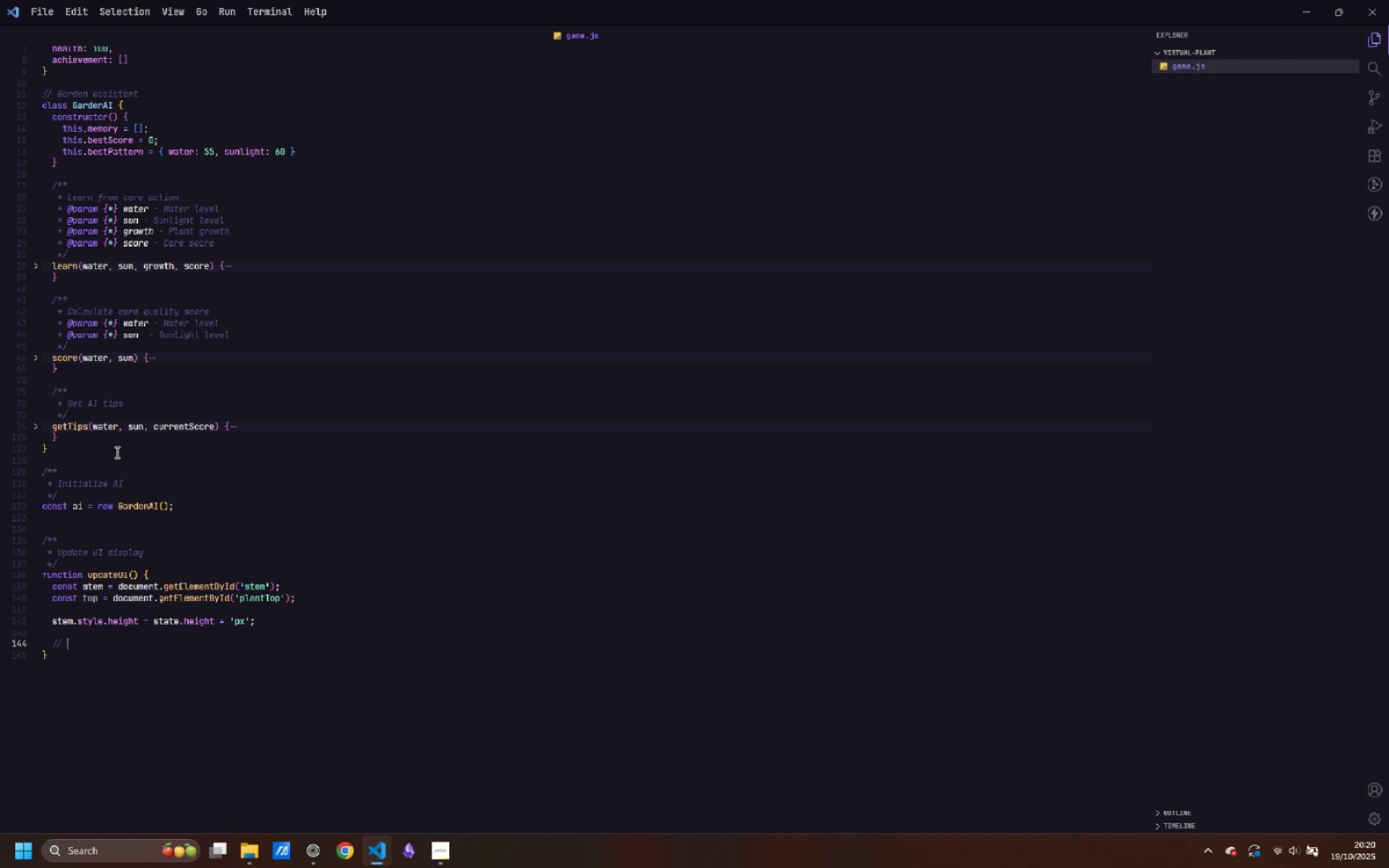 
key(Control+ControlLeft)
 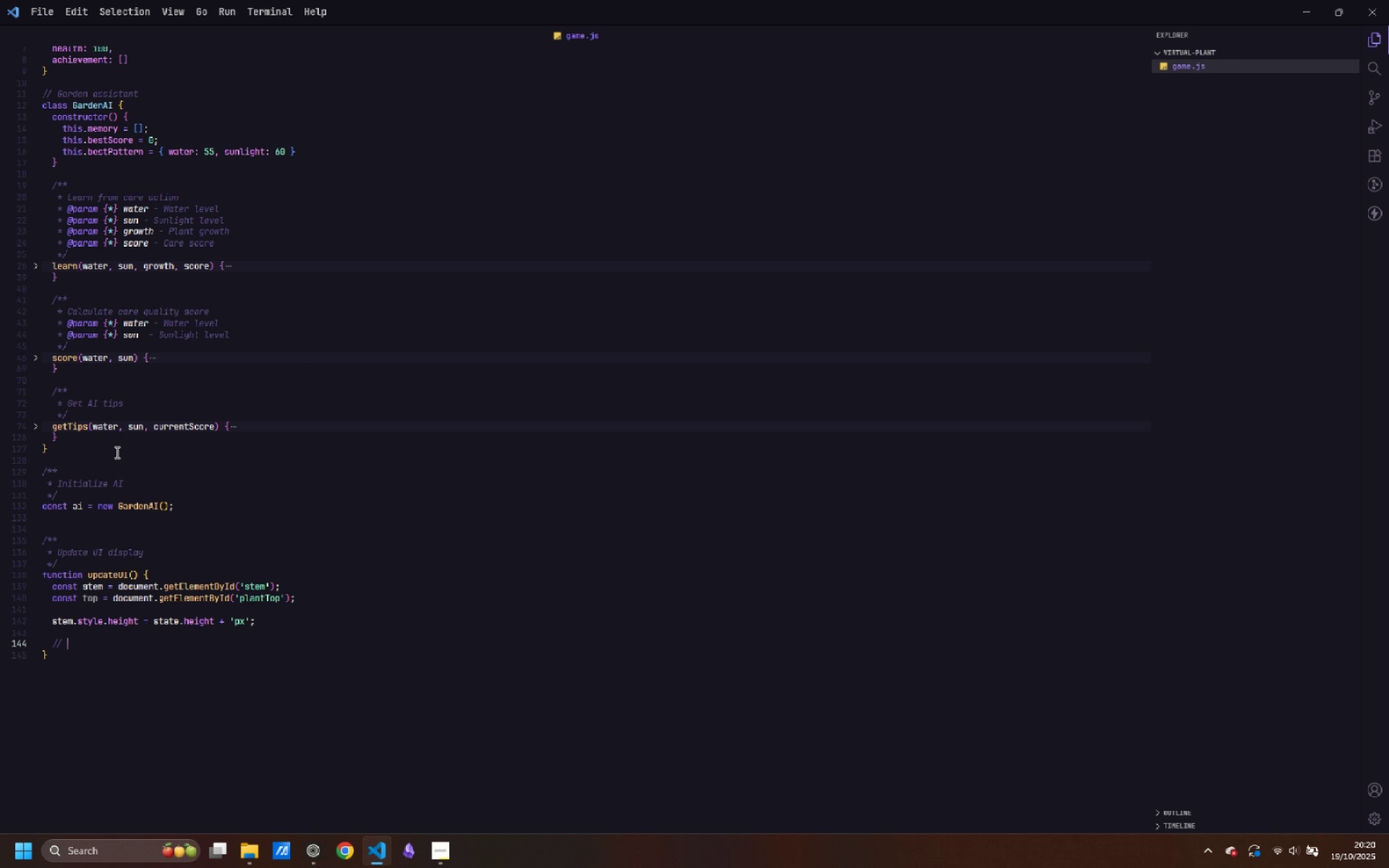 
key(Control+Backspace)
 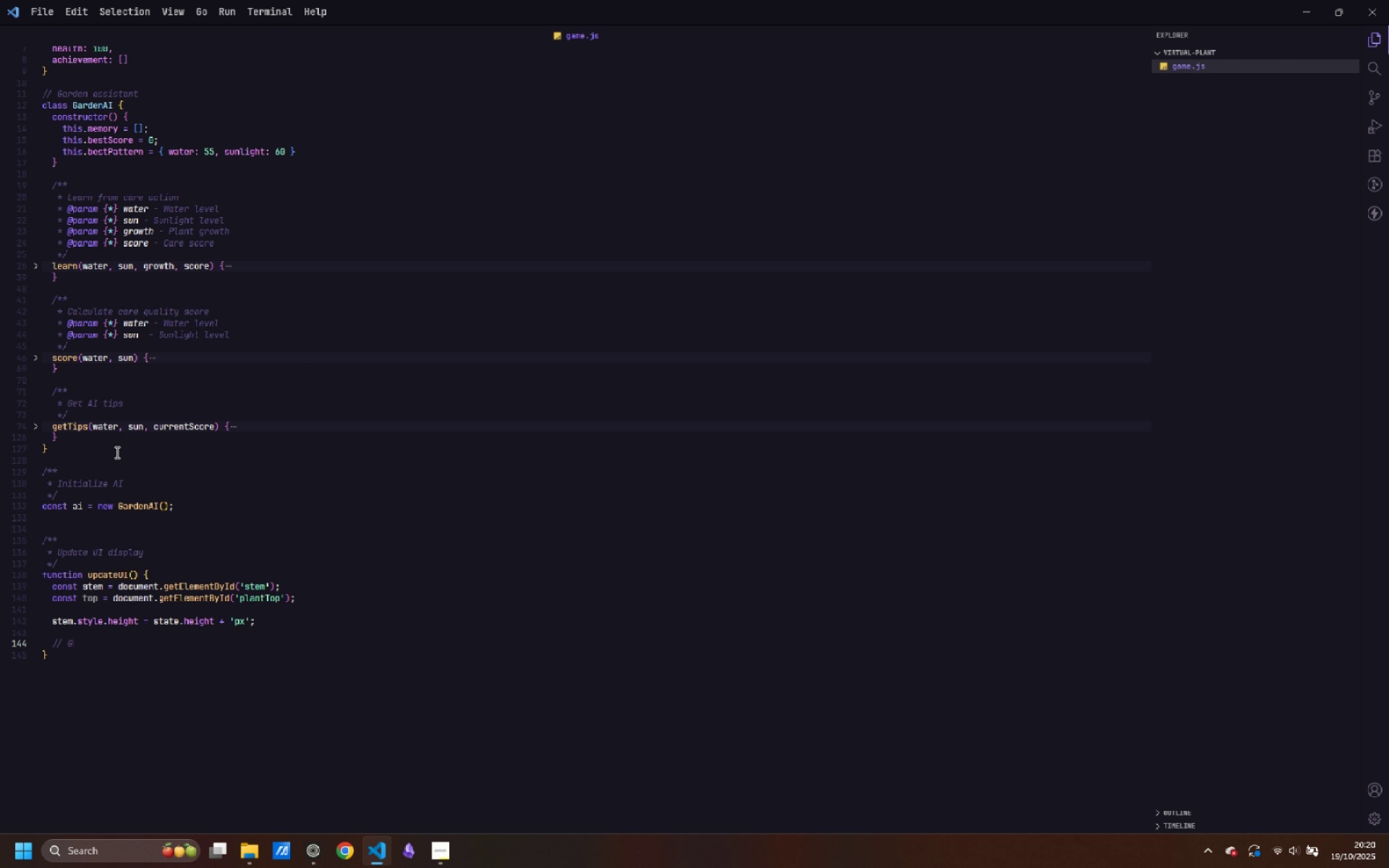 
type(Generate leaves based on health)
 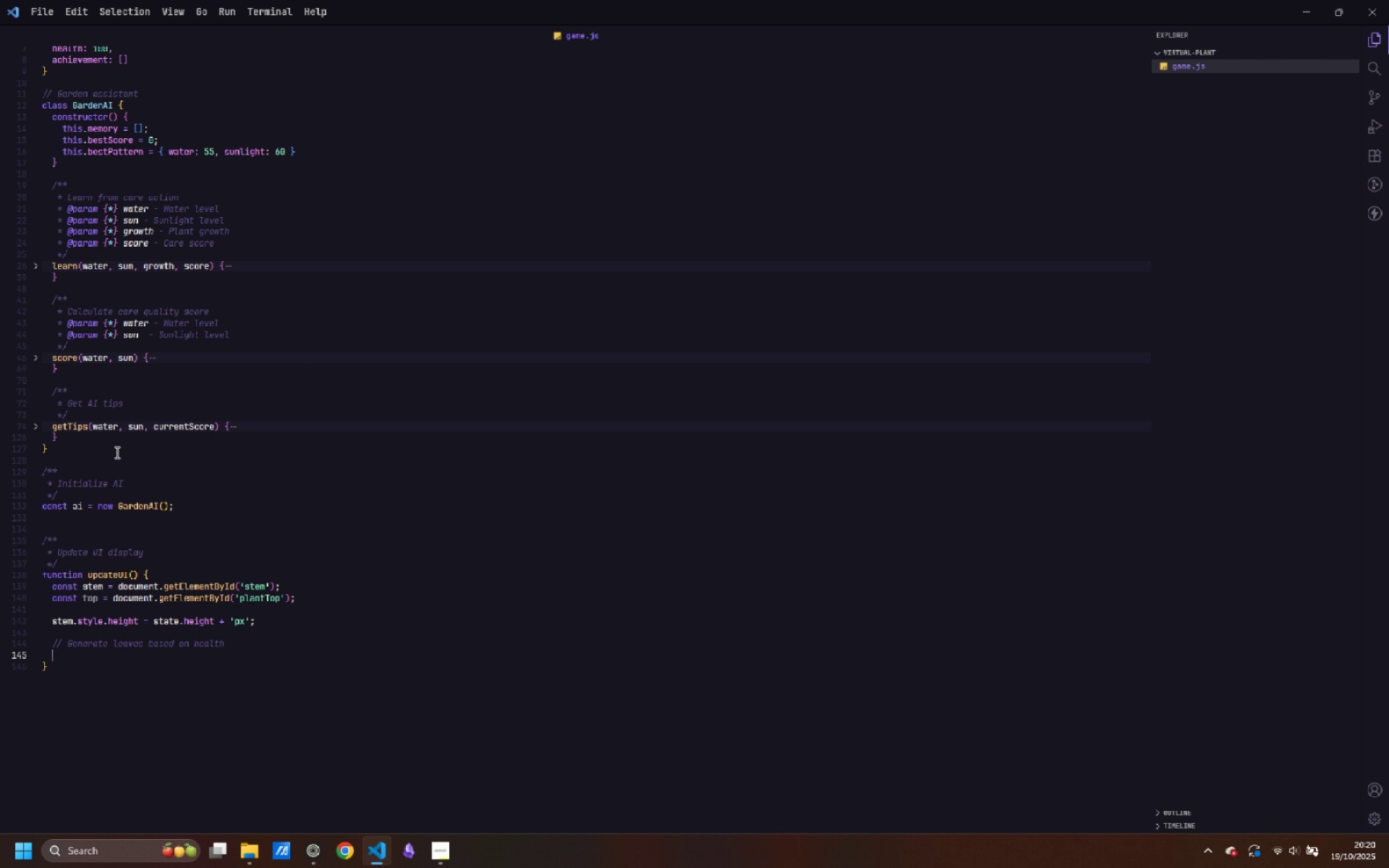 
key(Enter)
 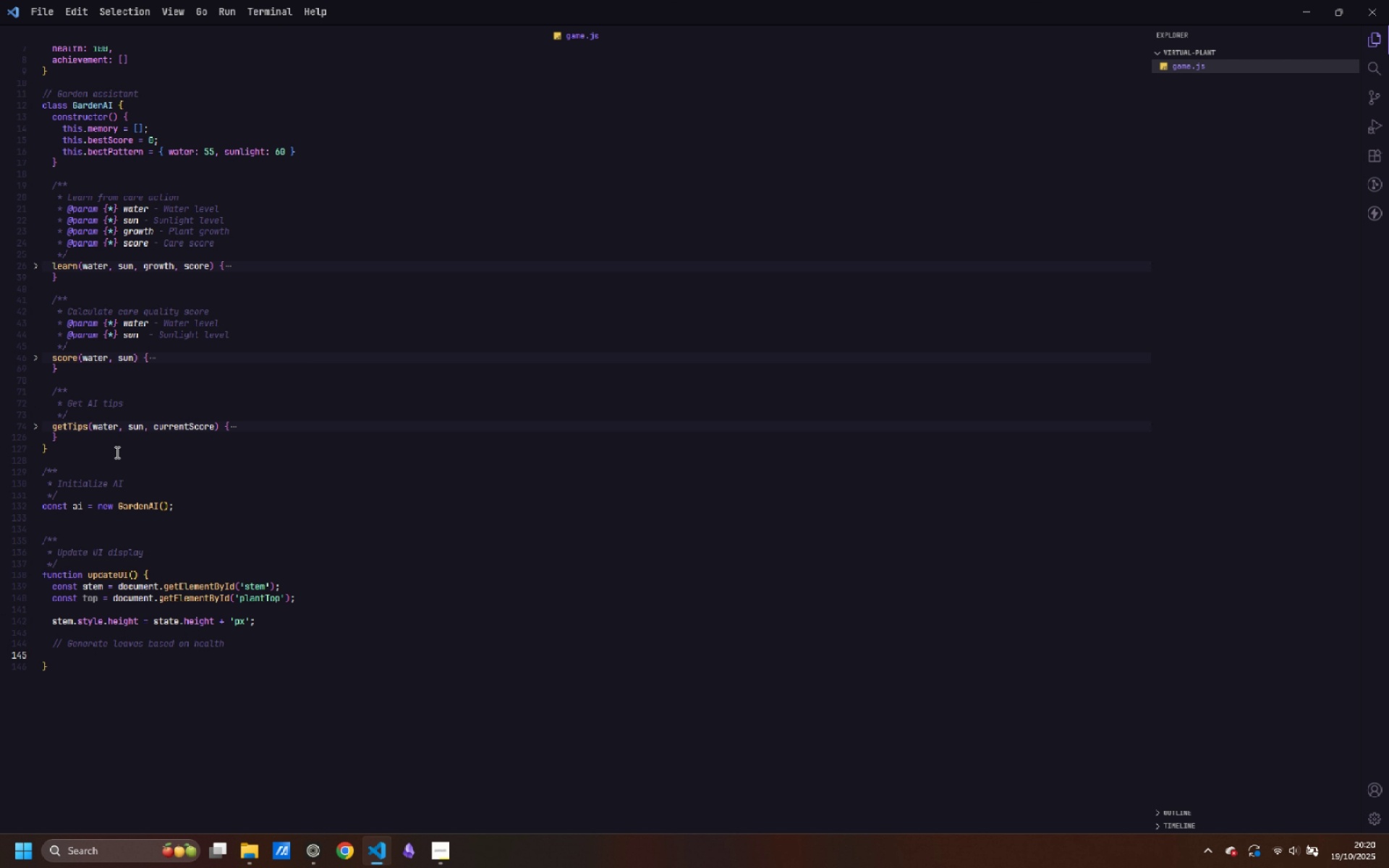 
type(const leafCount)
 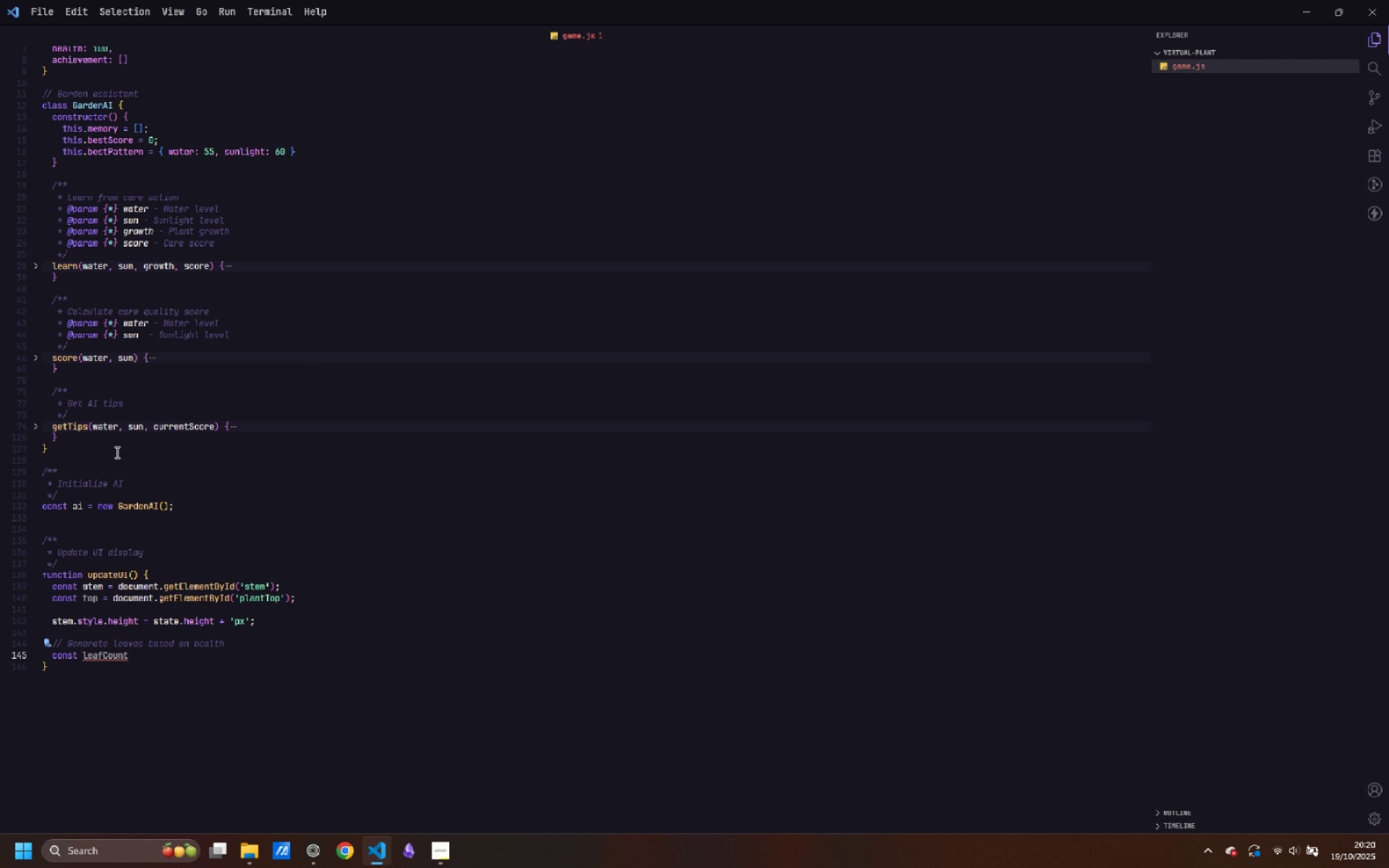 
type( = Math.floor(state.head)
 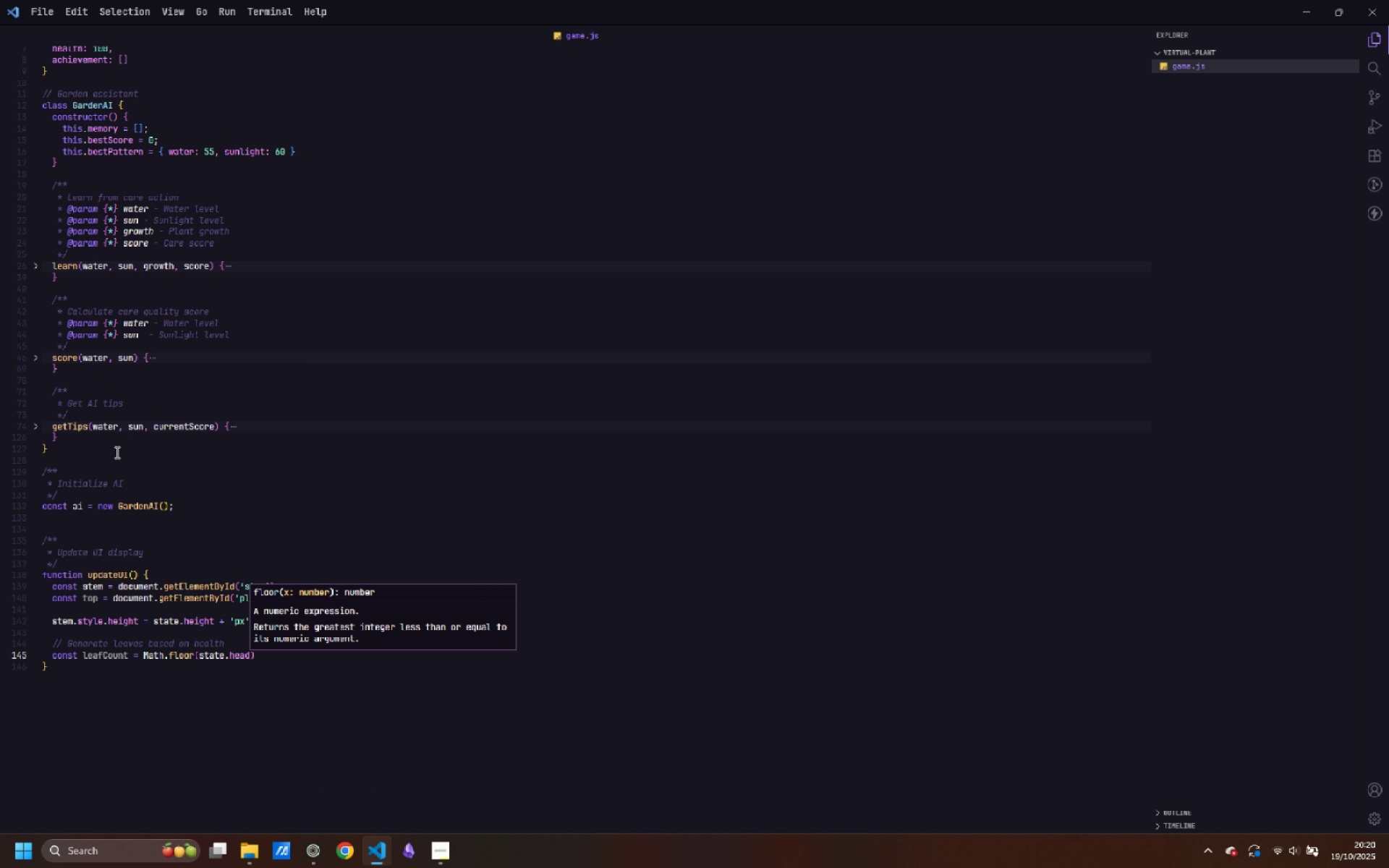 
key(Backspace)
 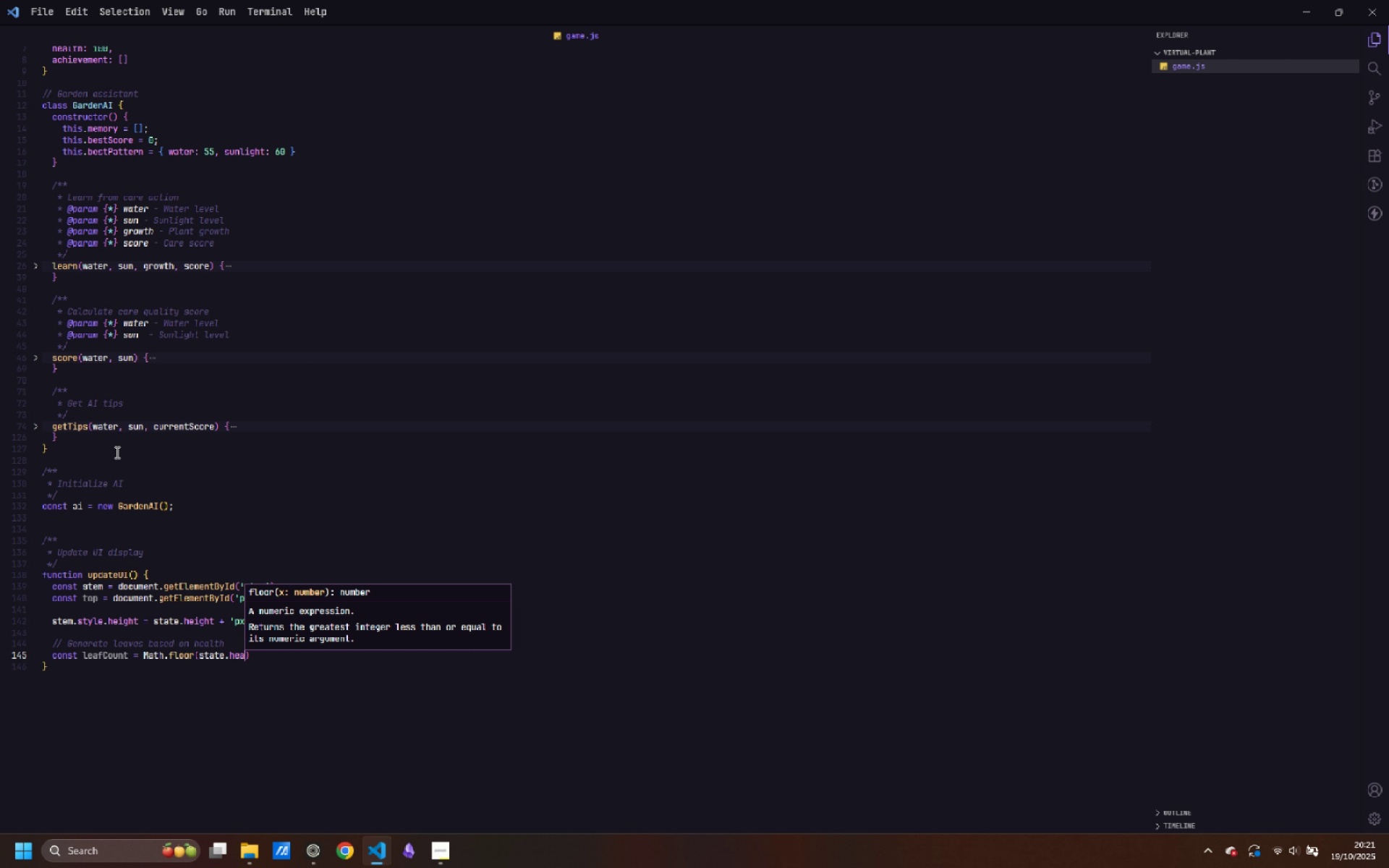 
wait(11.1)
 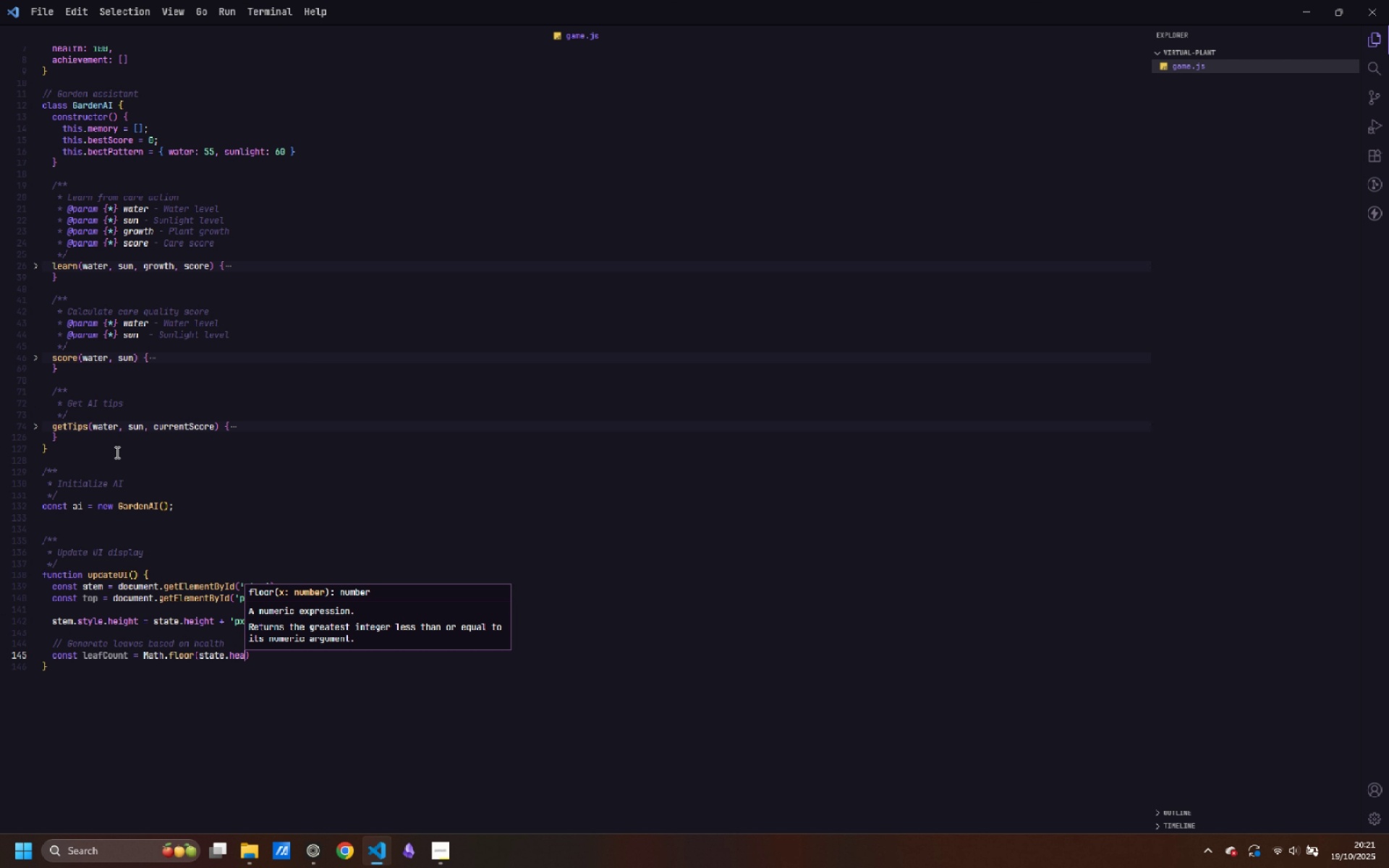 
type(lth)
 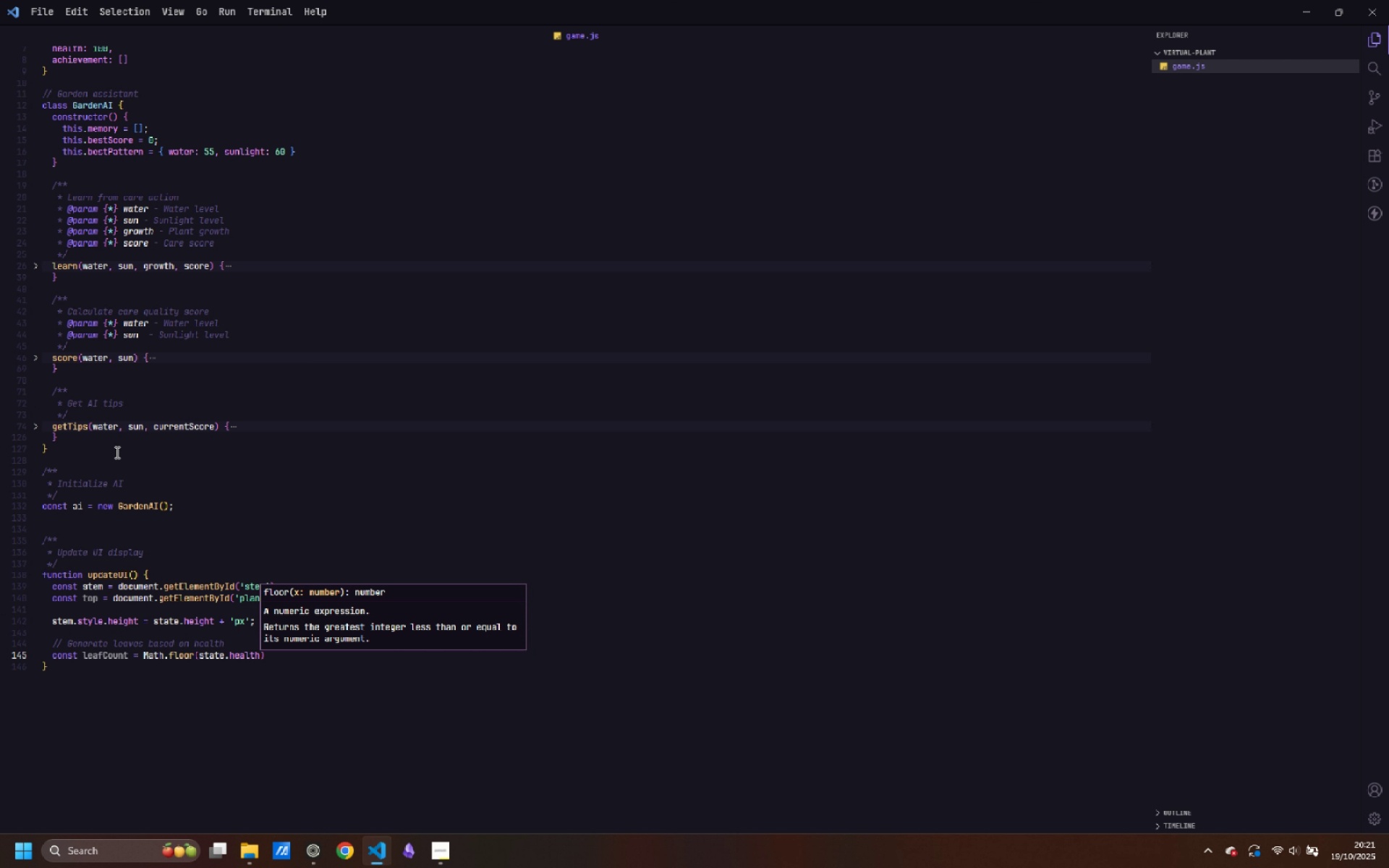 
wait(7.59)
 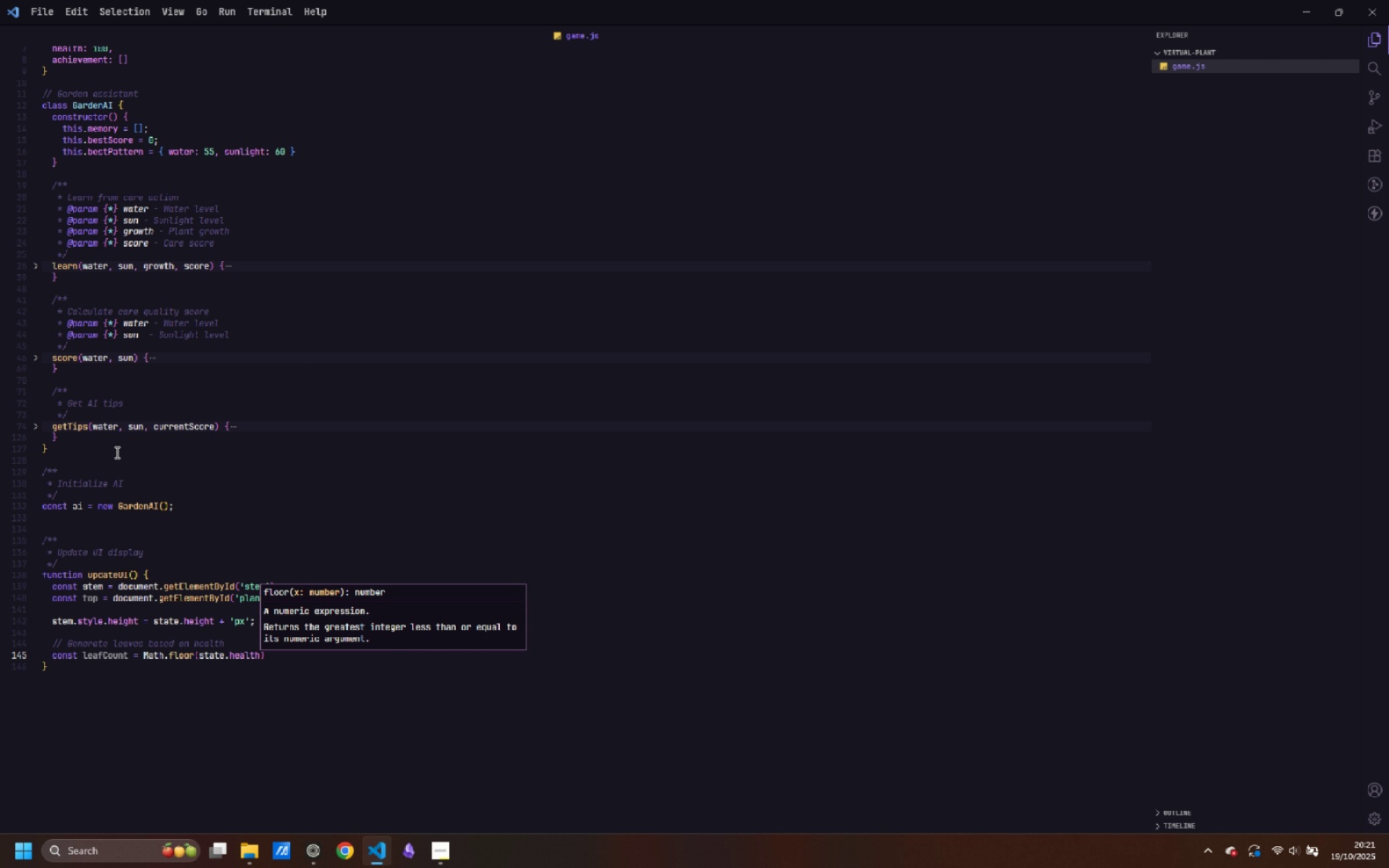 
type( / 16)
 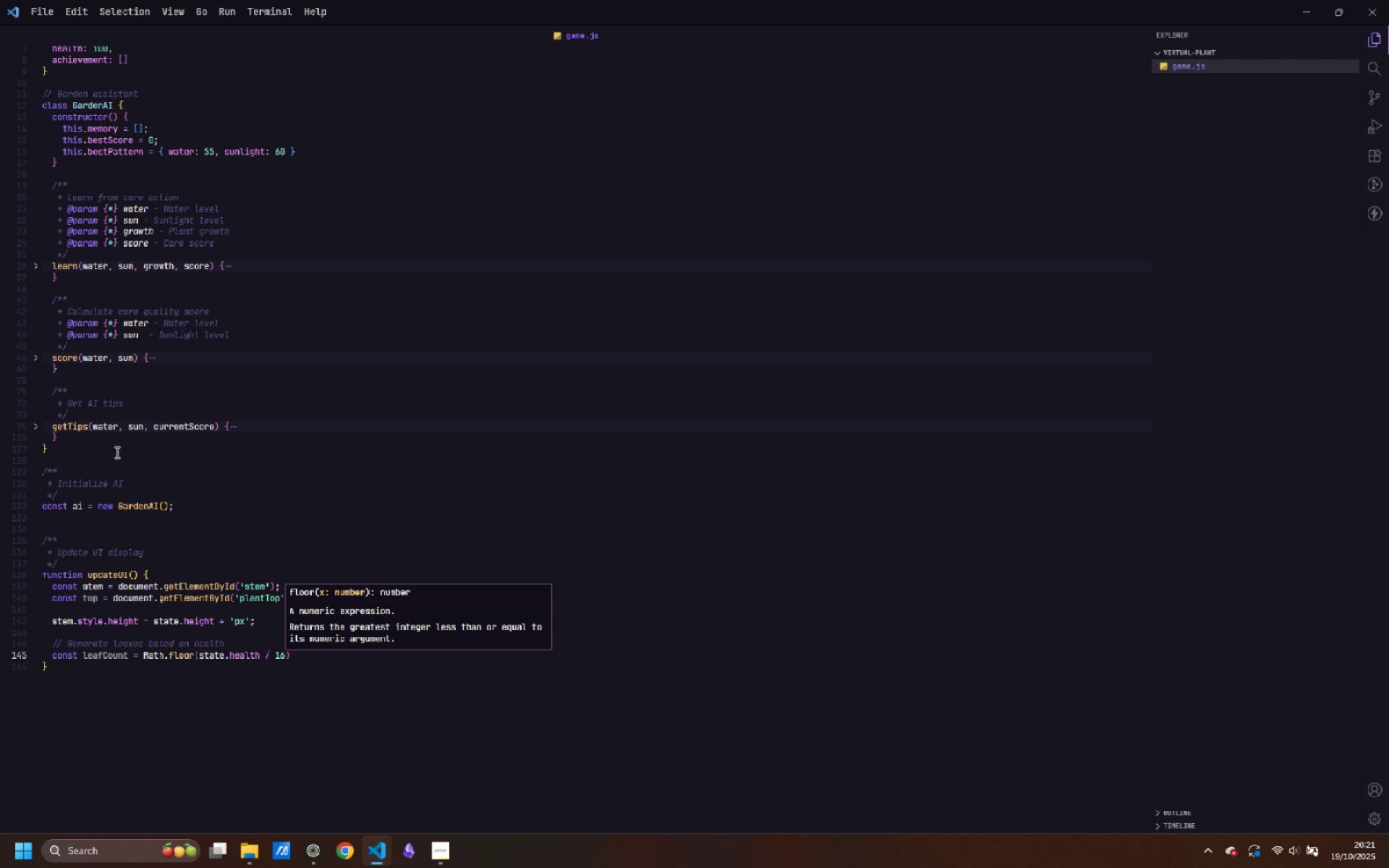 
key(ArrowRight)
 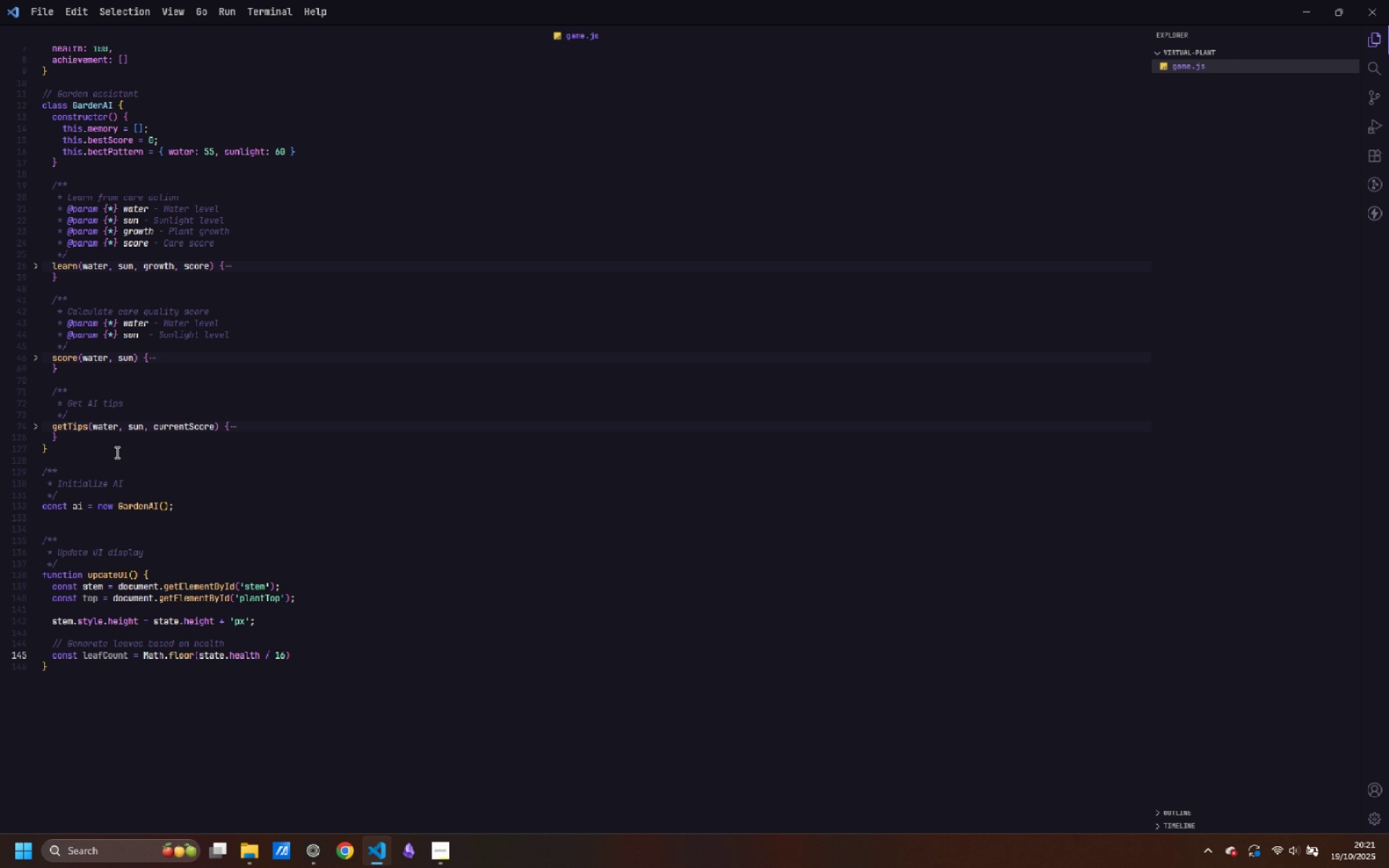 
key(Semicolon)
 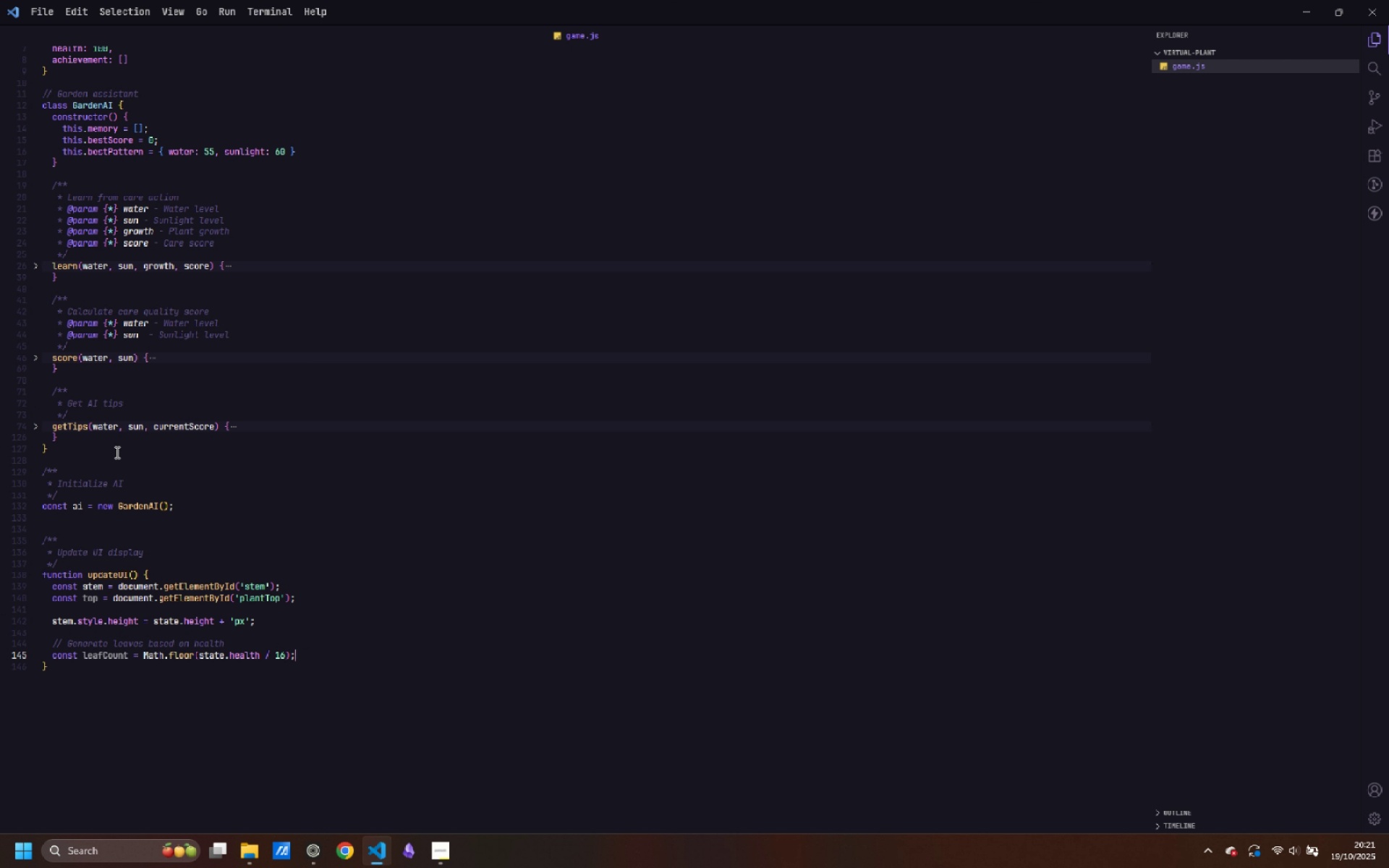 
key(Enter)
 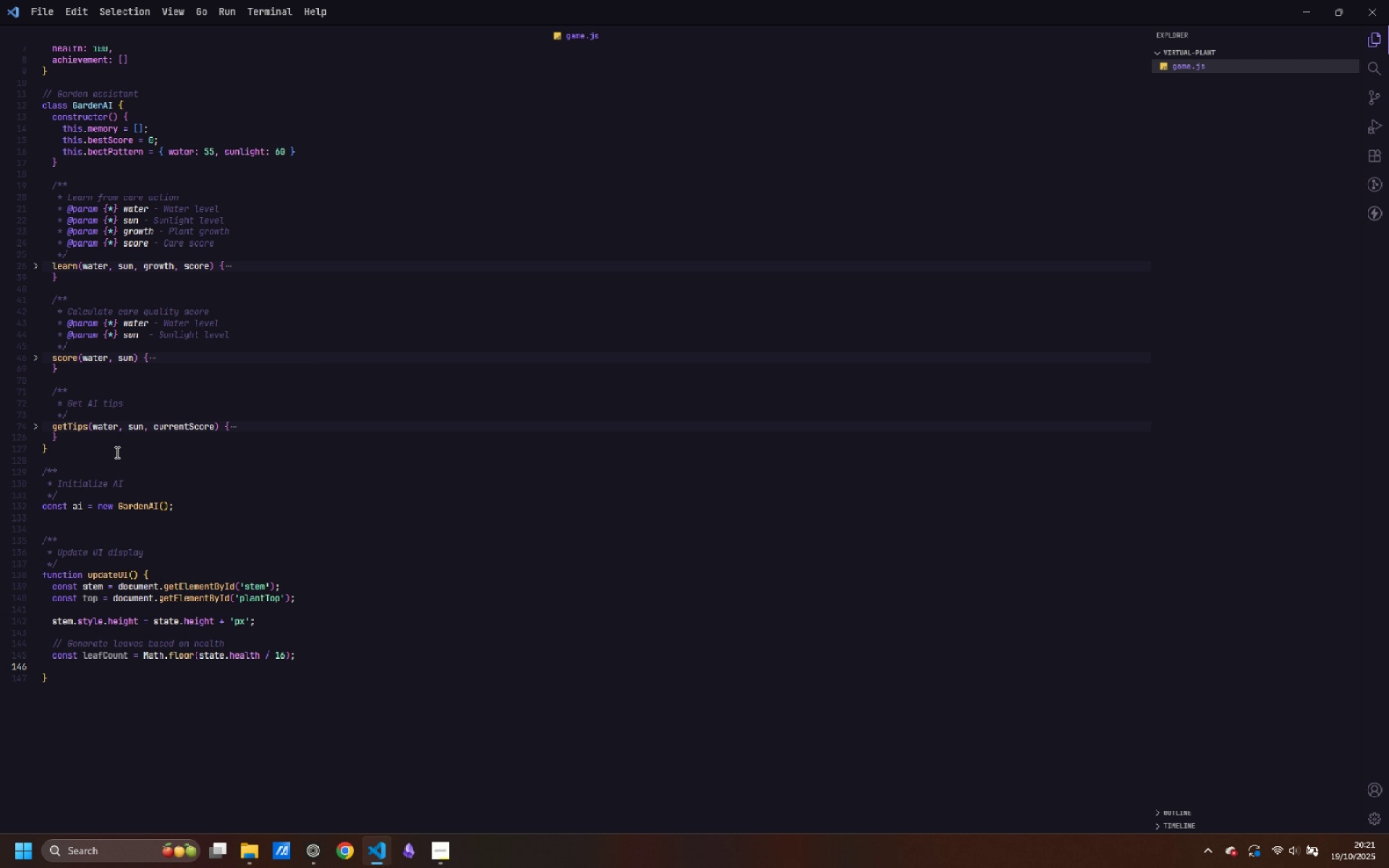 
wait(5.68)
 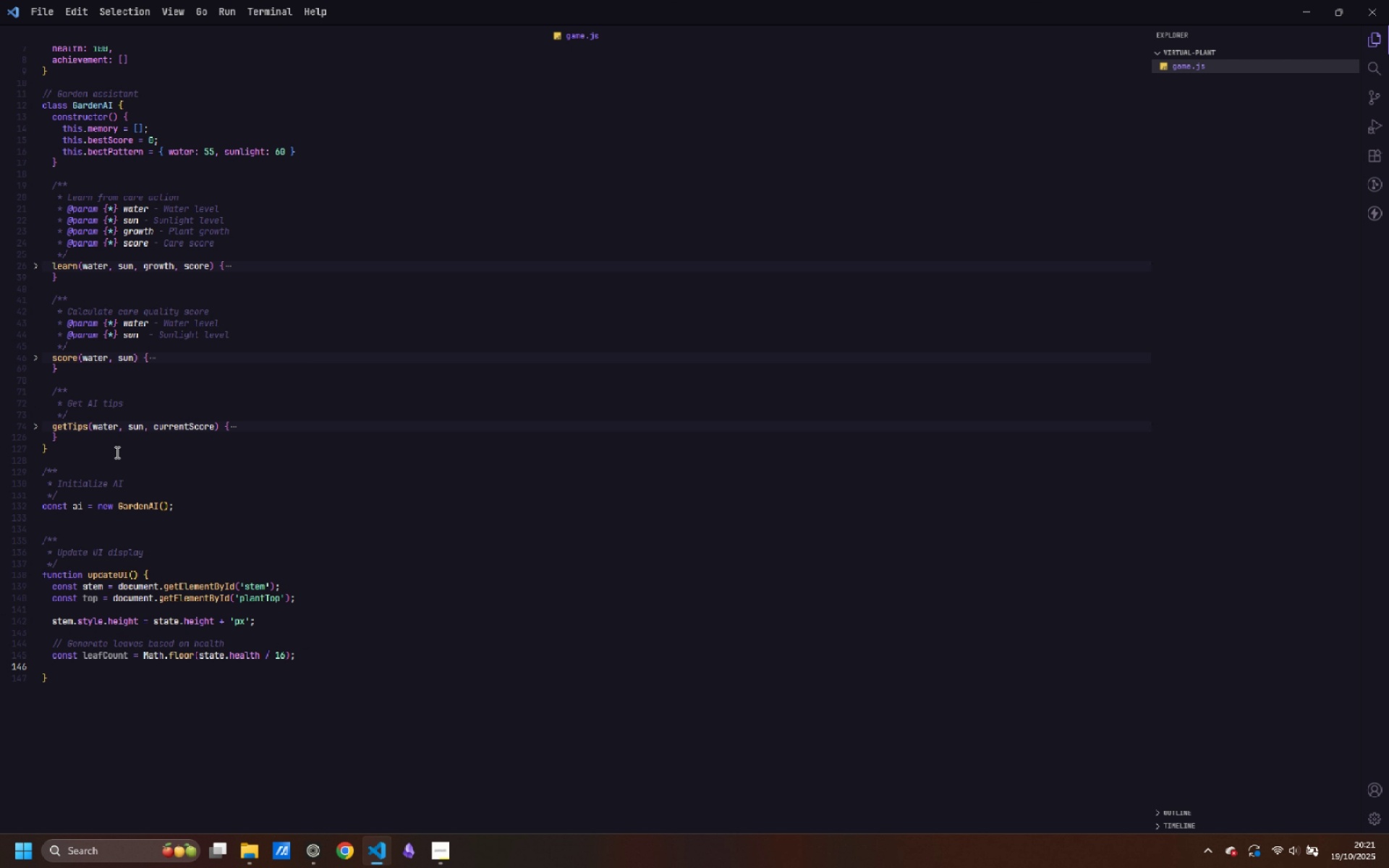 
type(top.inner)
 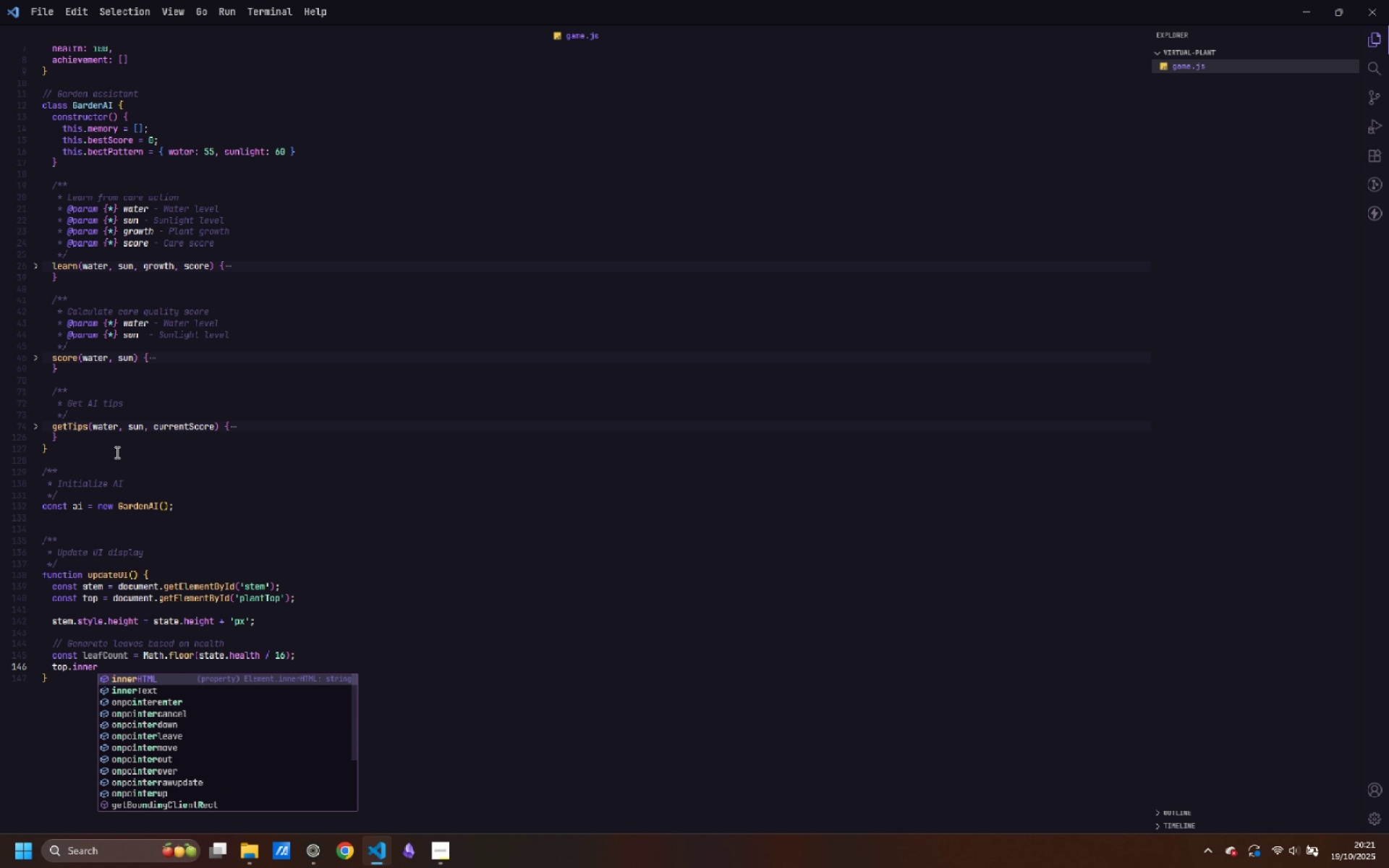 
hold_key(key=ShiftLeft, duration=0.88)
 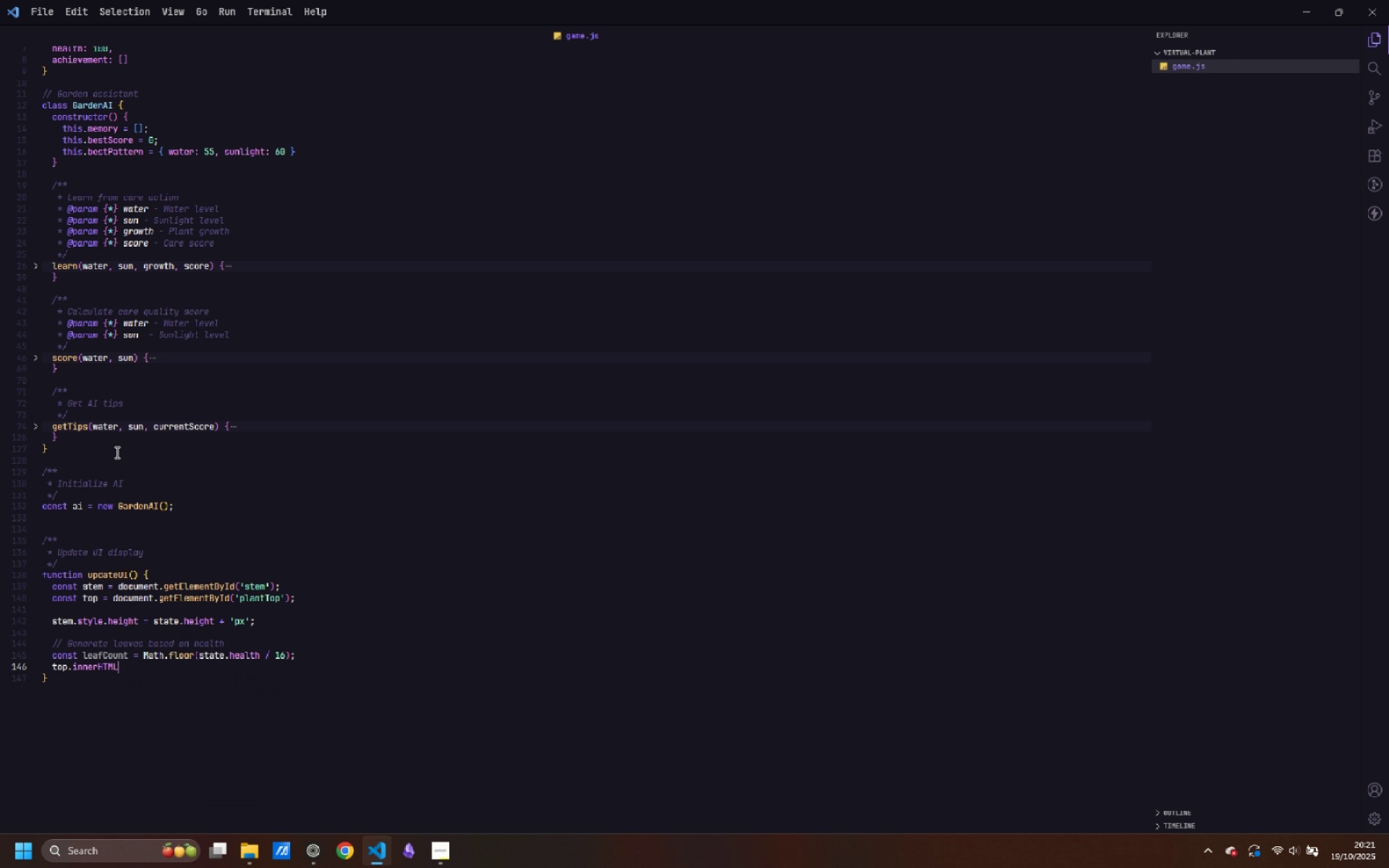 
key(Enter)
 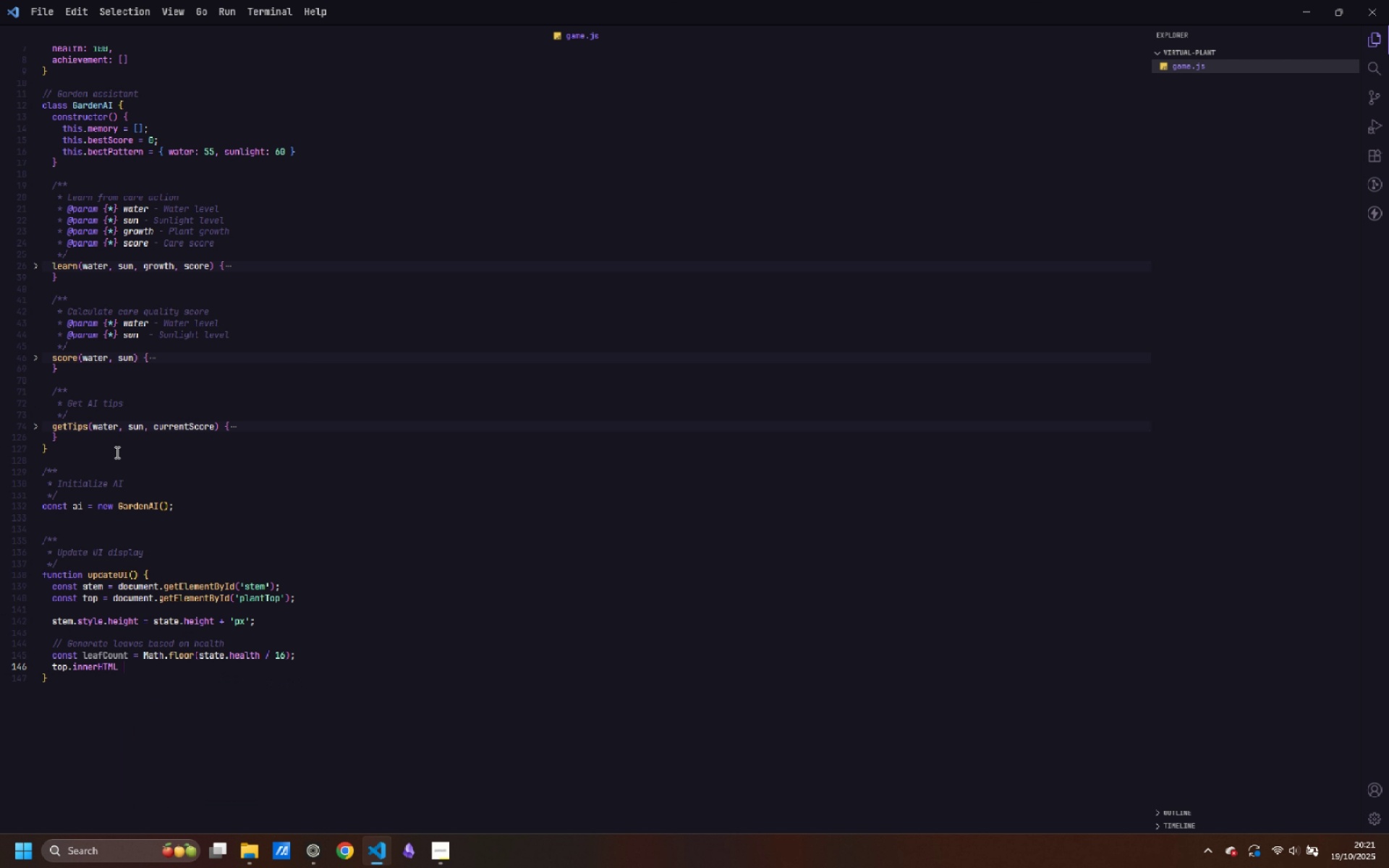 
key(Space)
 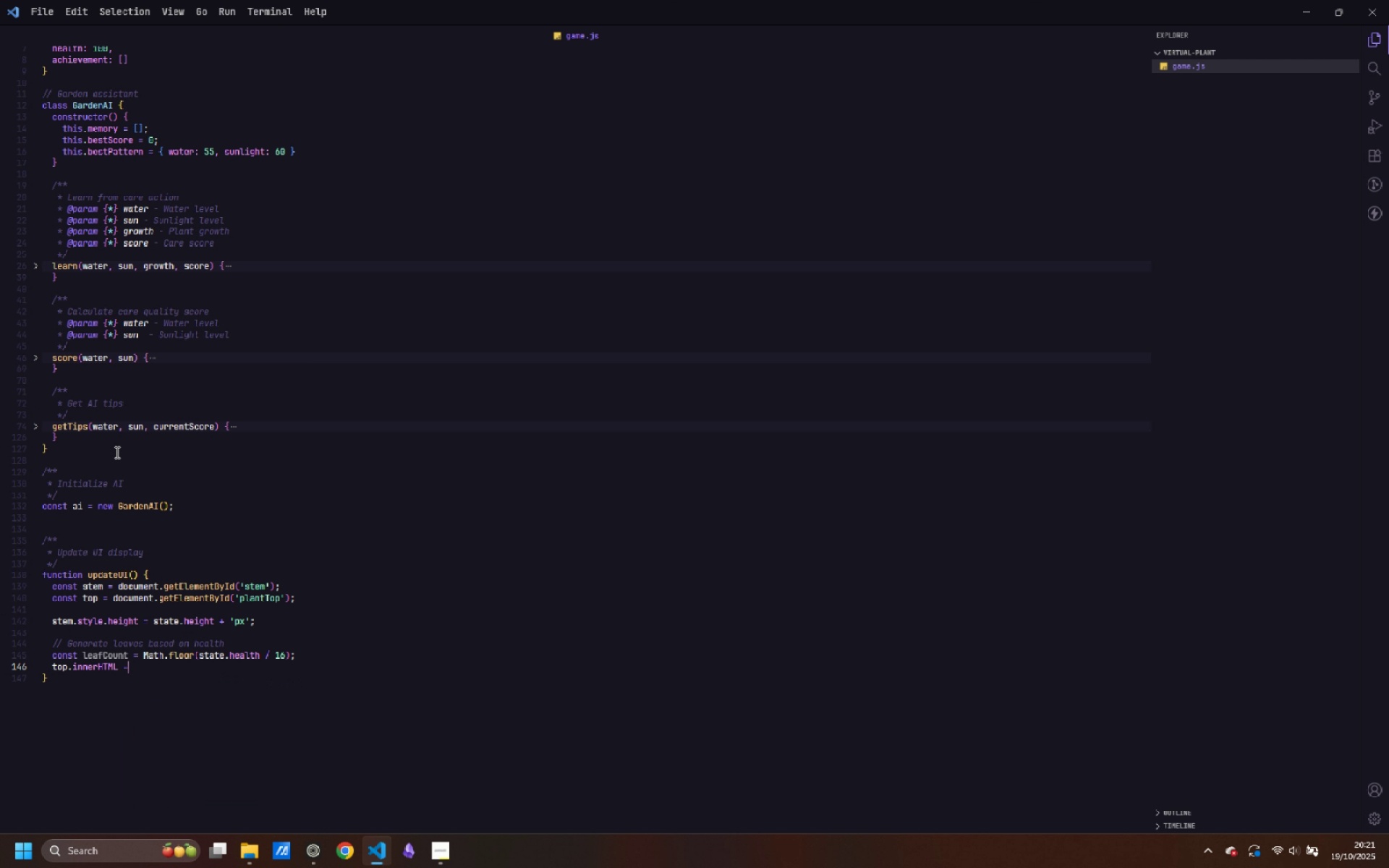 
key(Equal)
 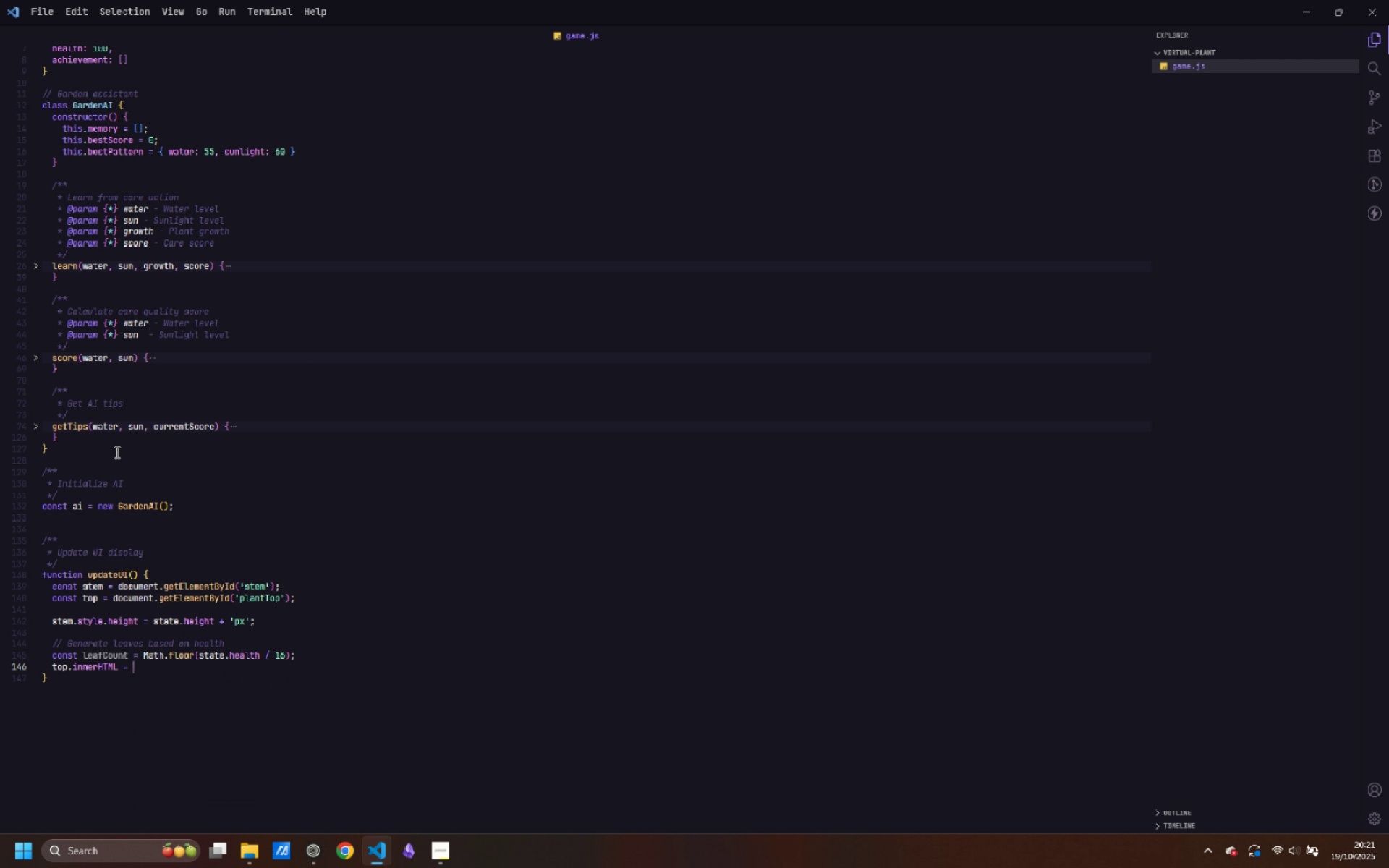 
key(Space)
 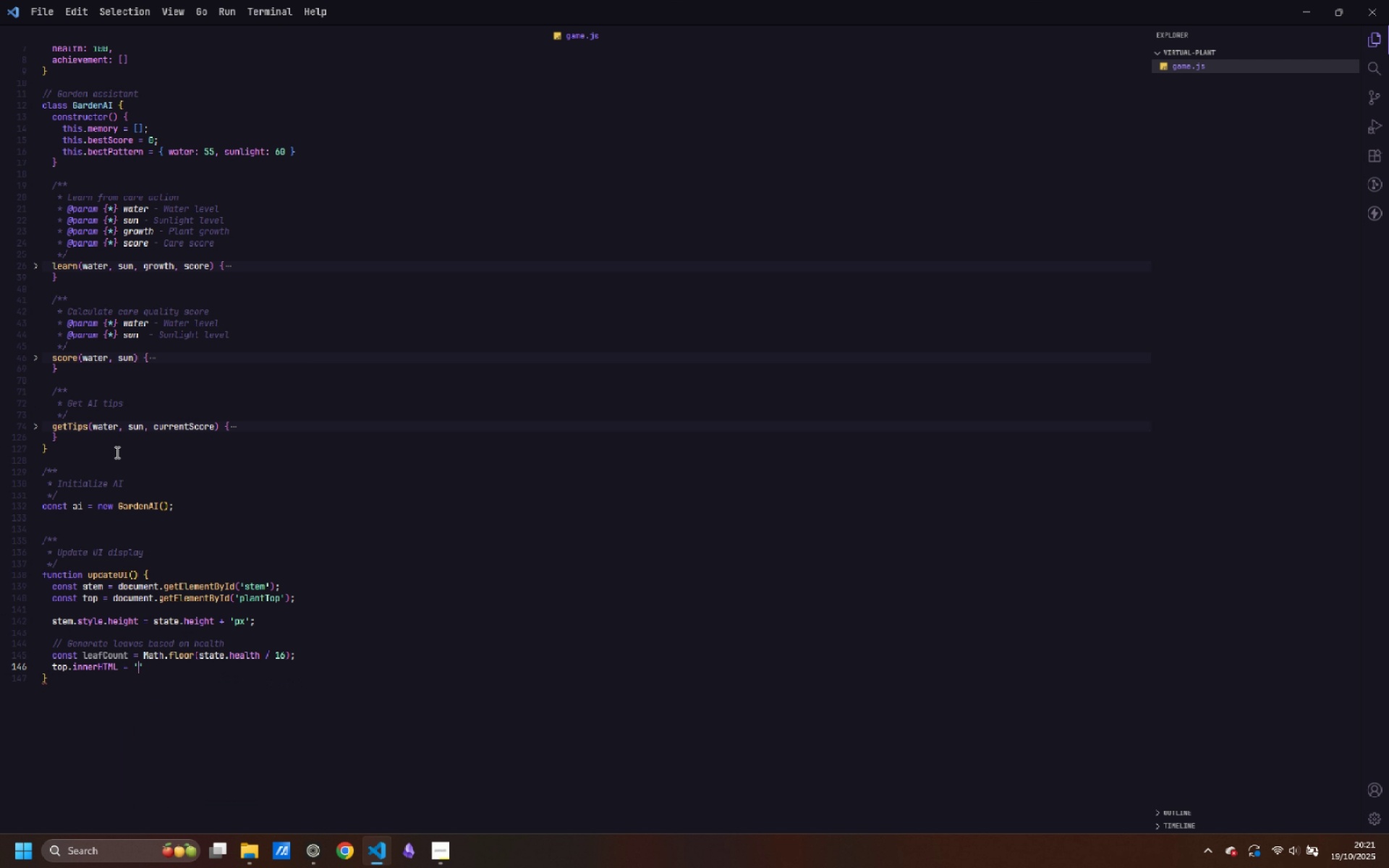 
key(Quote)
 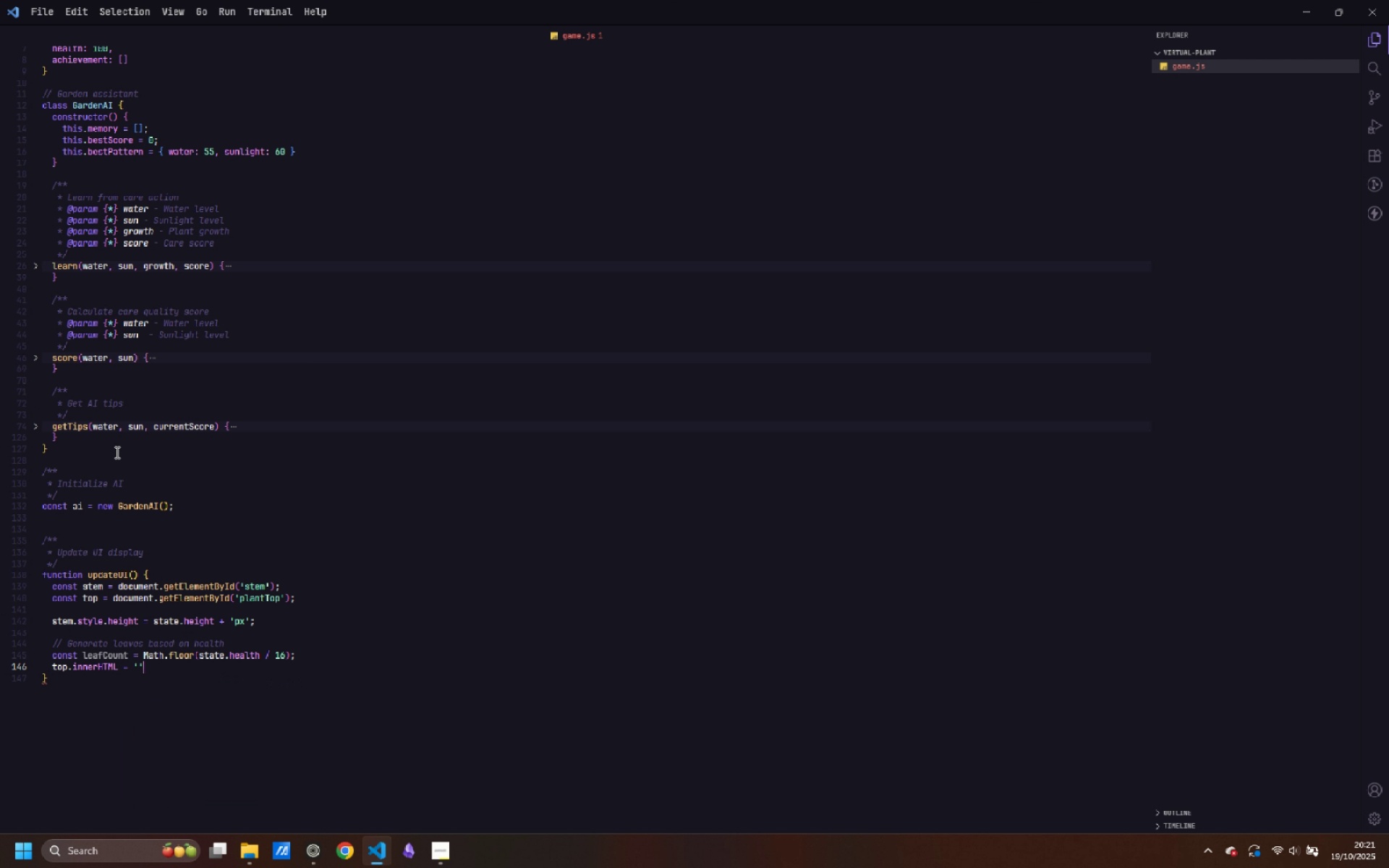 
key(Quote)
 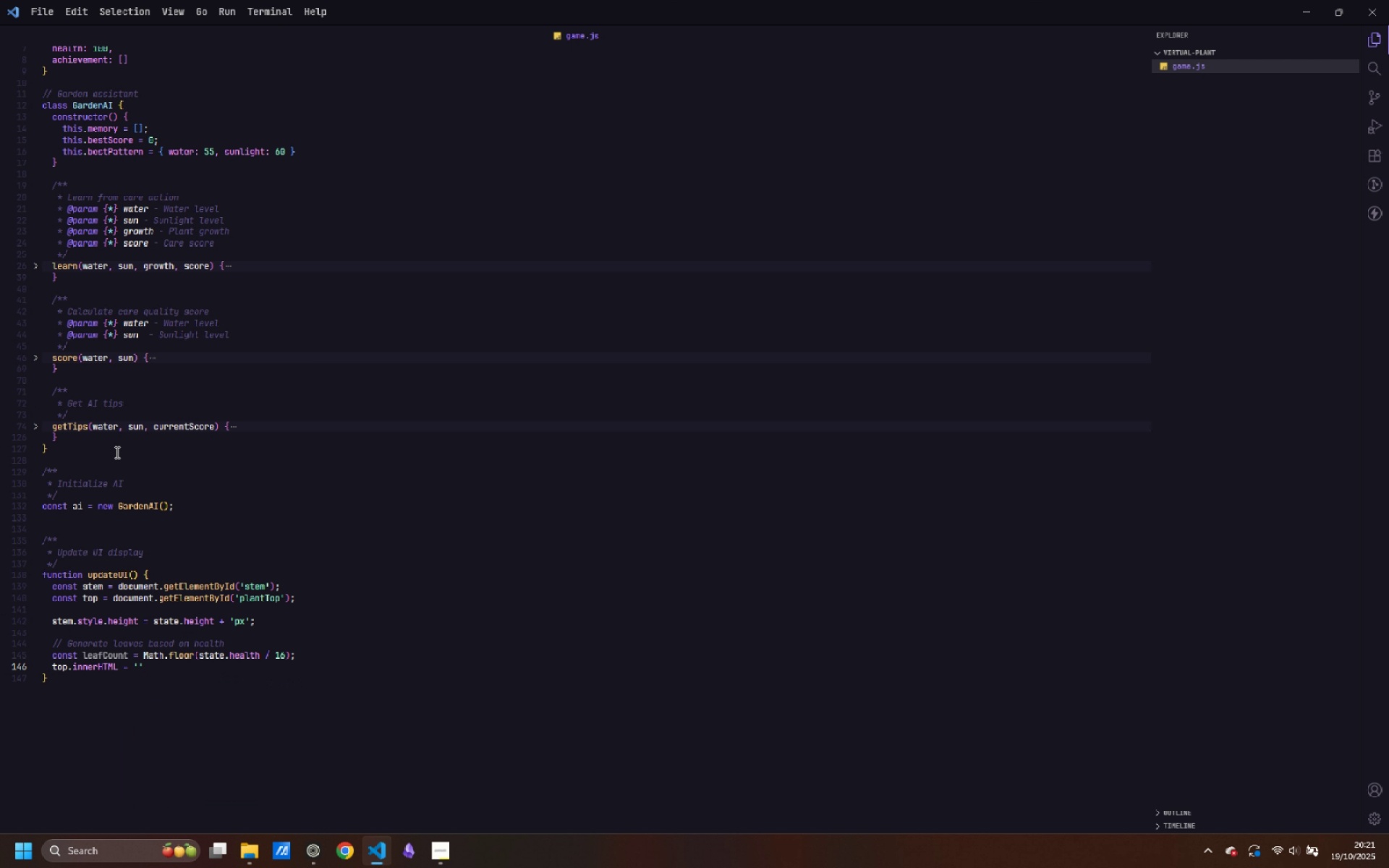 
key(Semicolon)
 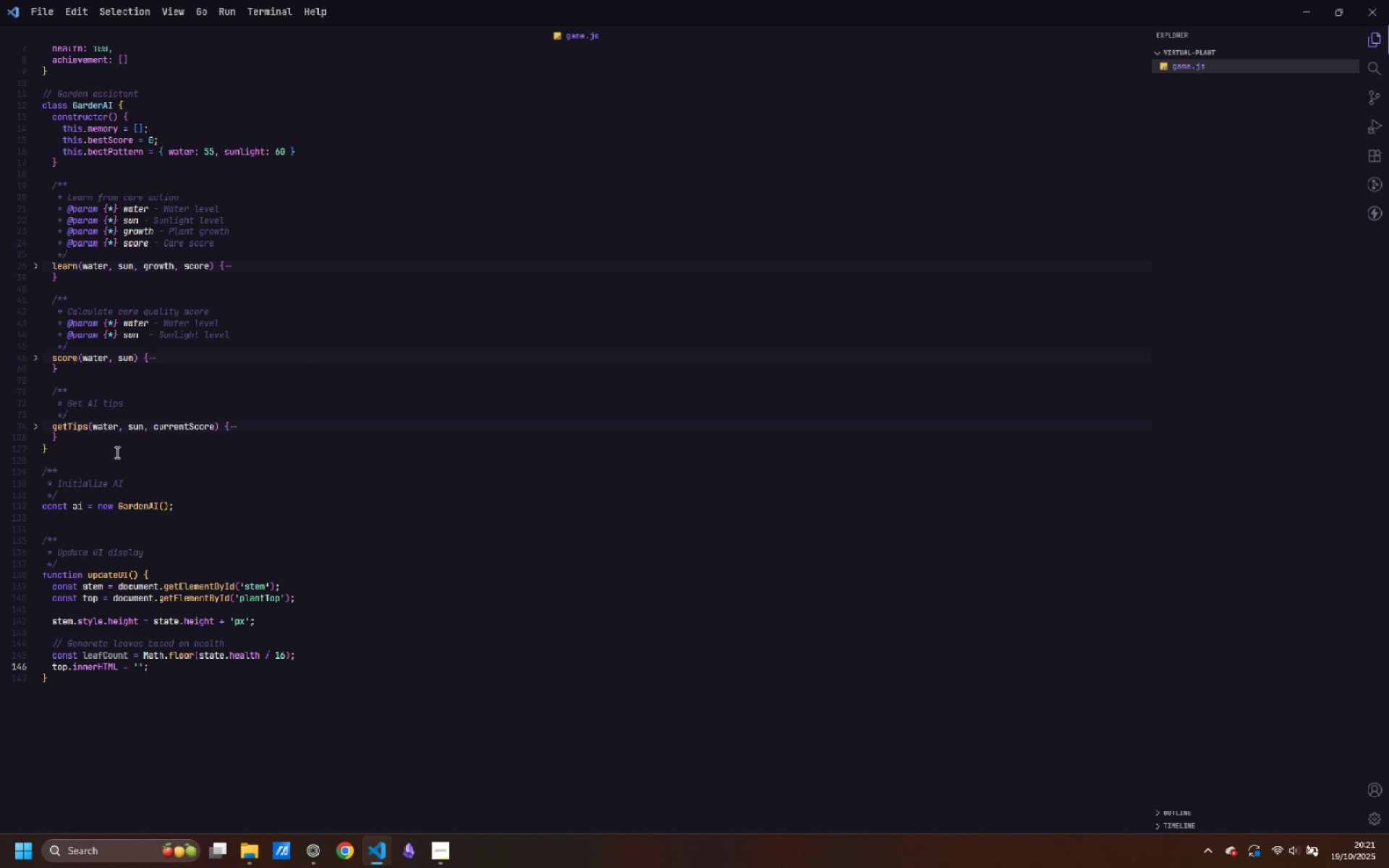 
key(Enter)
 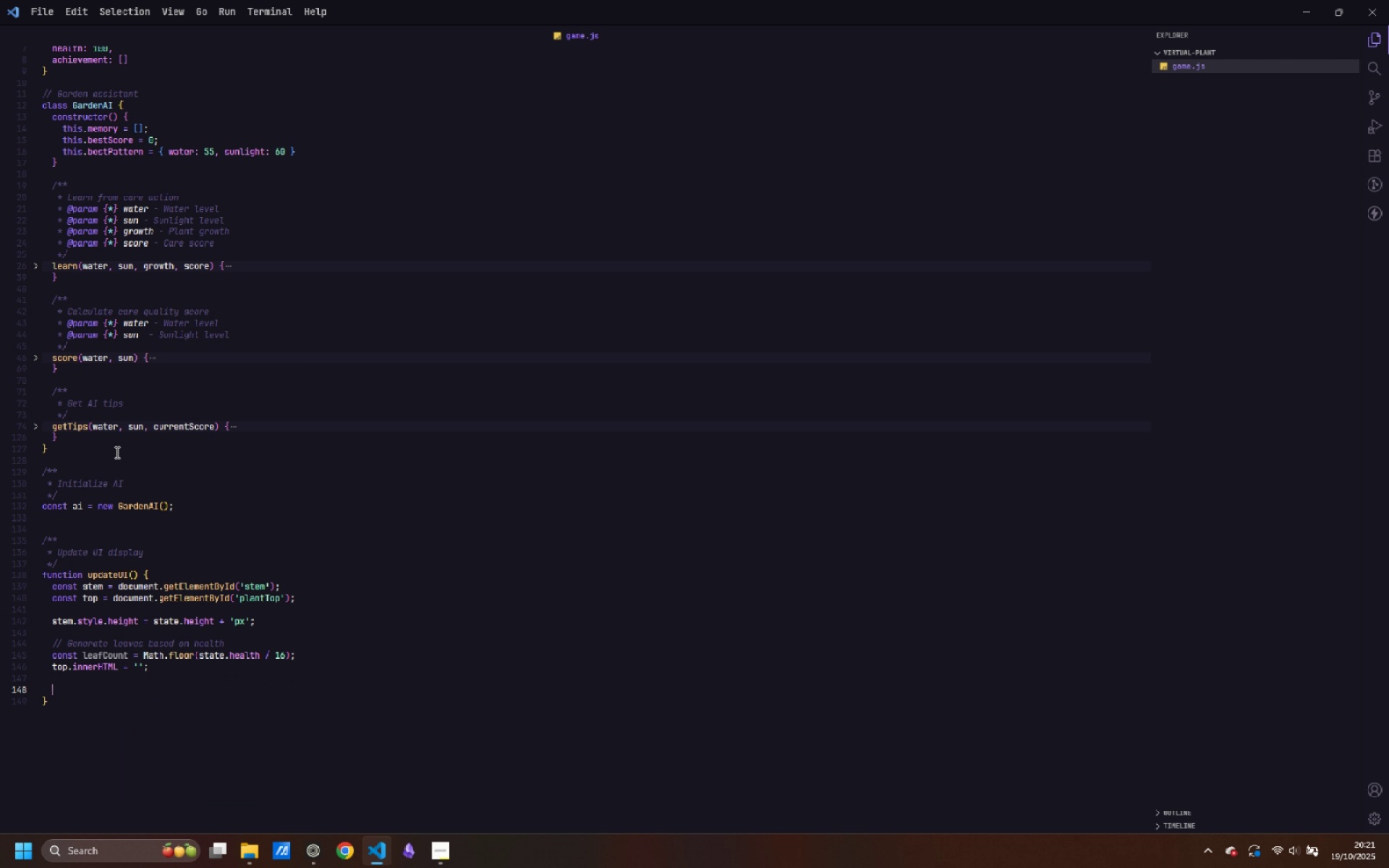 
key(Enter)
 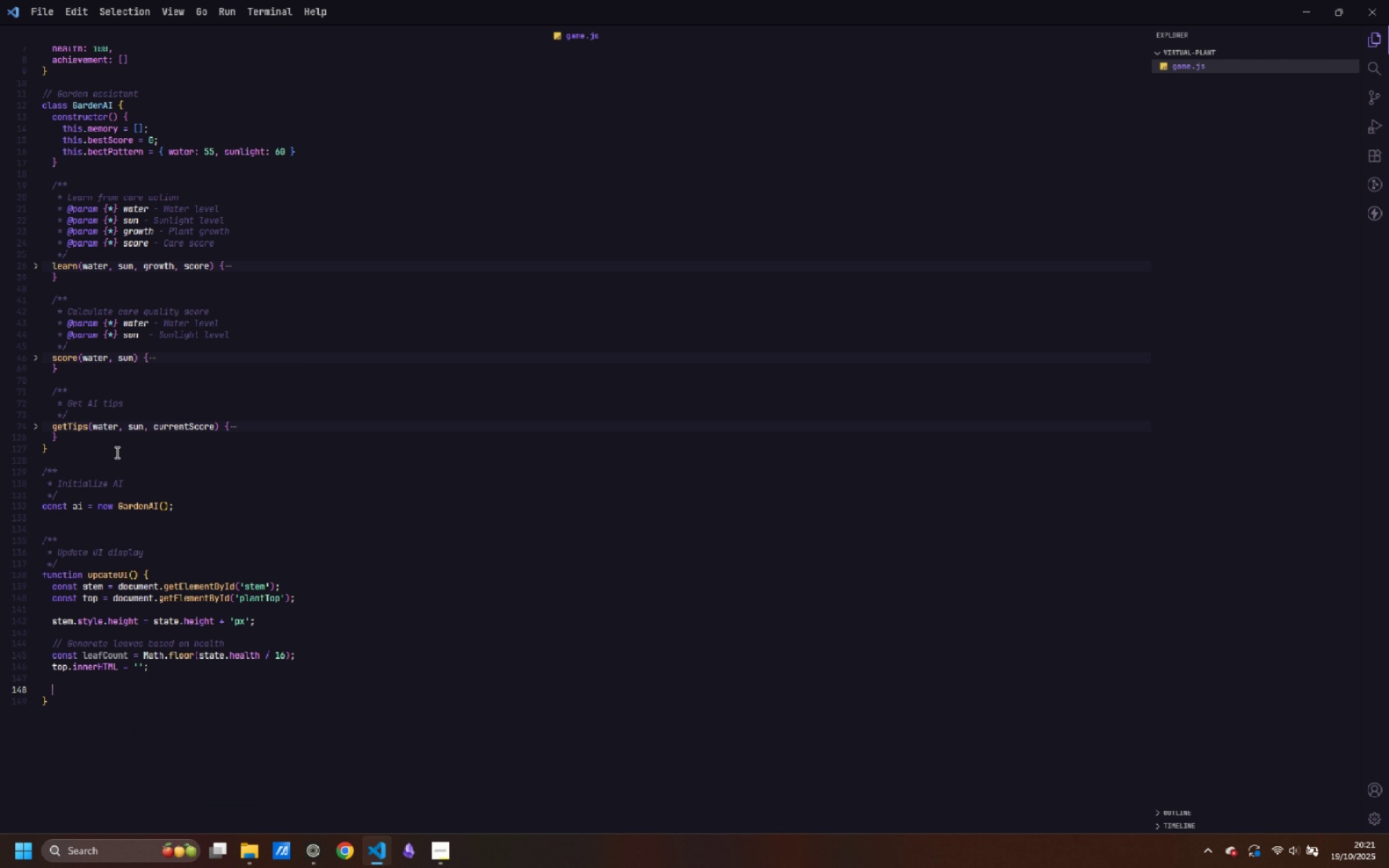 
type(for (let i = 0; i < Math.min(leaf)
 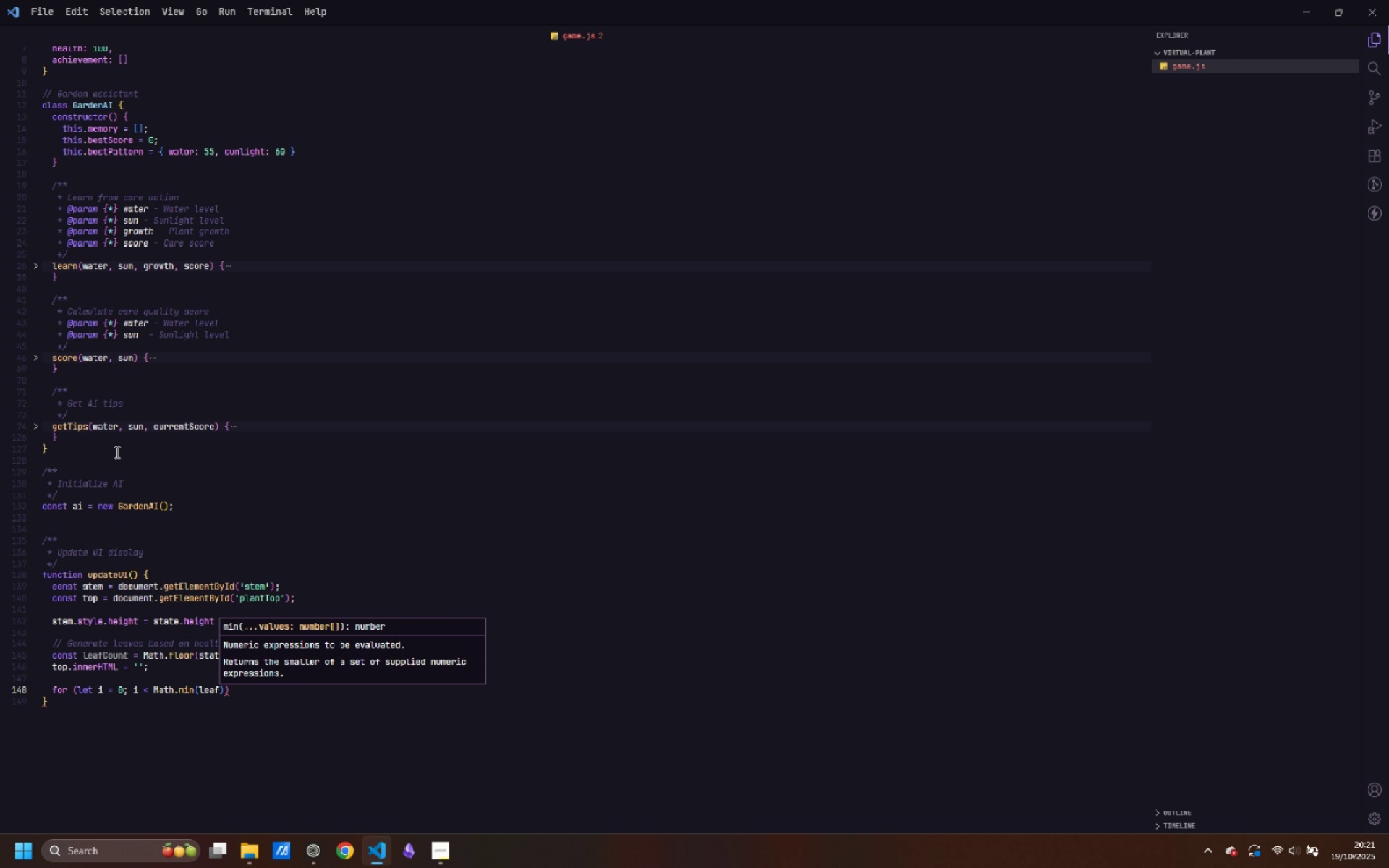 
type(Count)
 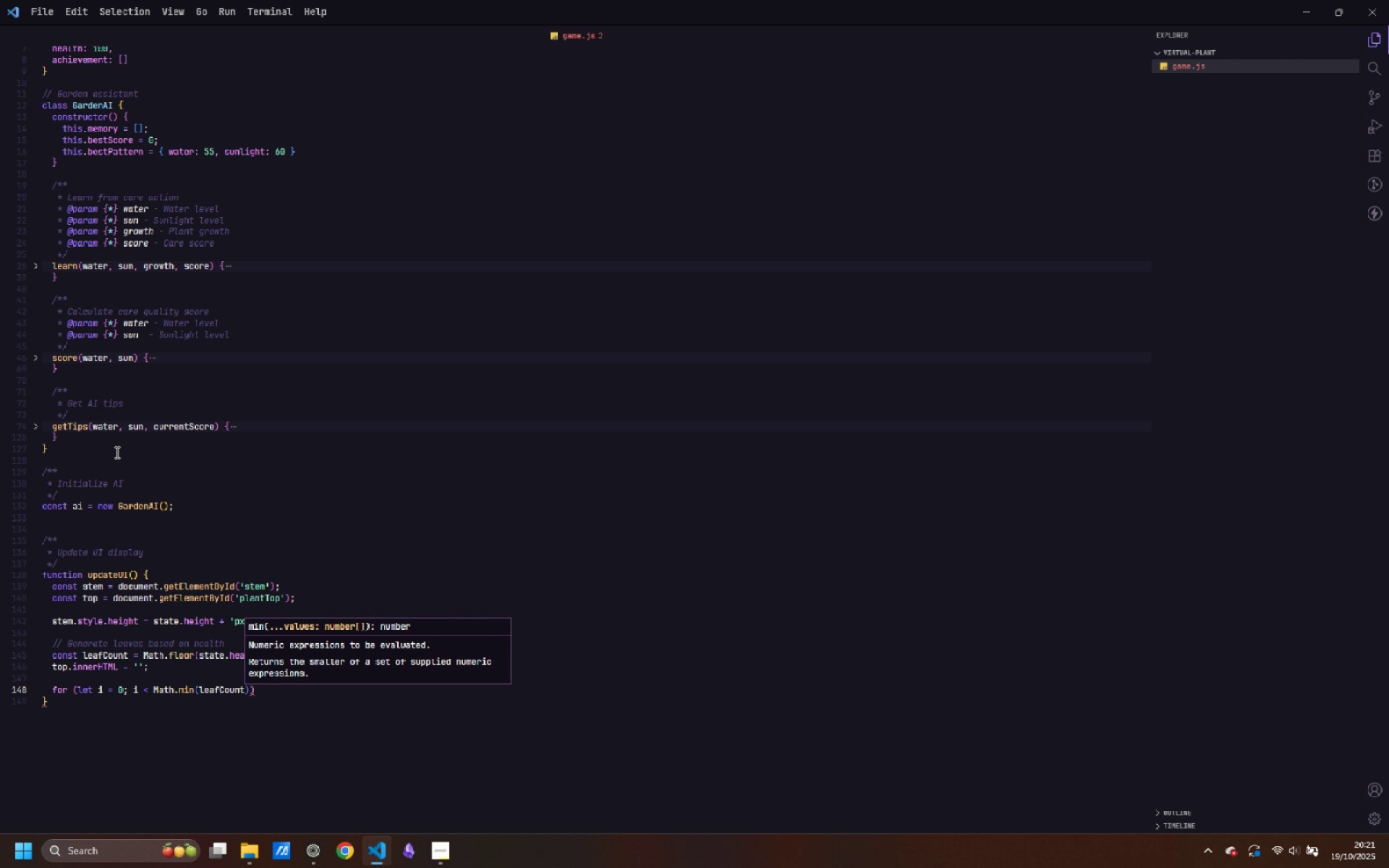 
key(Comma)
 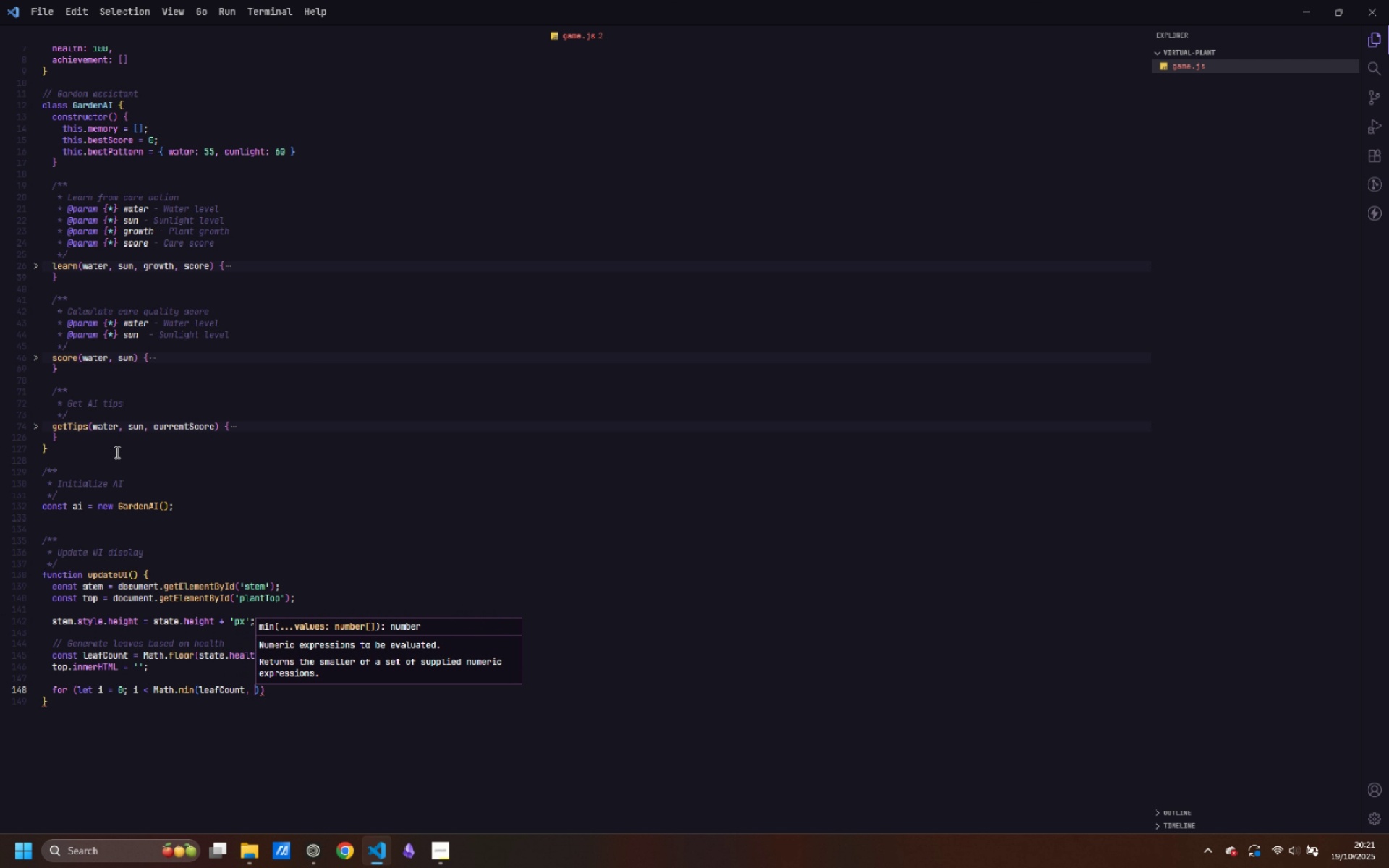 
key(Space)
 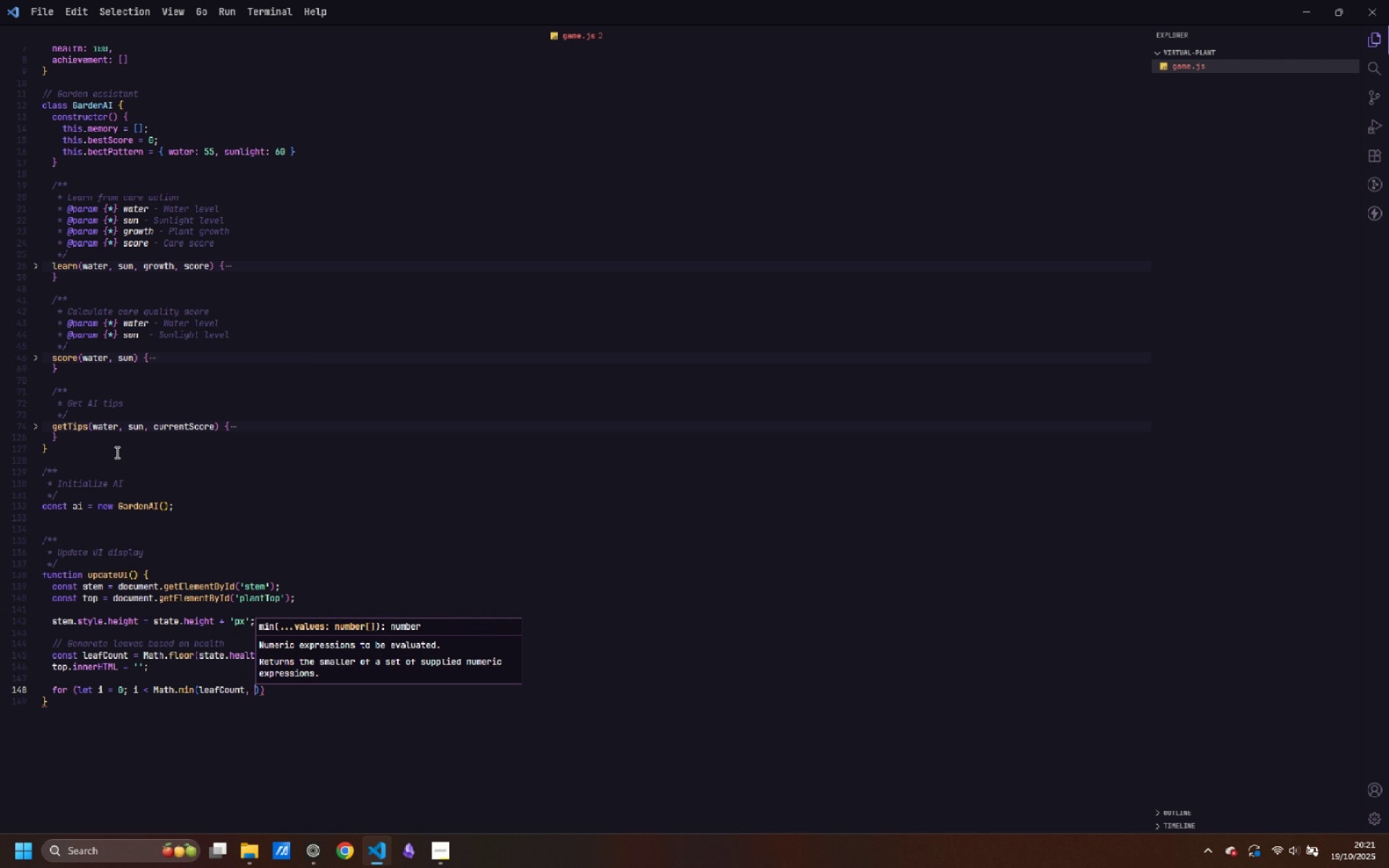 
key(7)
 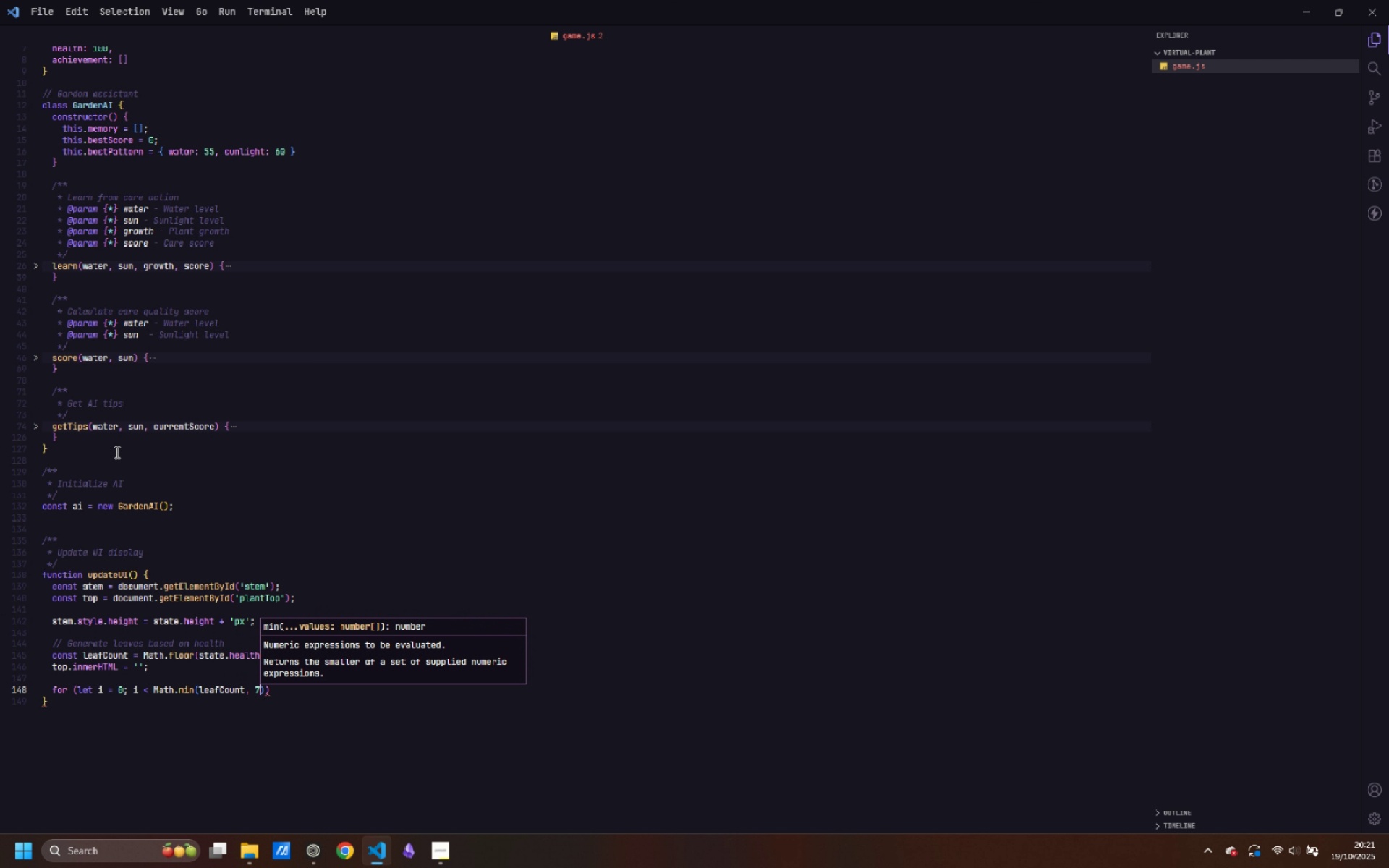 
key(ArrowRight)
 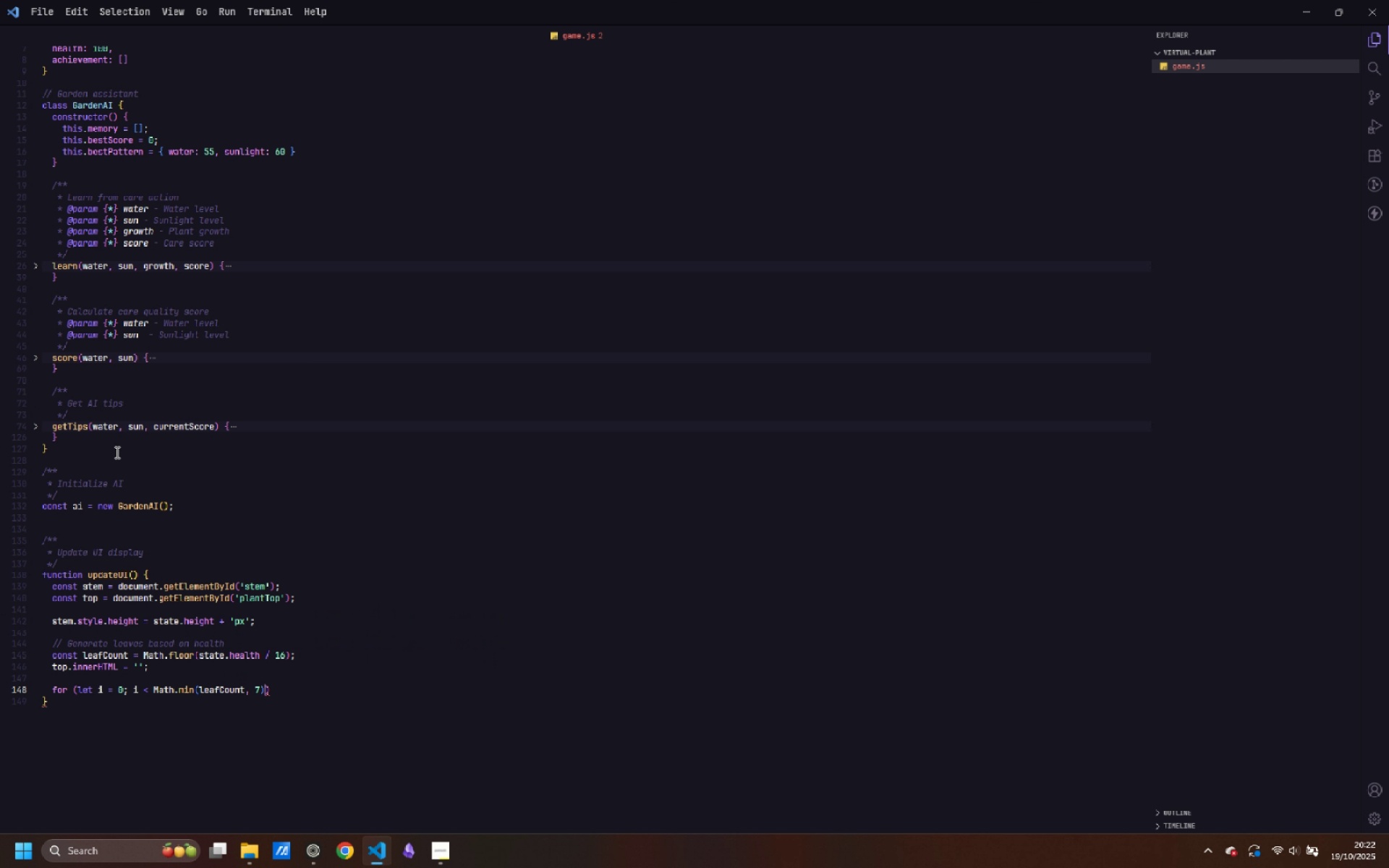 
key(Semicolon)
 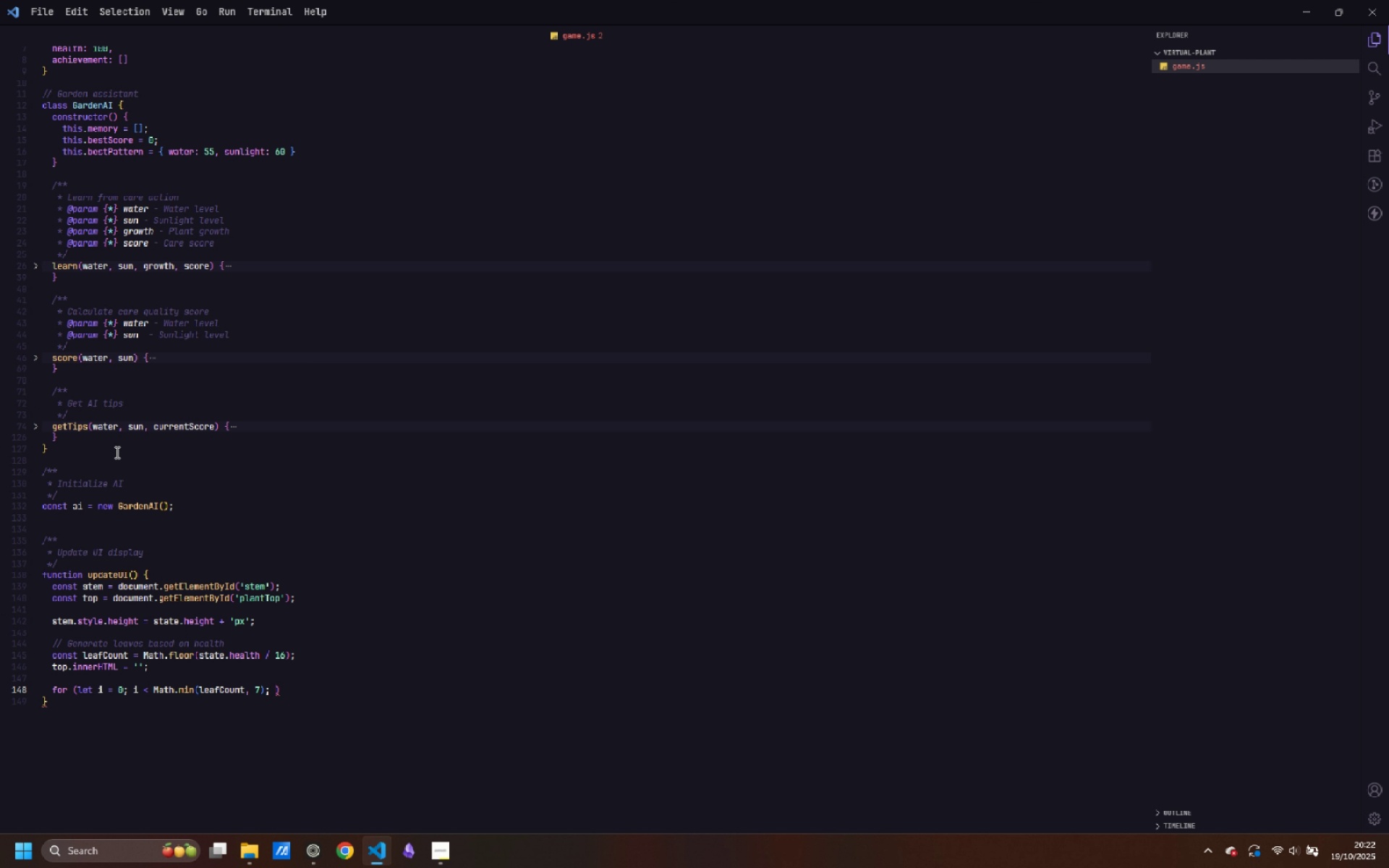 
key(Space)
 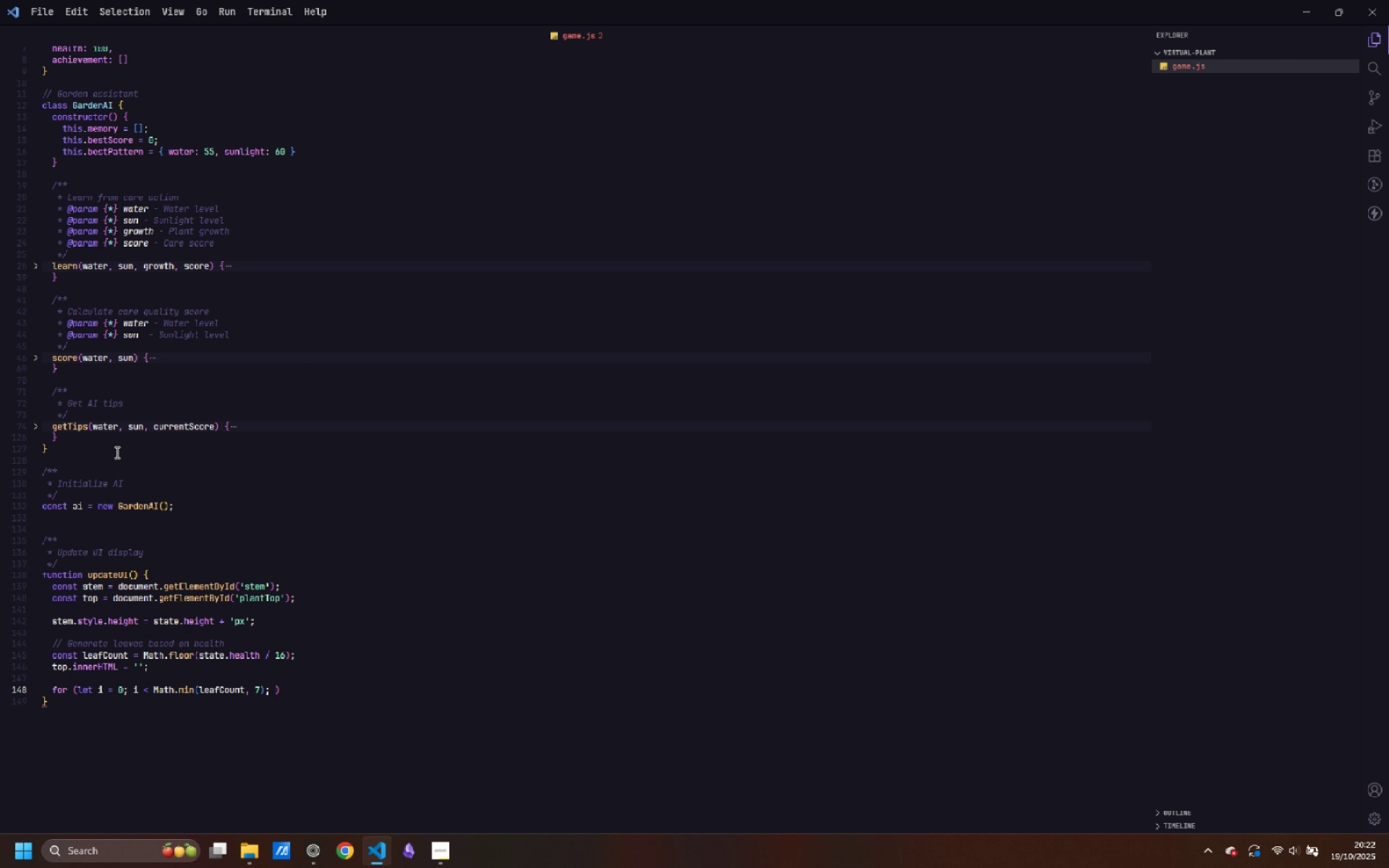 
key(I)
 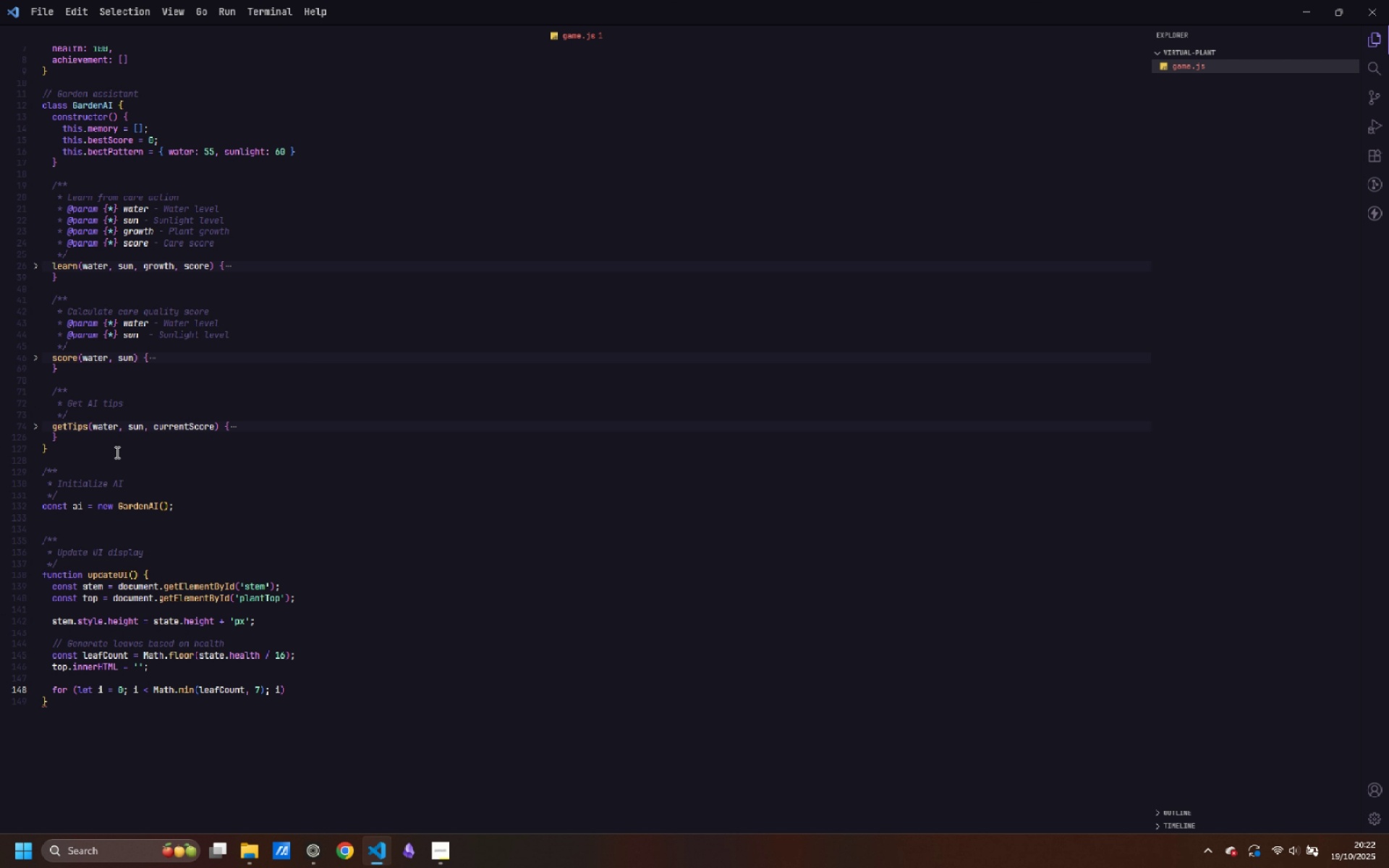 
key(Shift+Equal)
 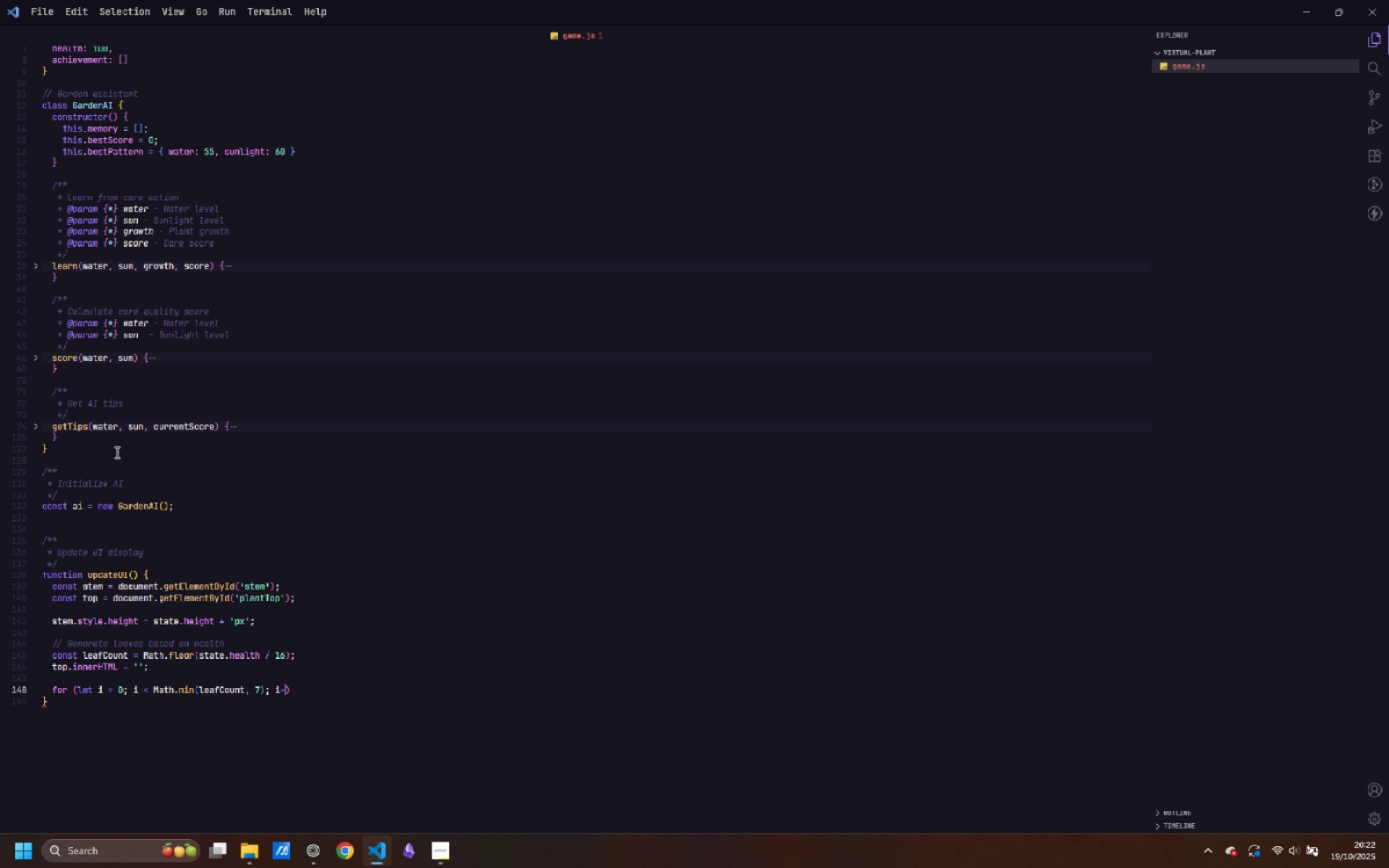 
key(Shift+Equal)
 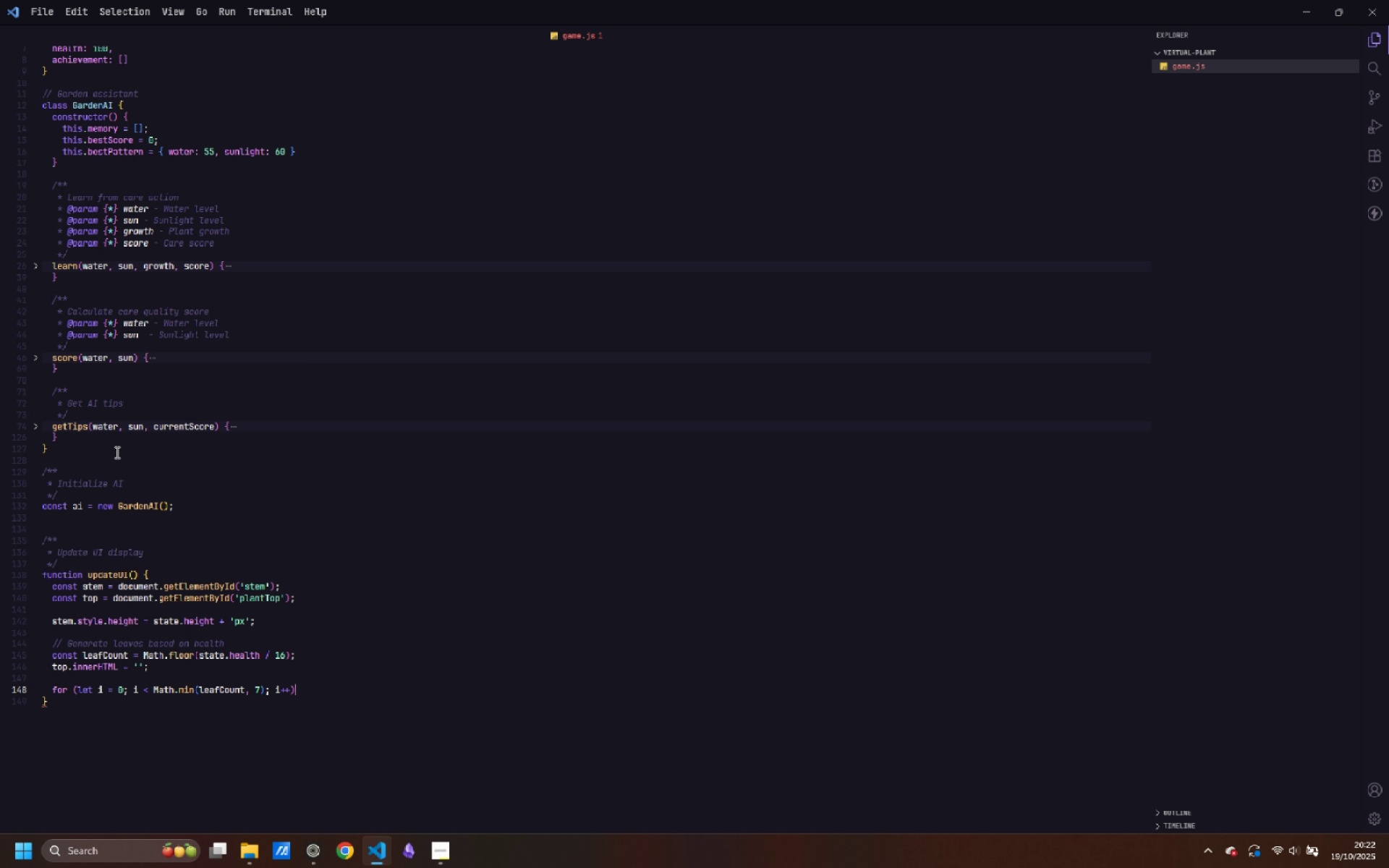 
key(ArrowRight)
 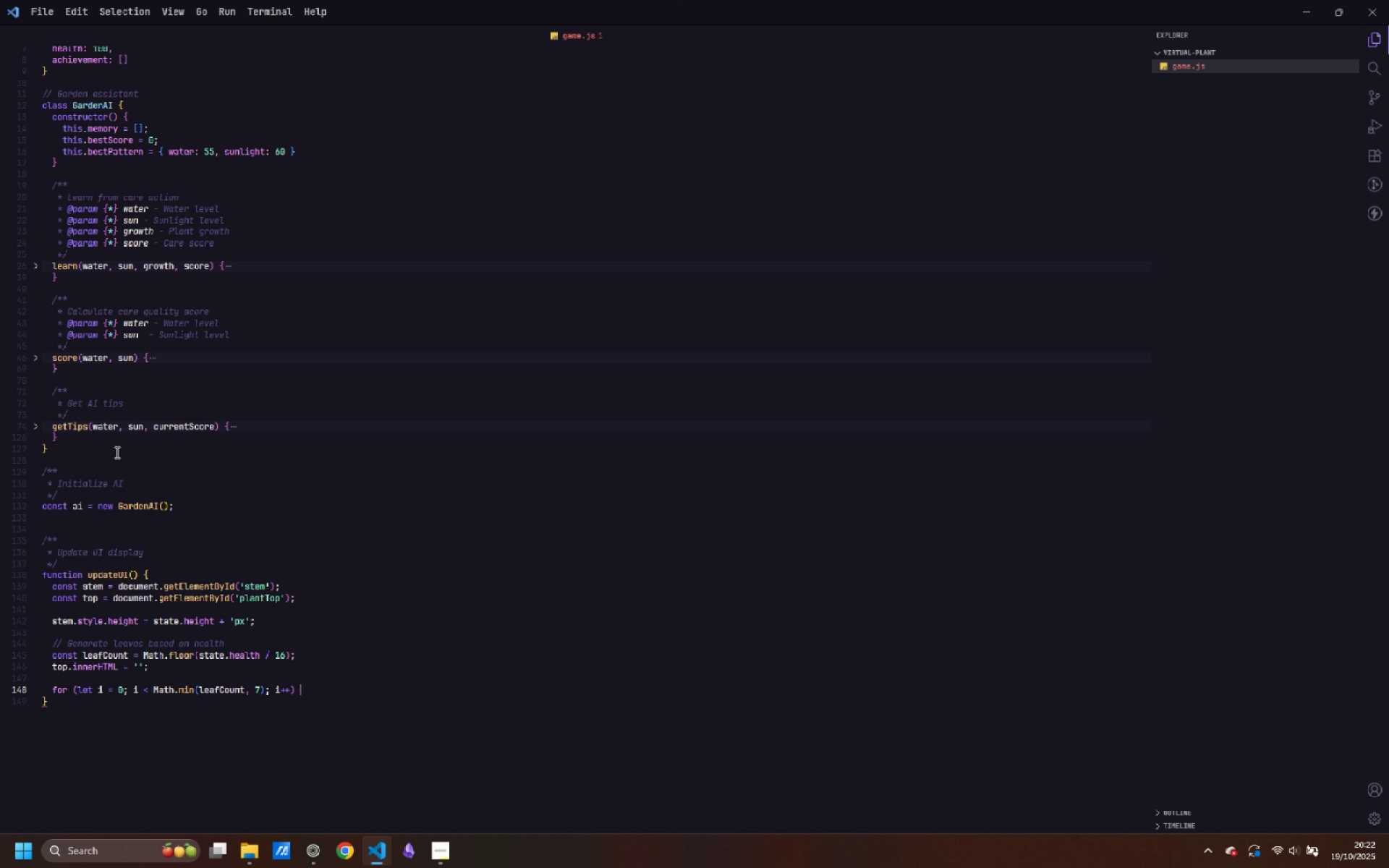 
key(Space)
 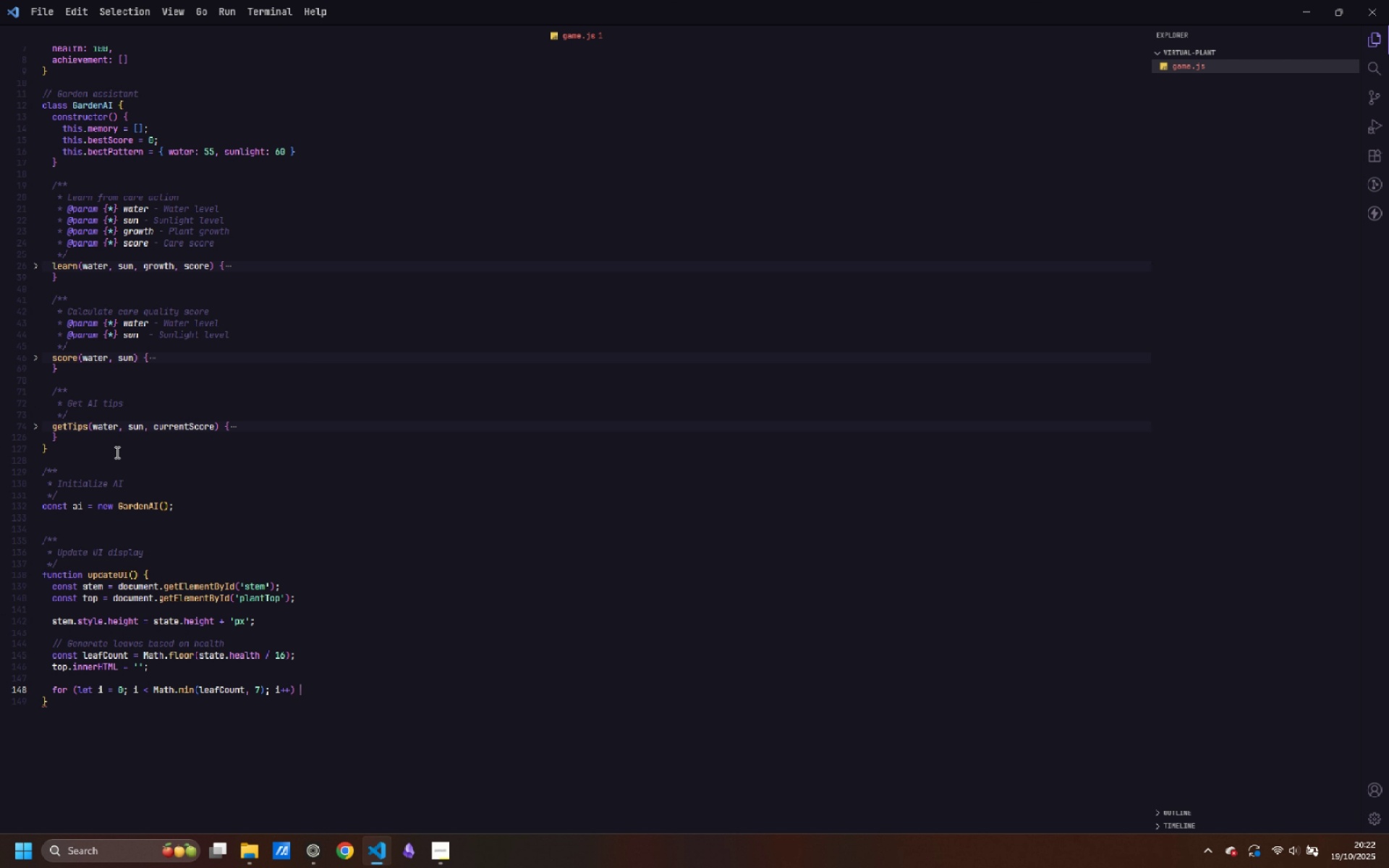 
key(Shift+BracketLeft)
 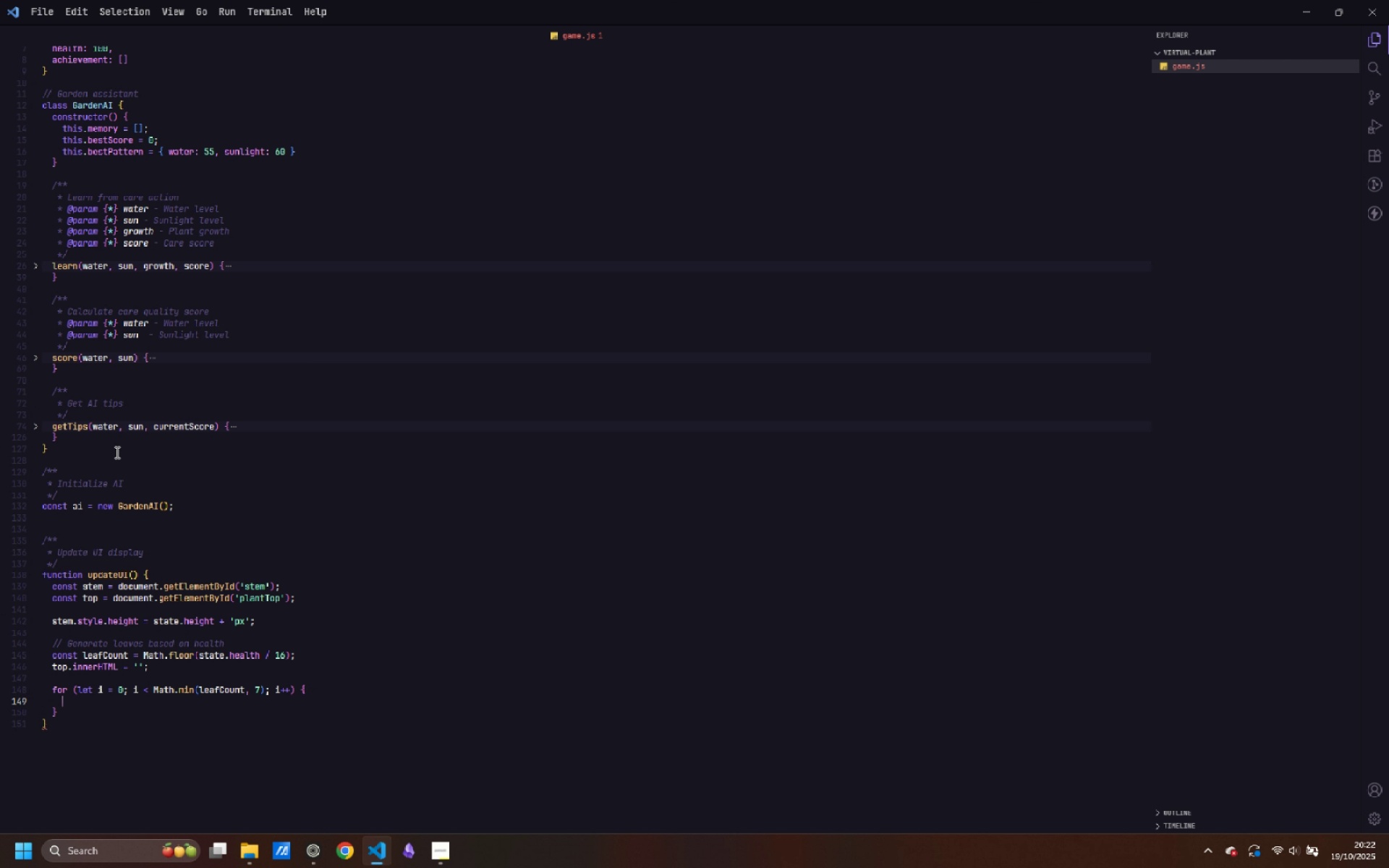 
key(Enter)
 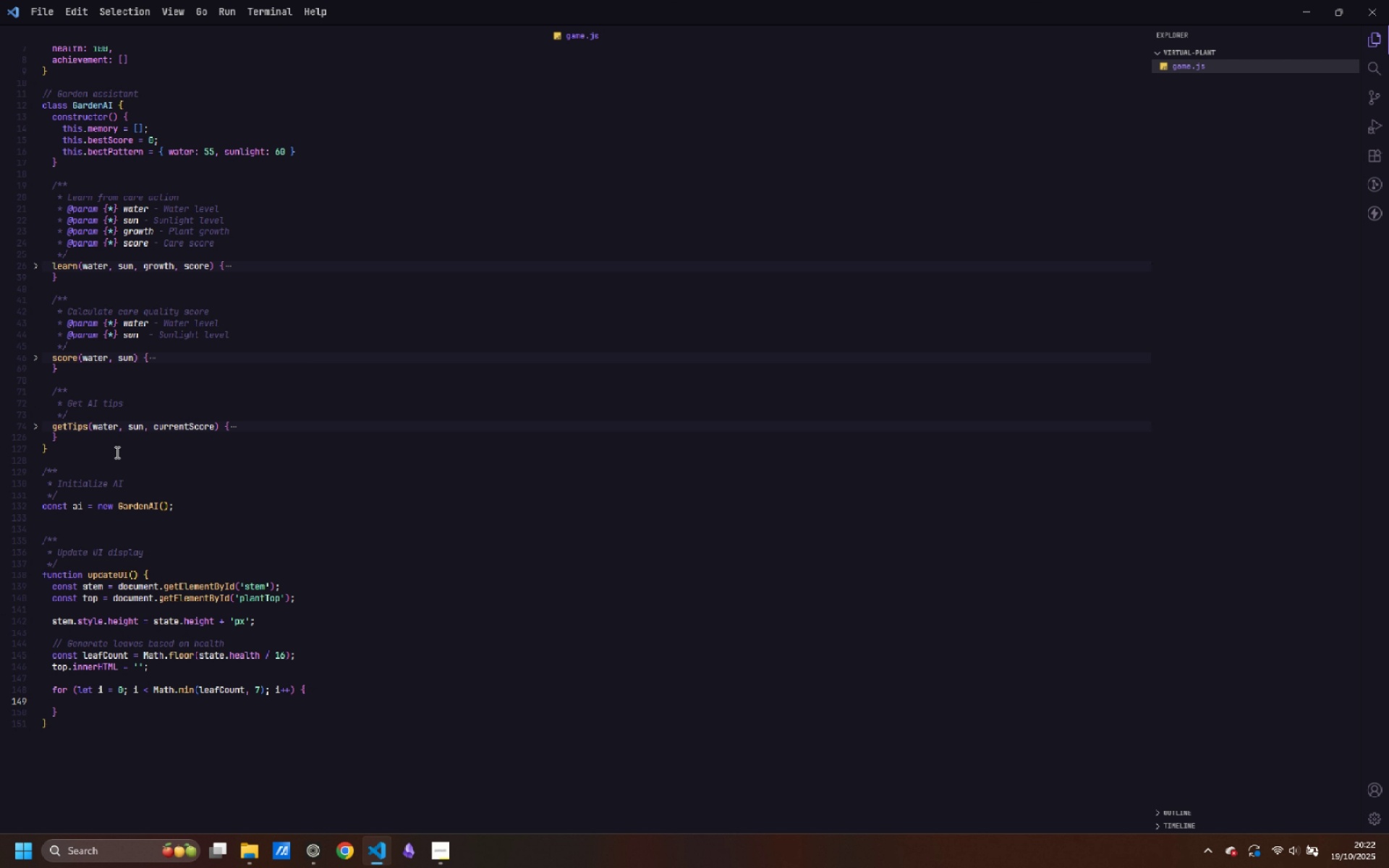 
type(const leaf = document.createE)
 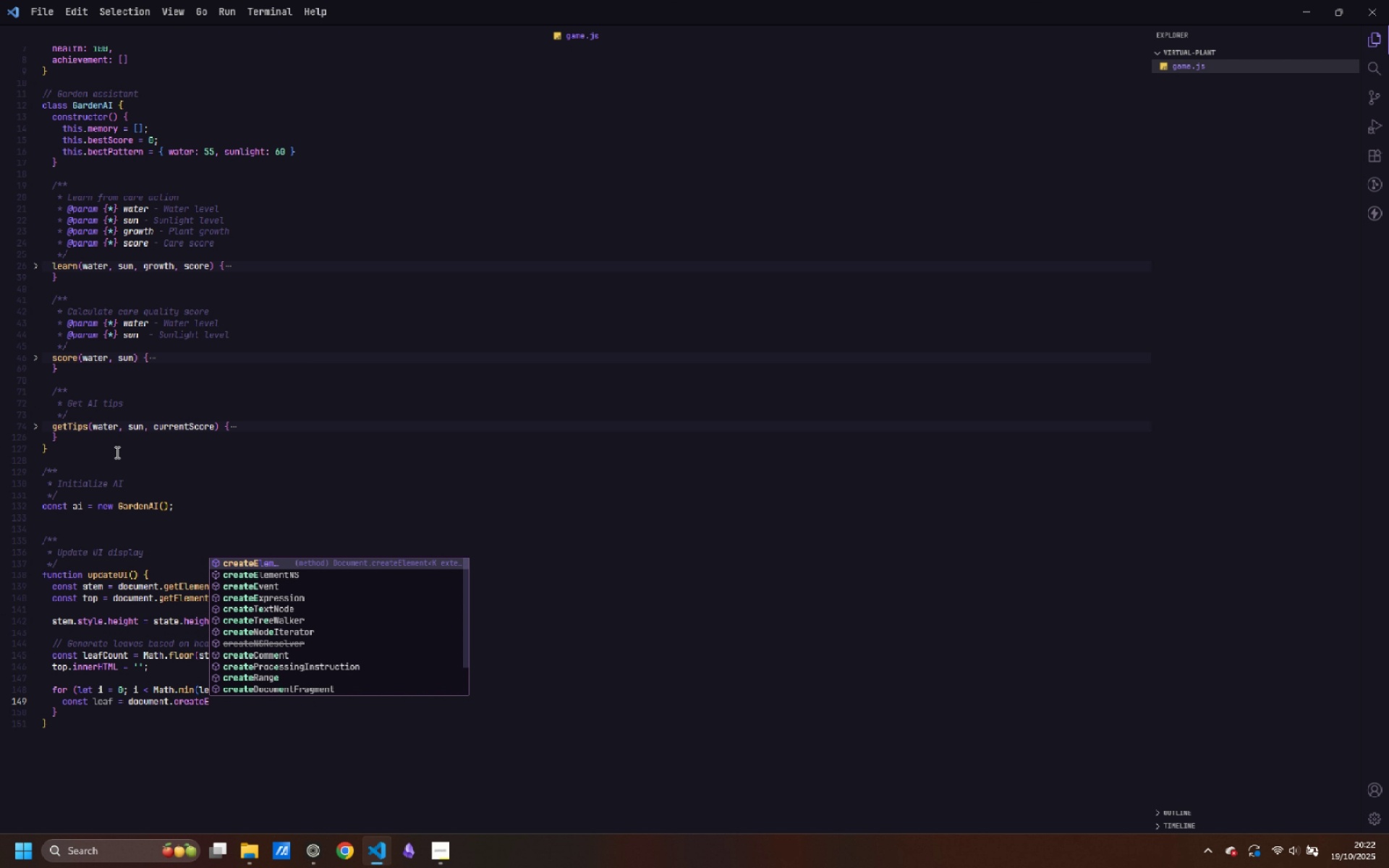 
key(Enter)
 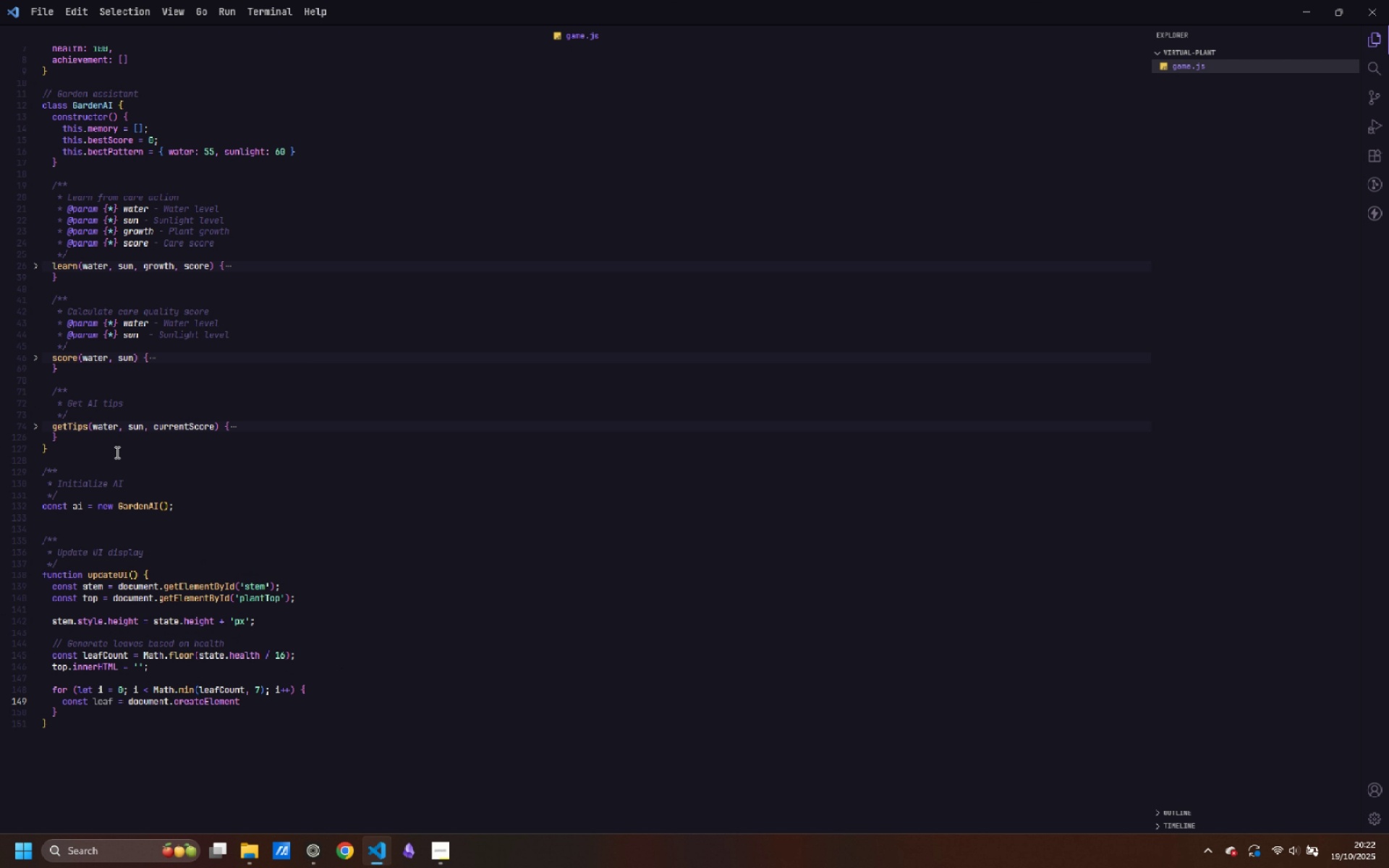 
type(('div)
 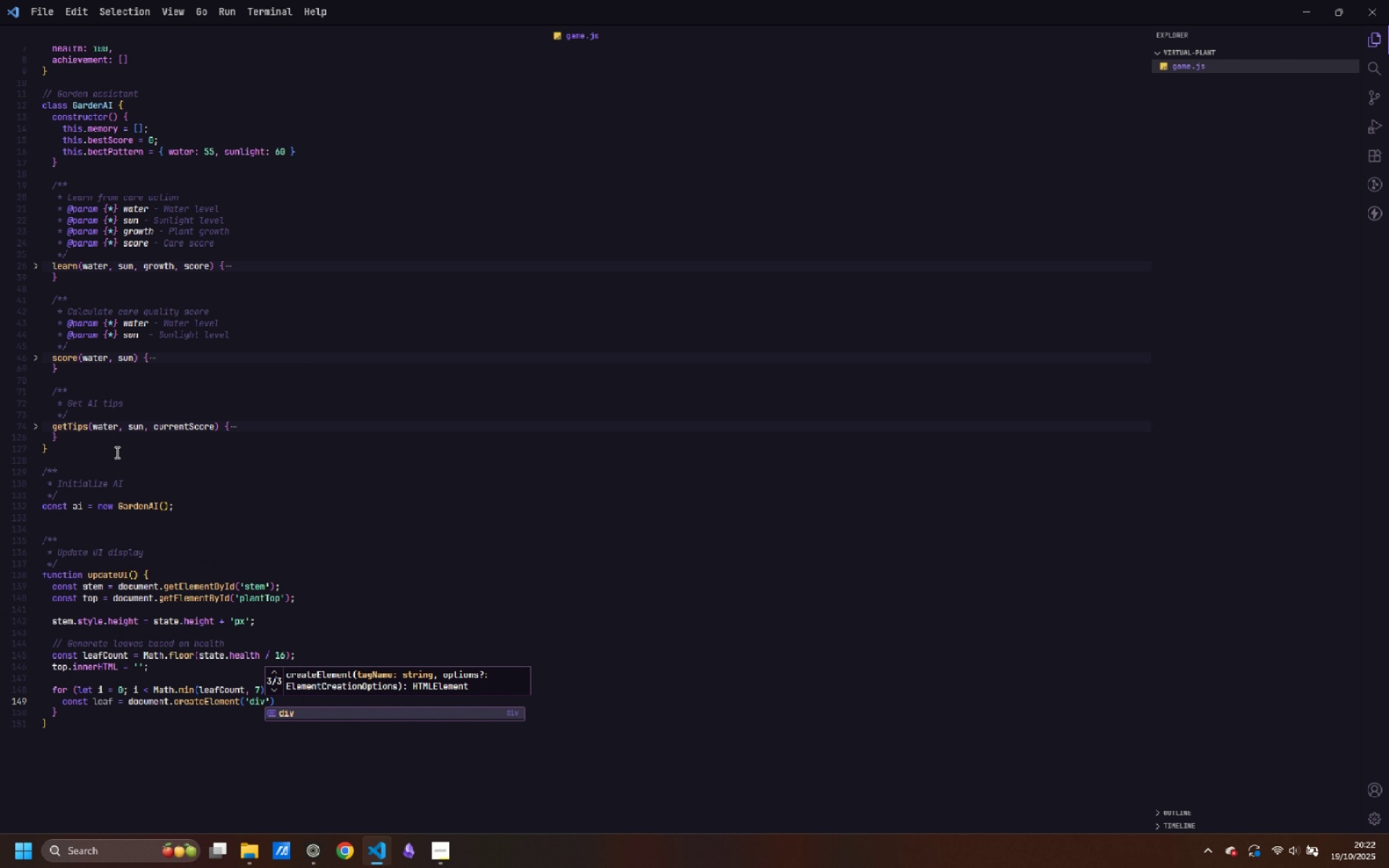 
key(ArrowRight)
 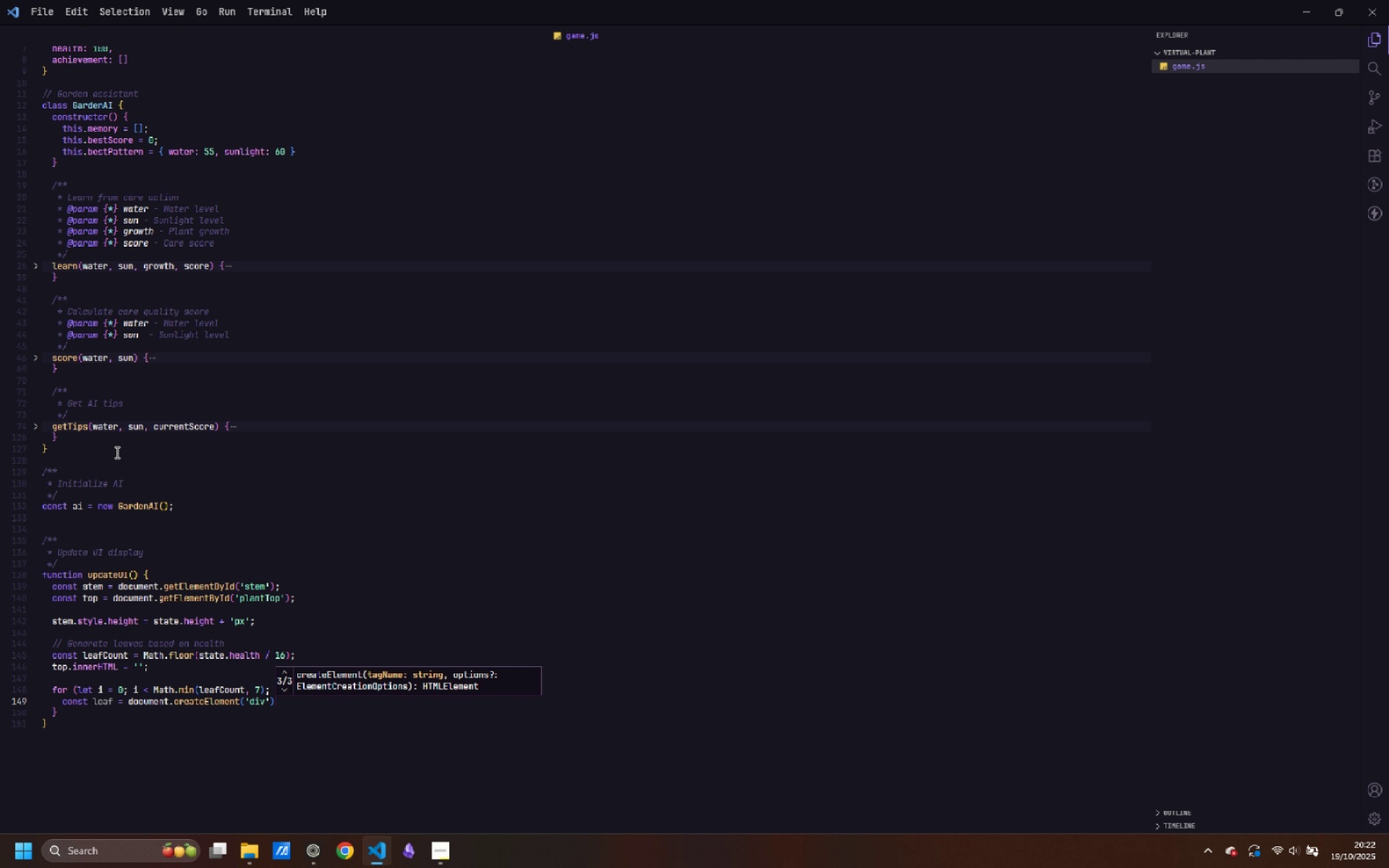 
key(ArrowRight)
 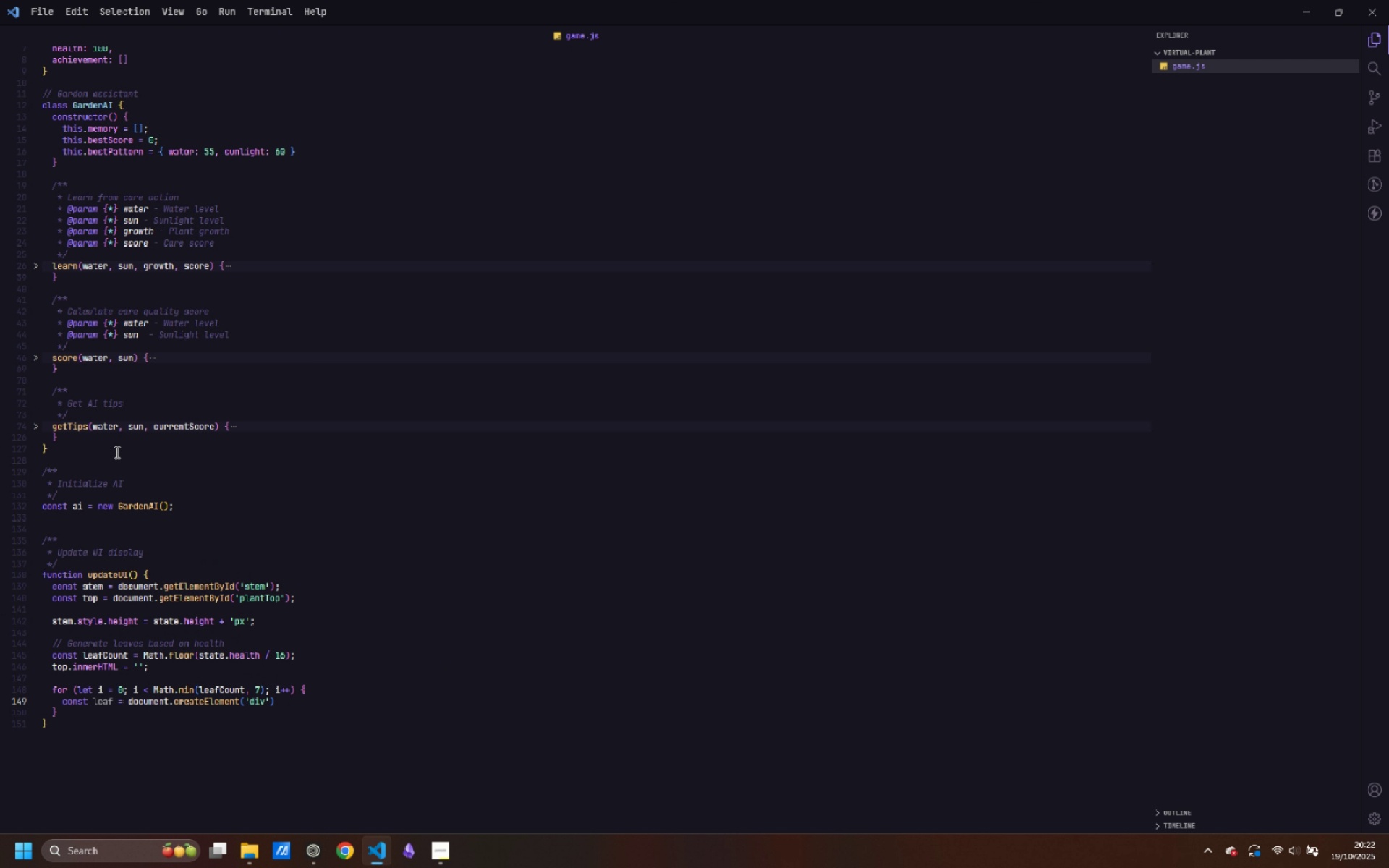 
key(Semicolon)
 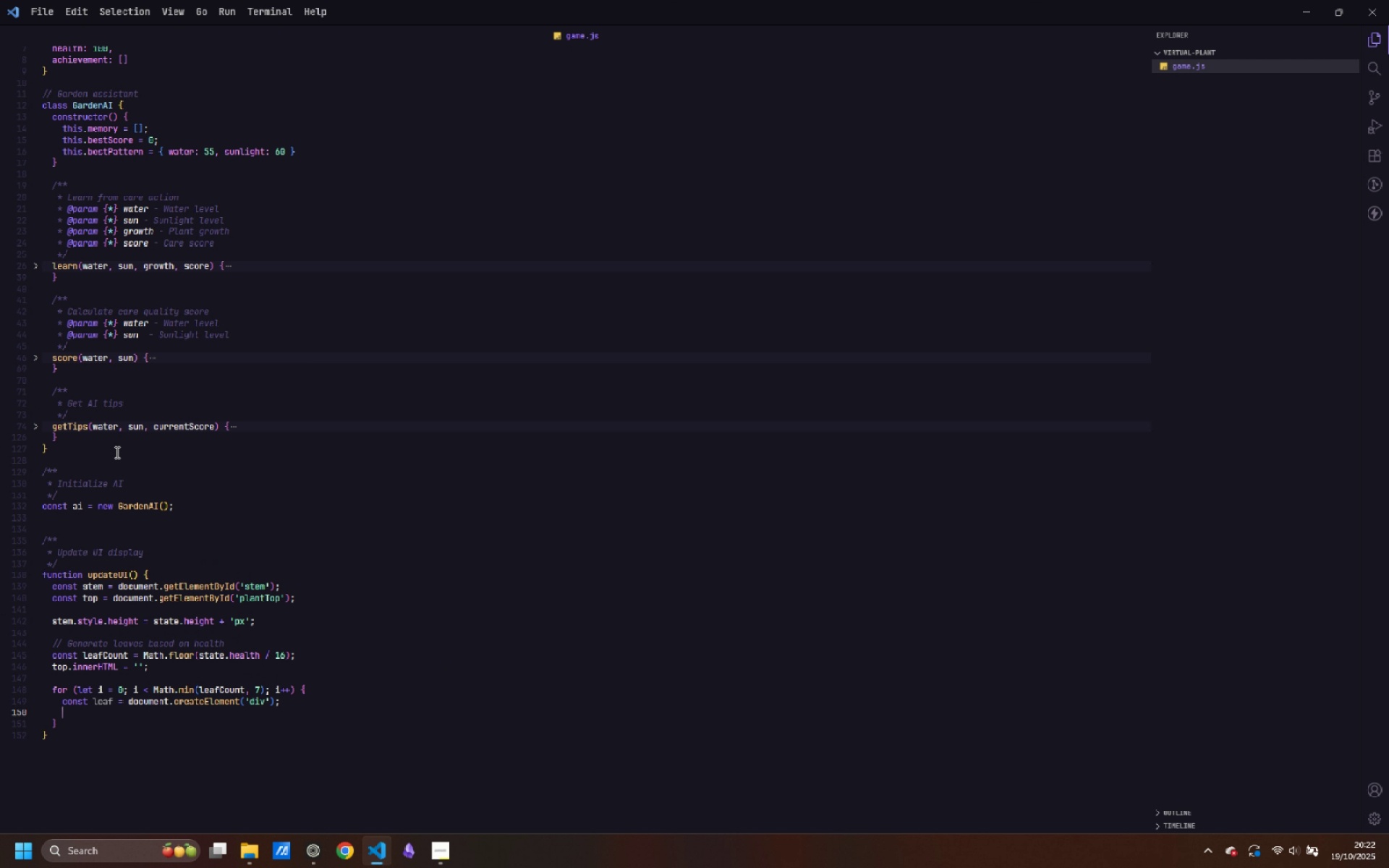 
key(Enter)
 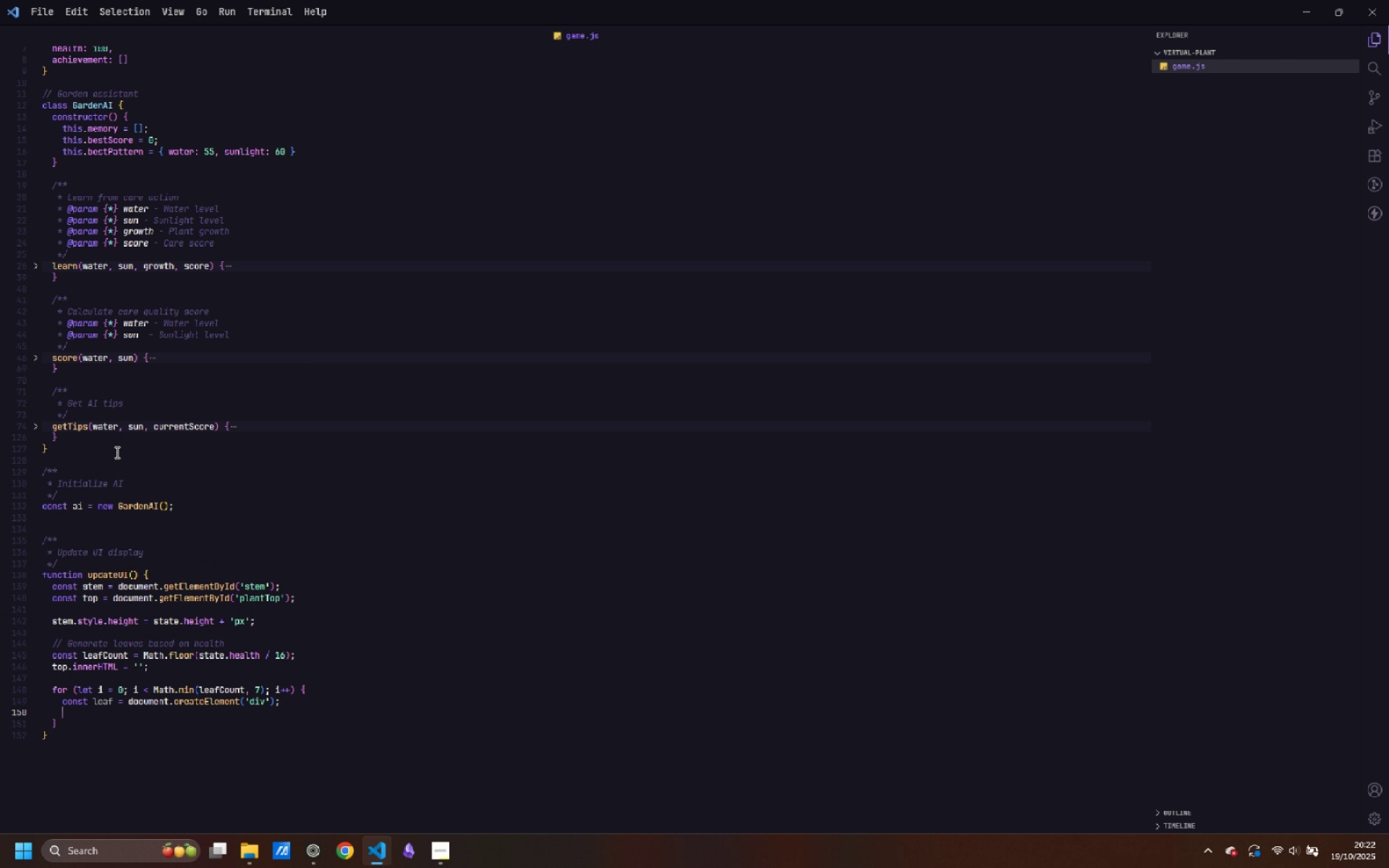 
type(c)
key(Backspace)
type(leaf.className = 'leaf)
 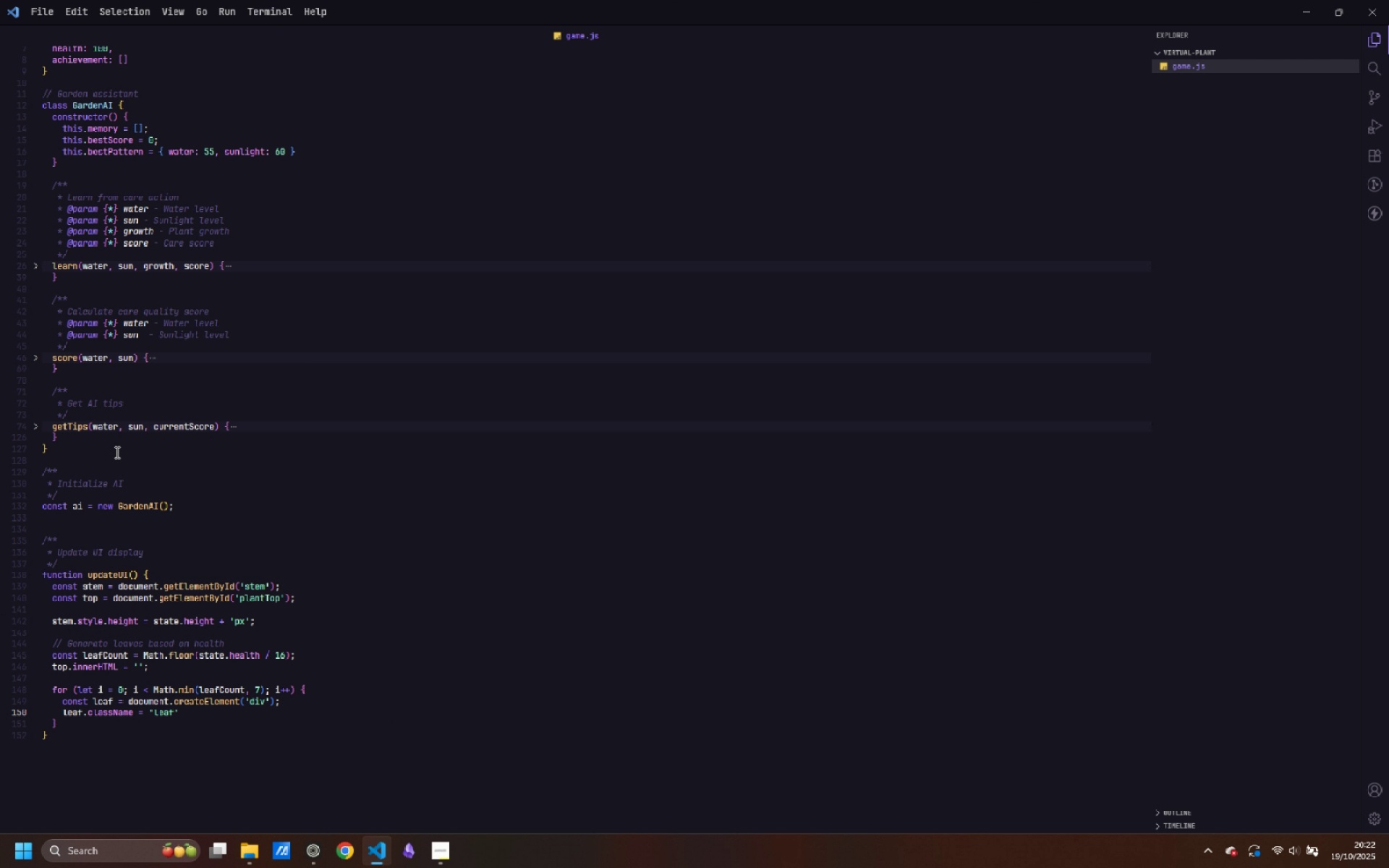 
key(ArrowRight)
 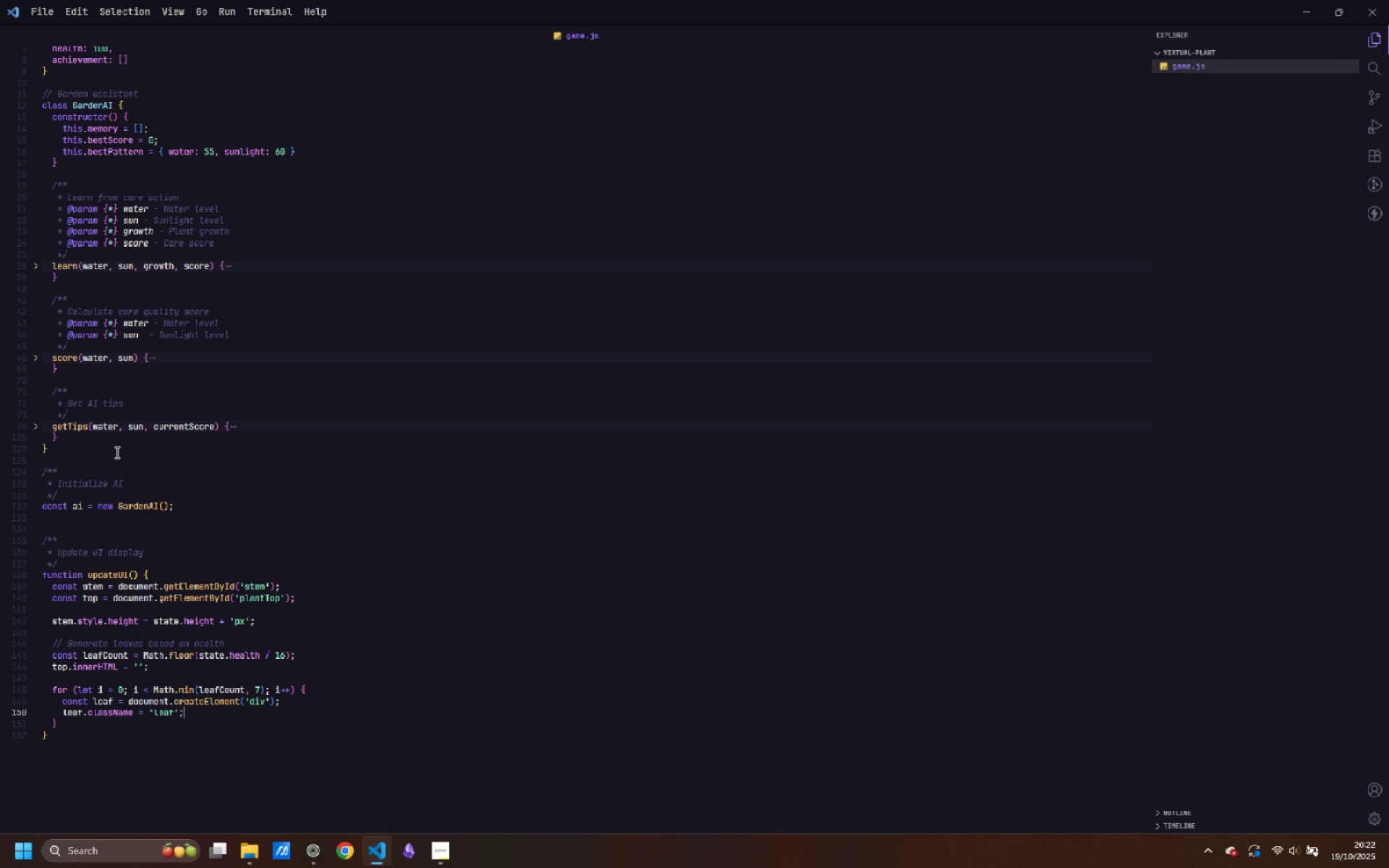 
key(Semicolon)
 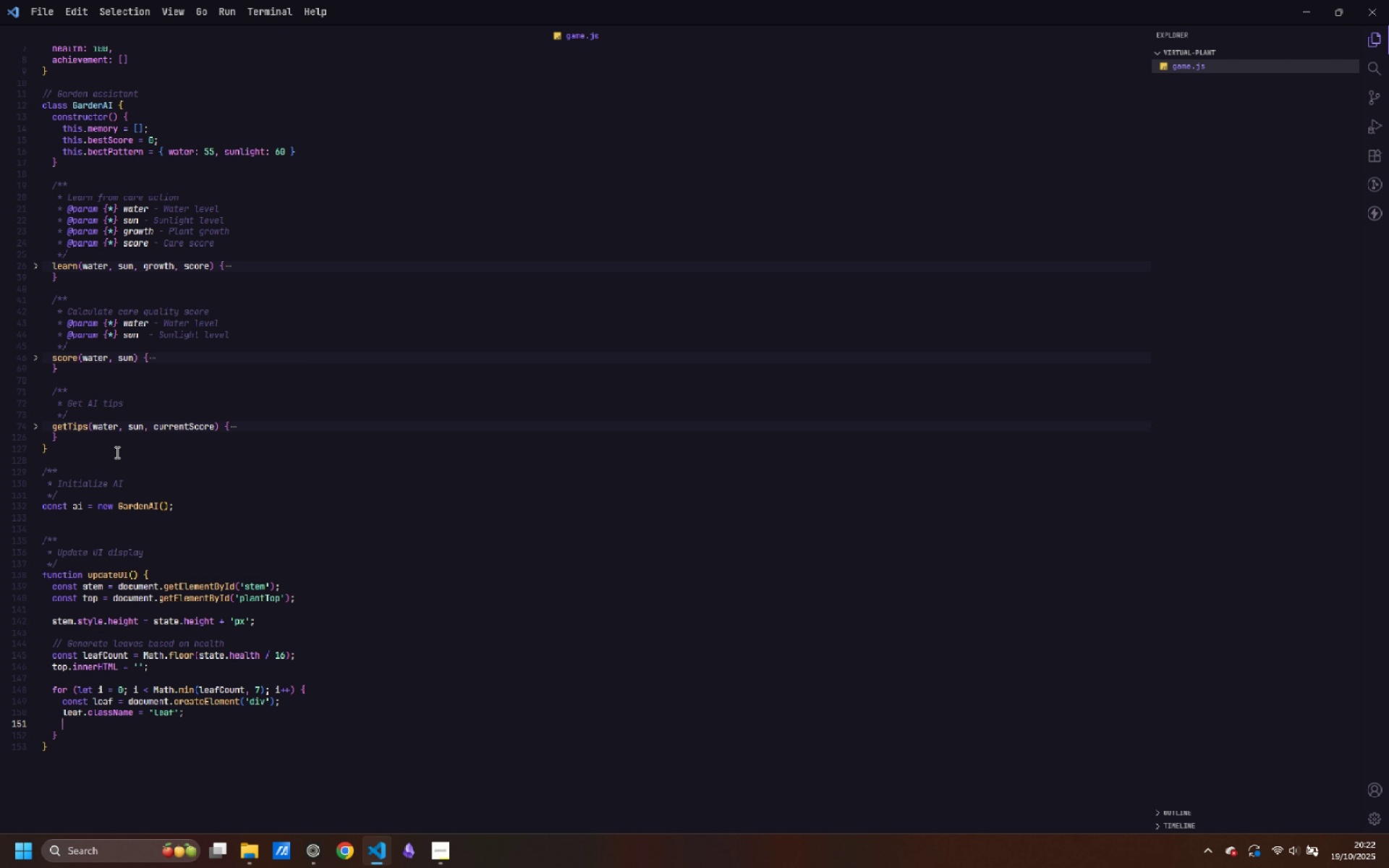 
key(Enter)
 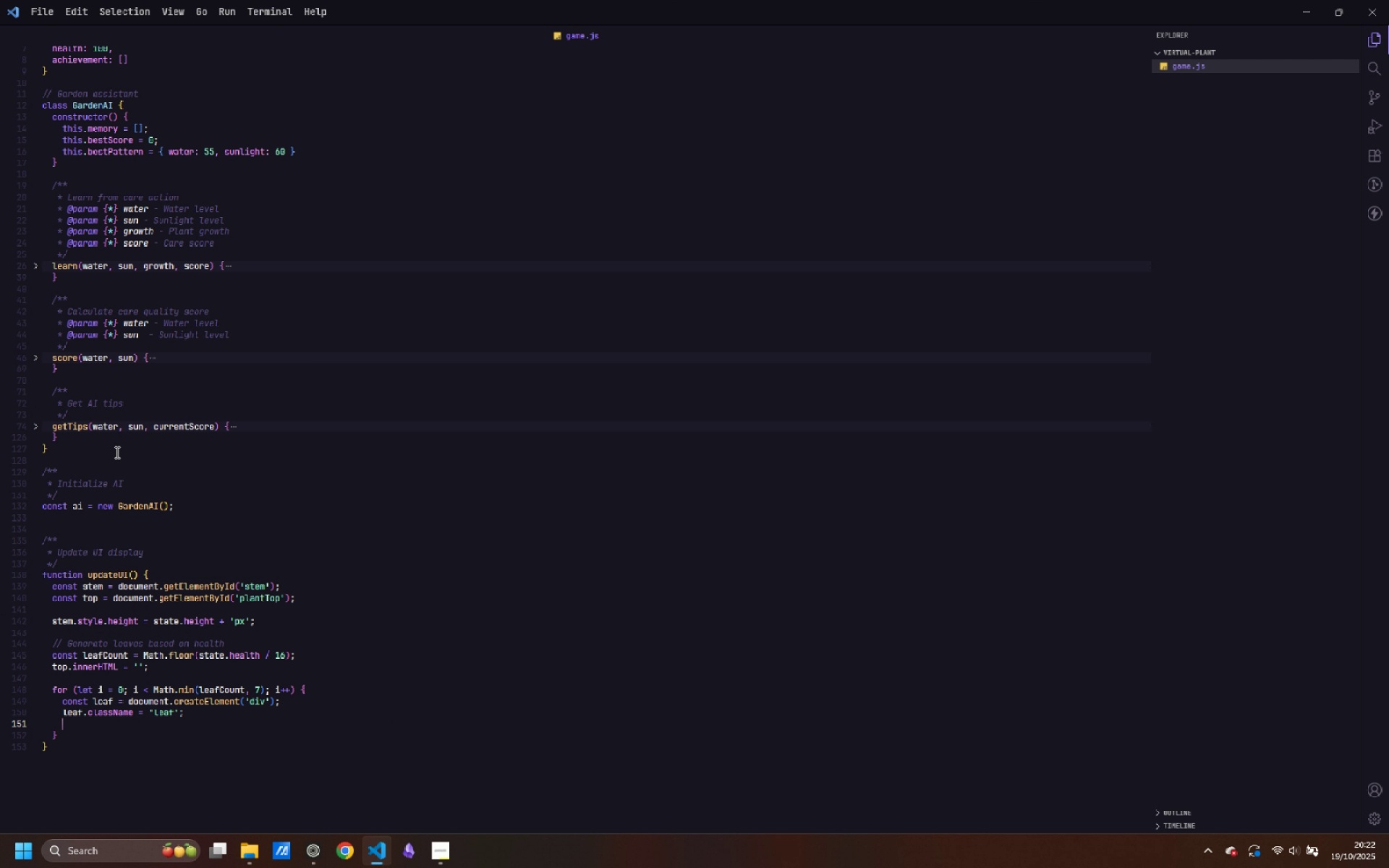 
type(leaf.style.opaucity)
key(Backspace)
key(Backspace)
key(Backspace)
key(Backspace)
key(Backspace)
type(city = state.hea)
 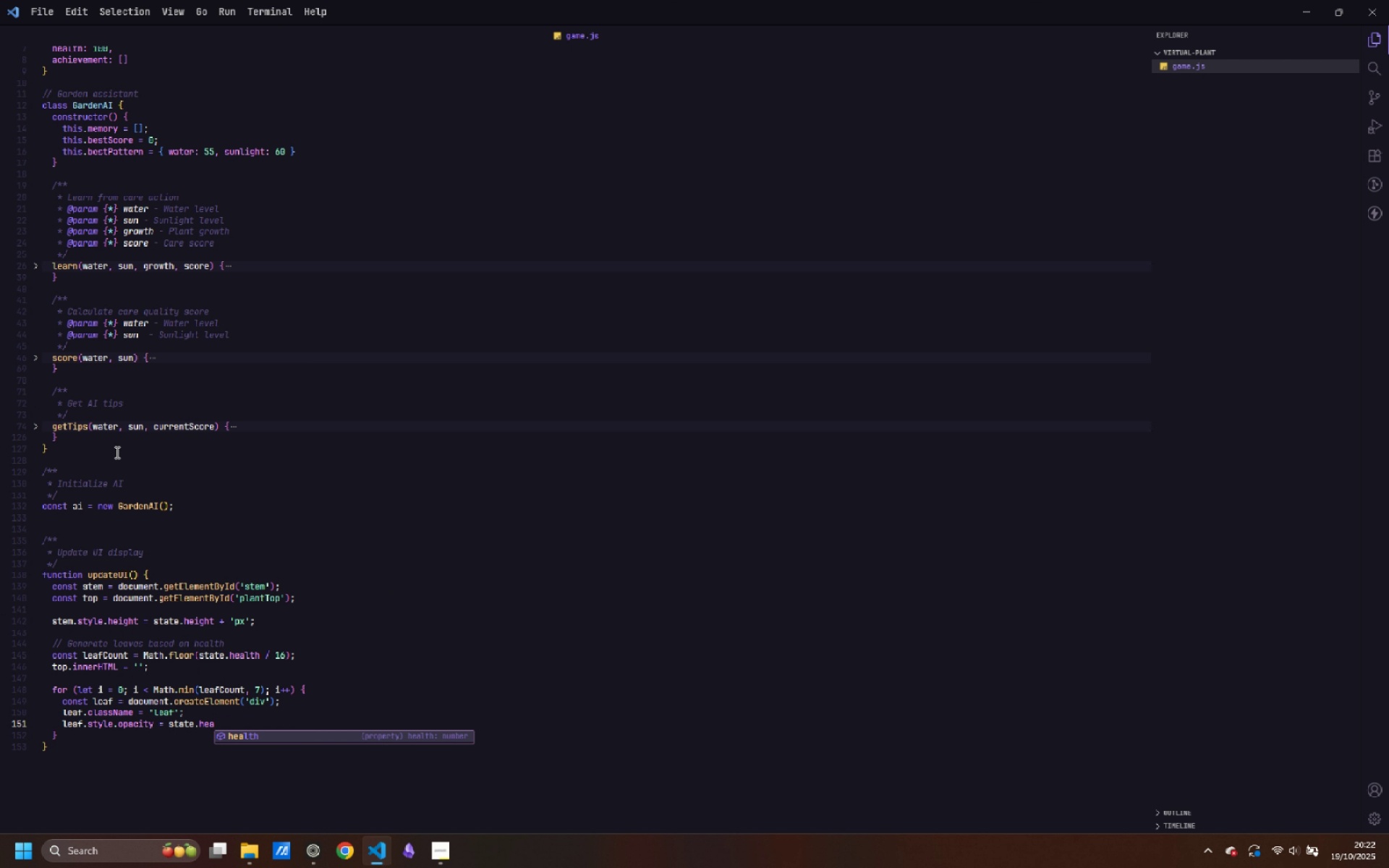 
key(Enter)
 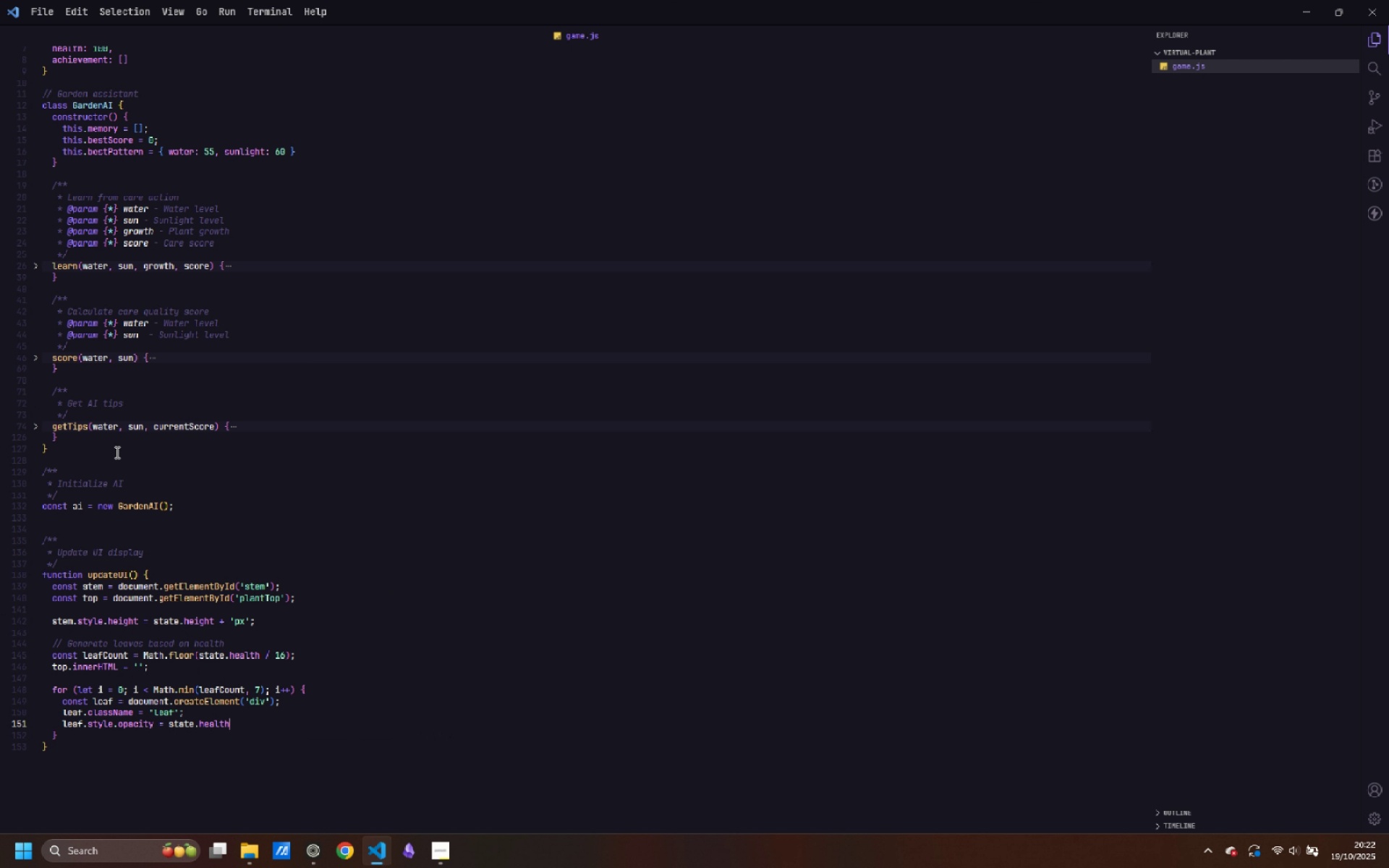 
type( / 100;)
 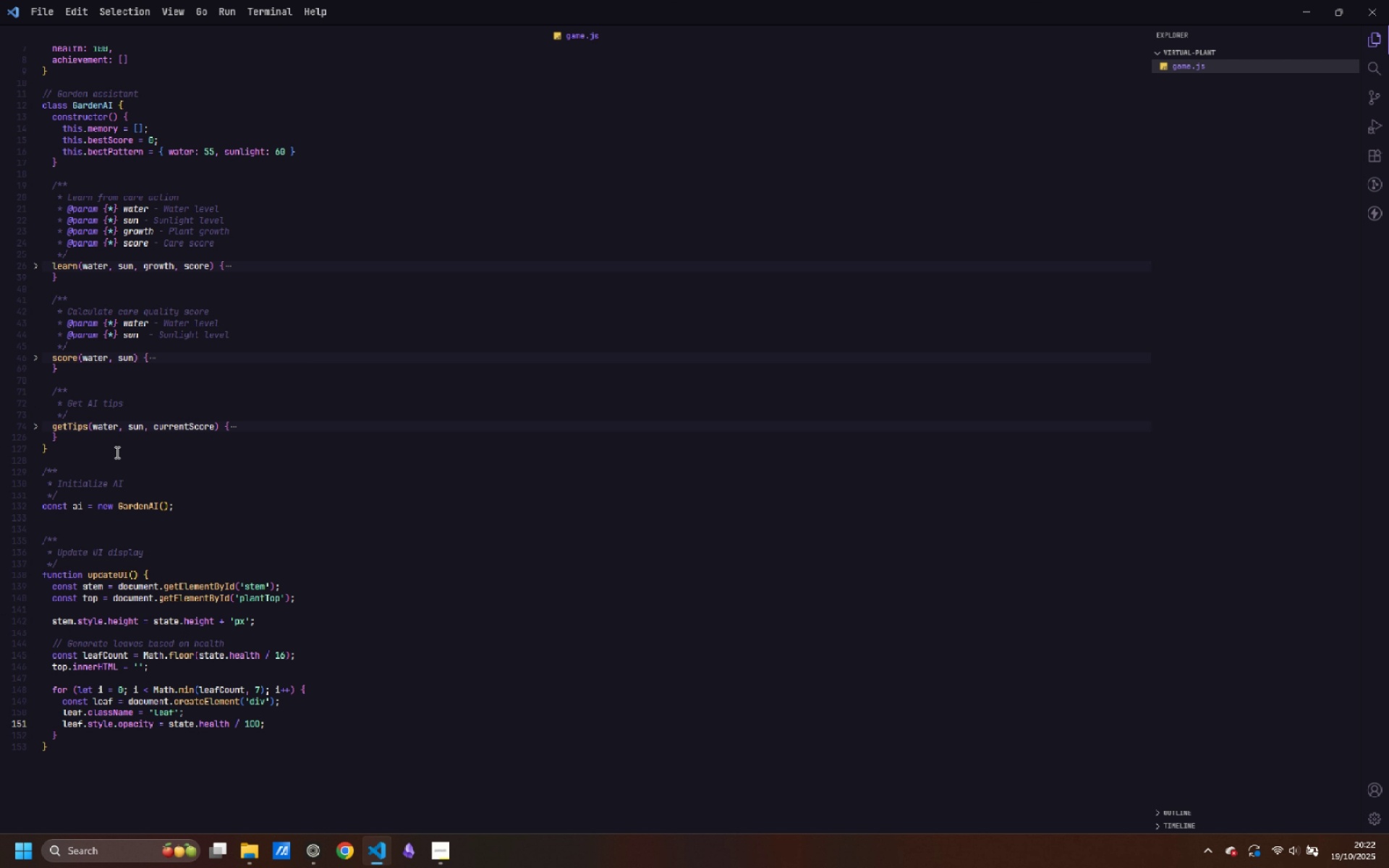 
key(Enter)
 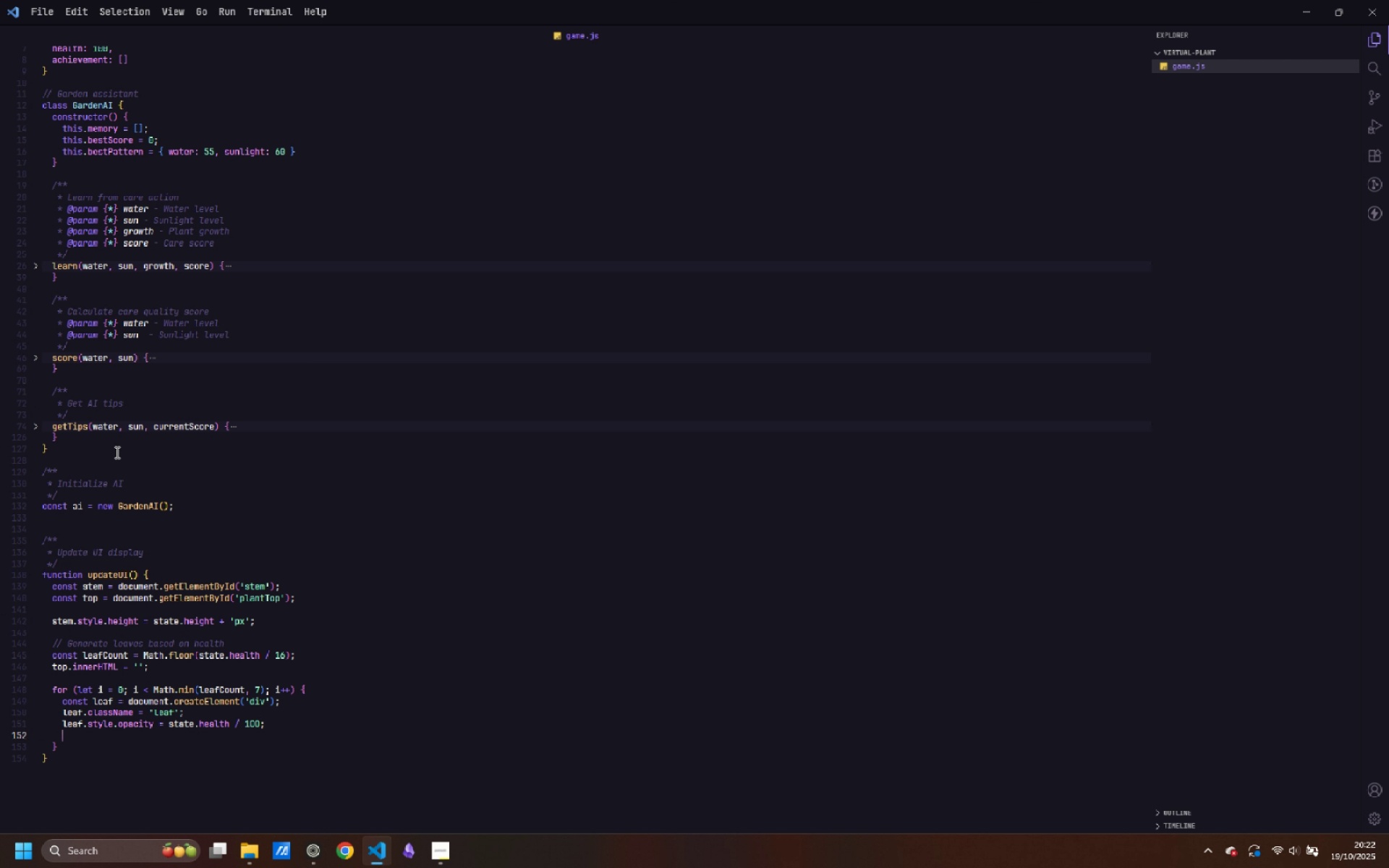 
type(top.app)
 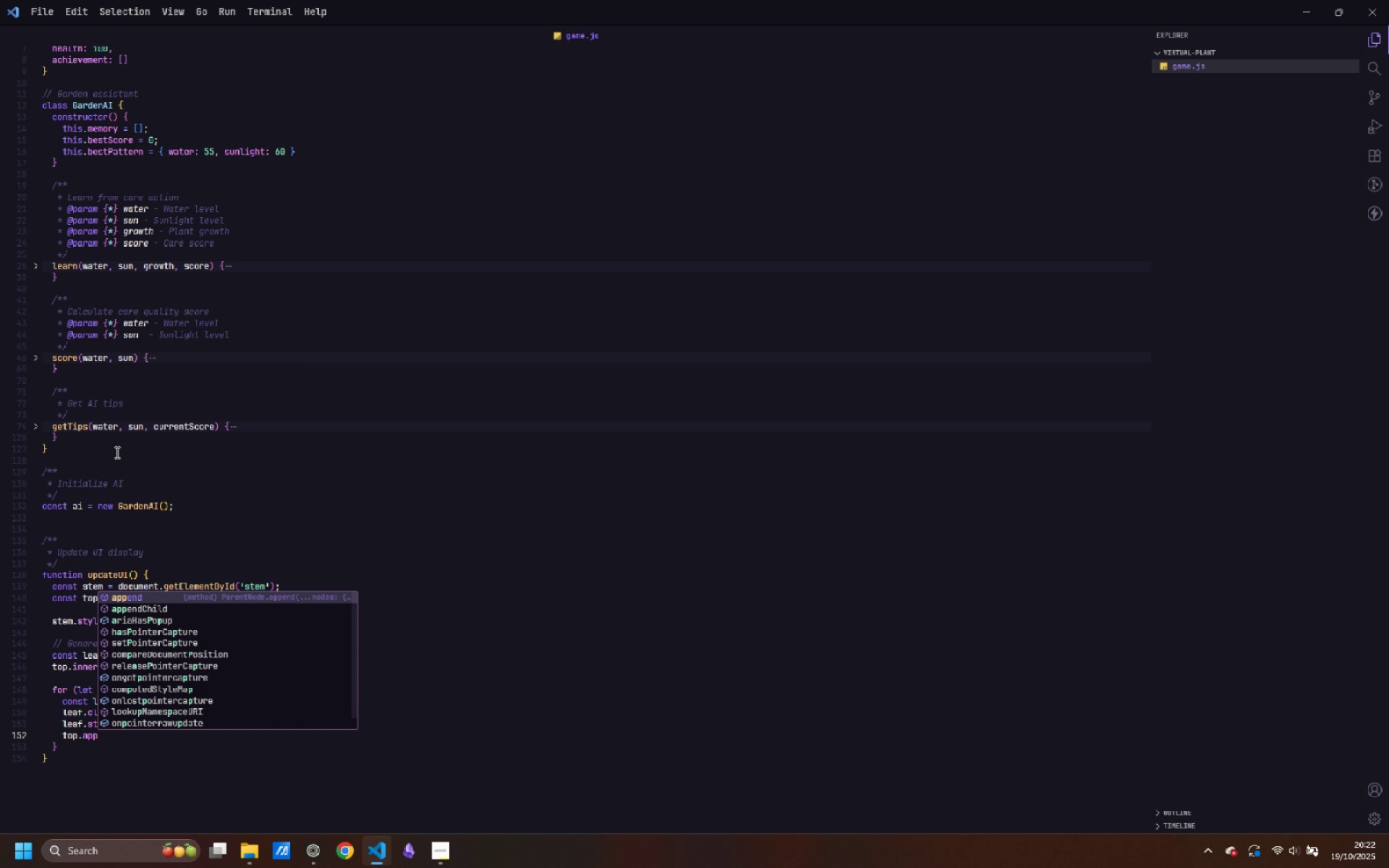 
key(ArrowDown)
 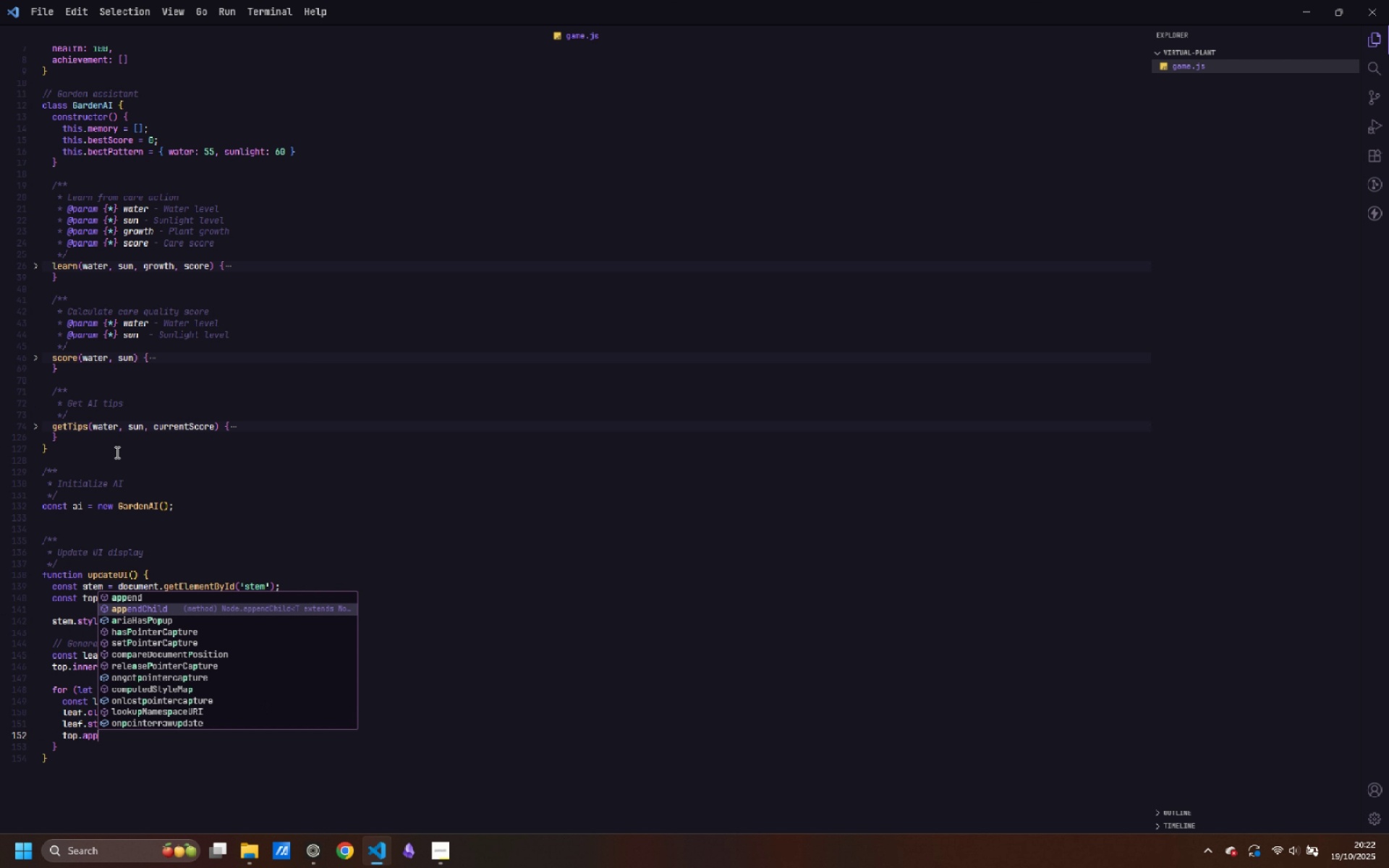 
key(Enter)
 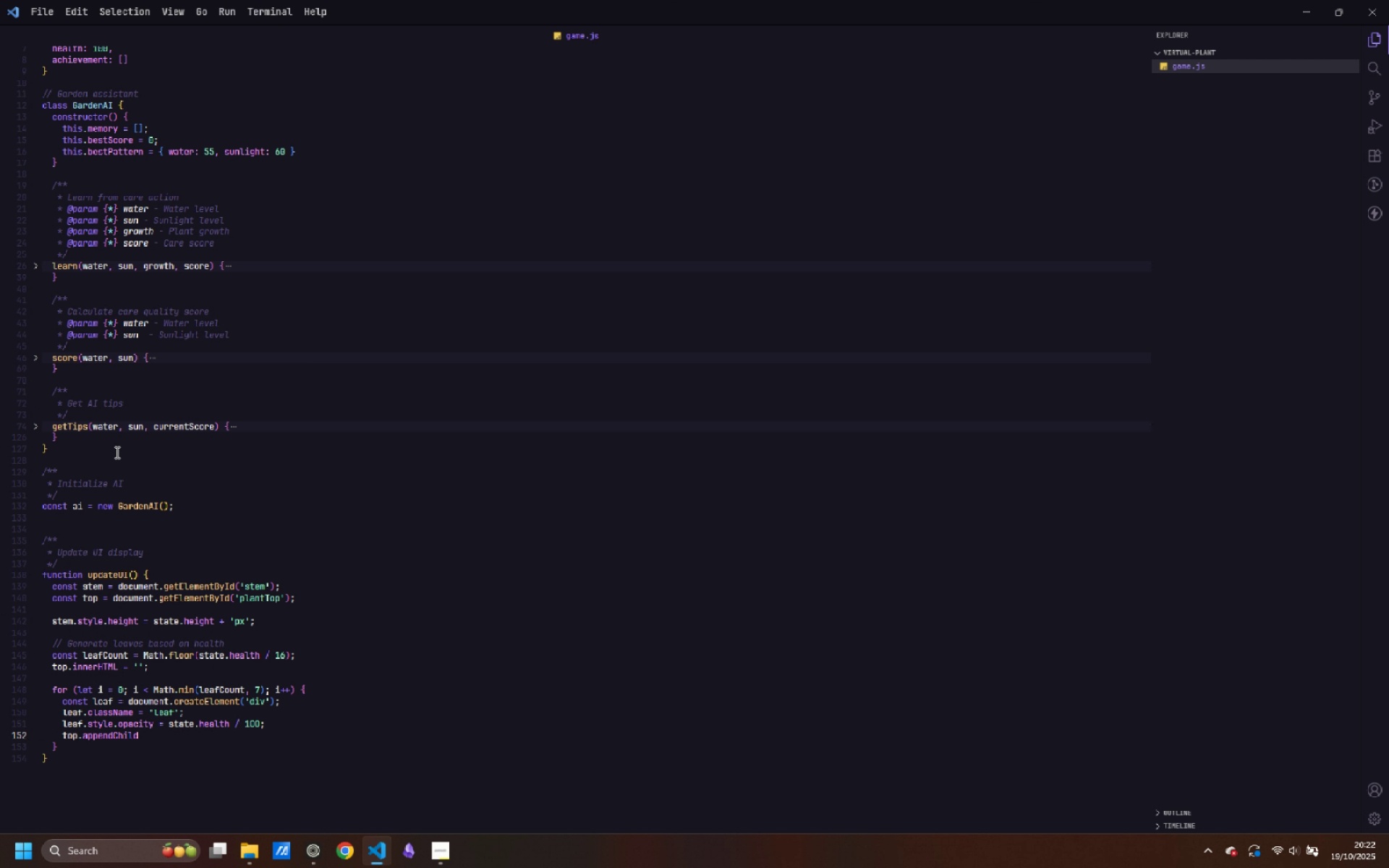 
type((leaf)
 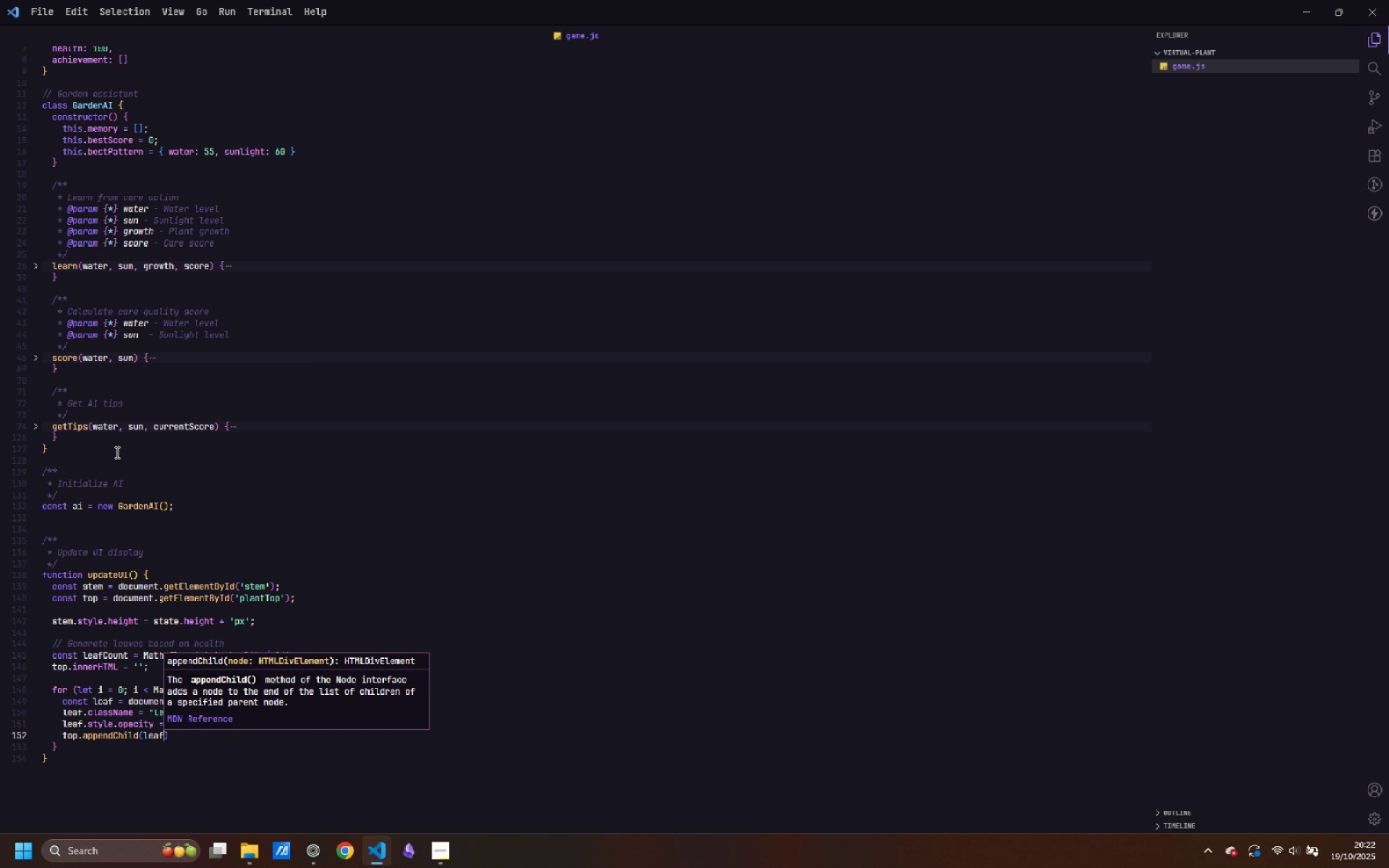 
key(ArrowRight)
 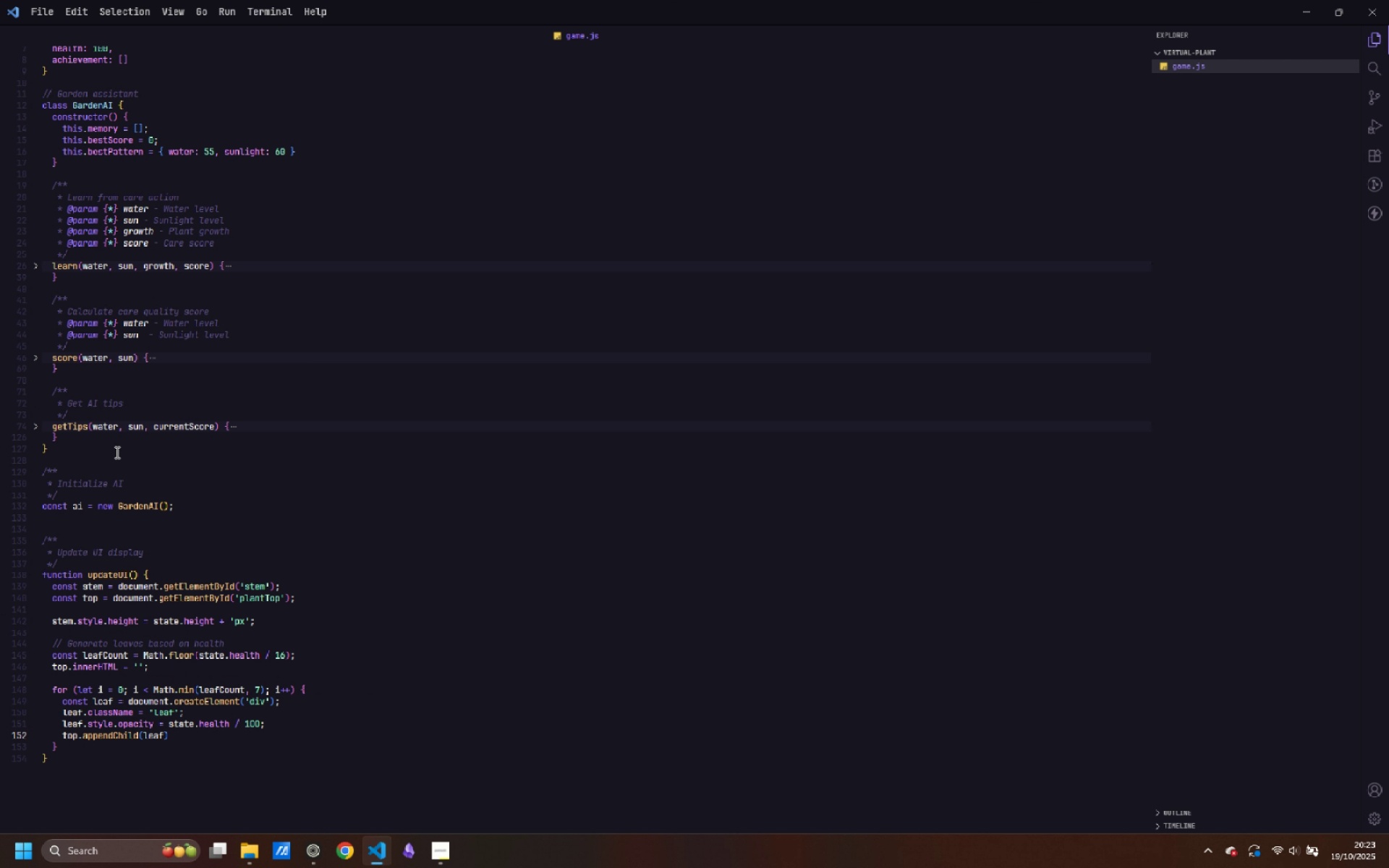 
key(Semicolon)
 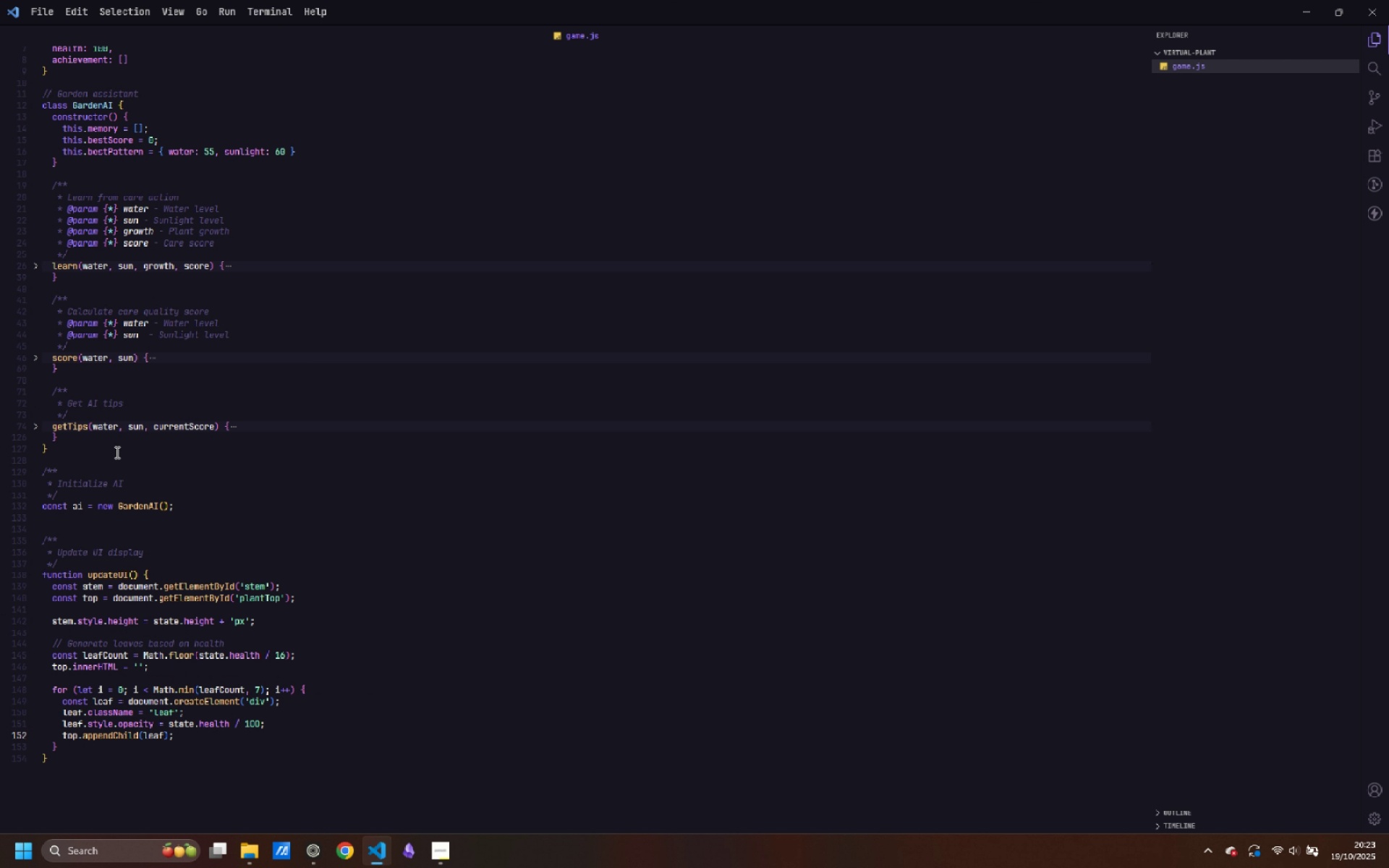 
key(ArrowDown)
 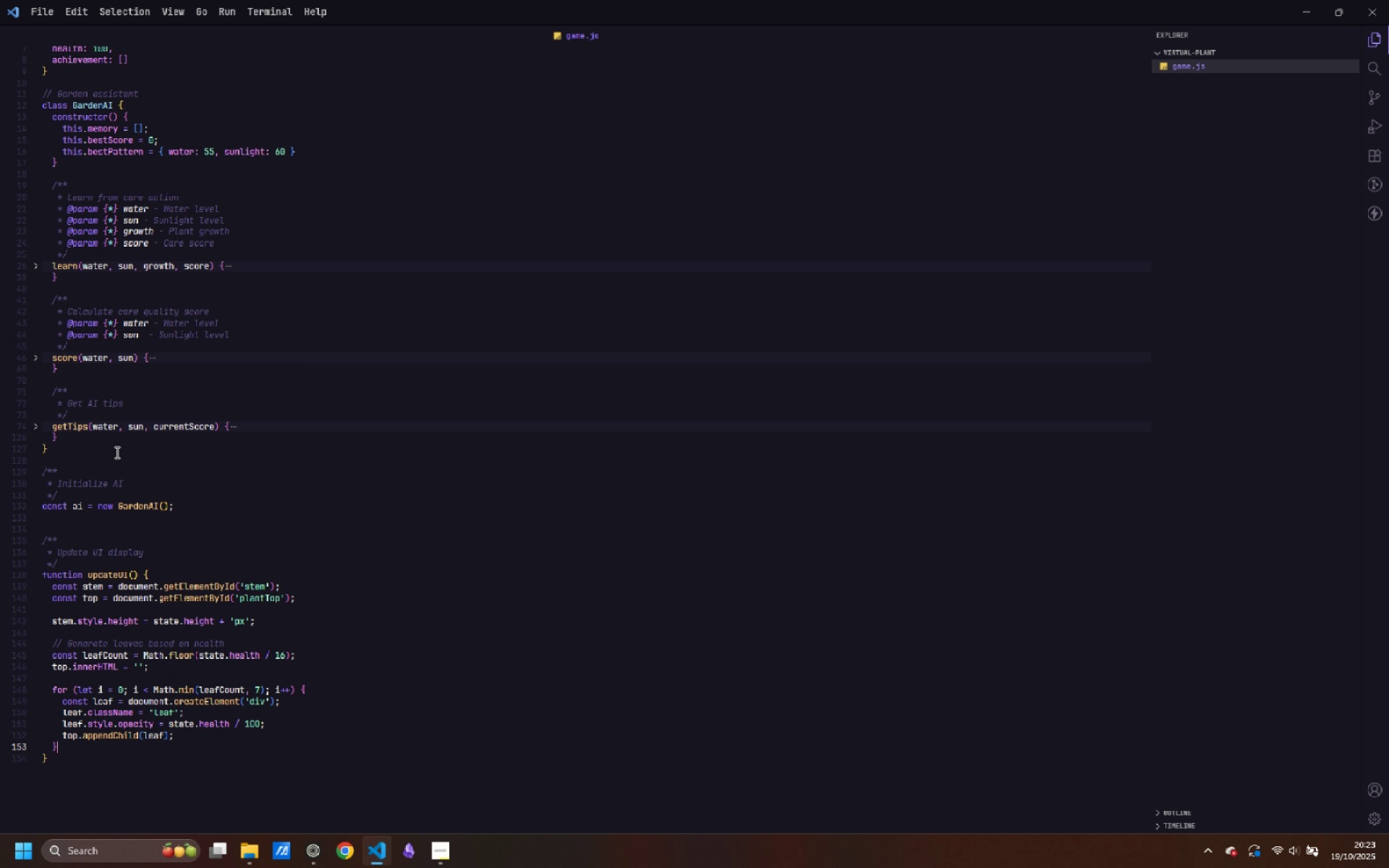 
key(Enter)
 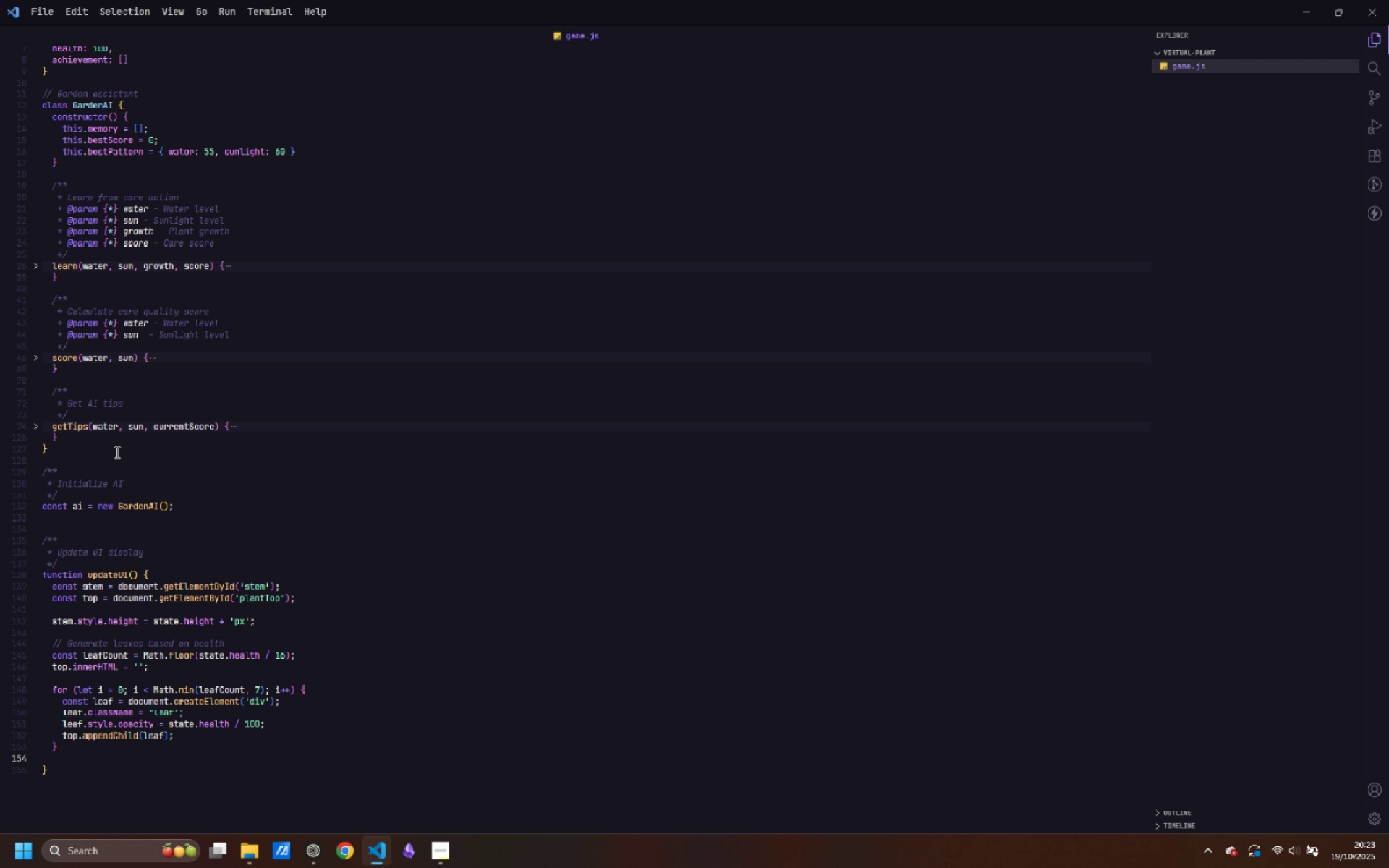 
key(Enter)
 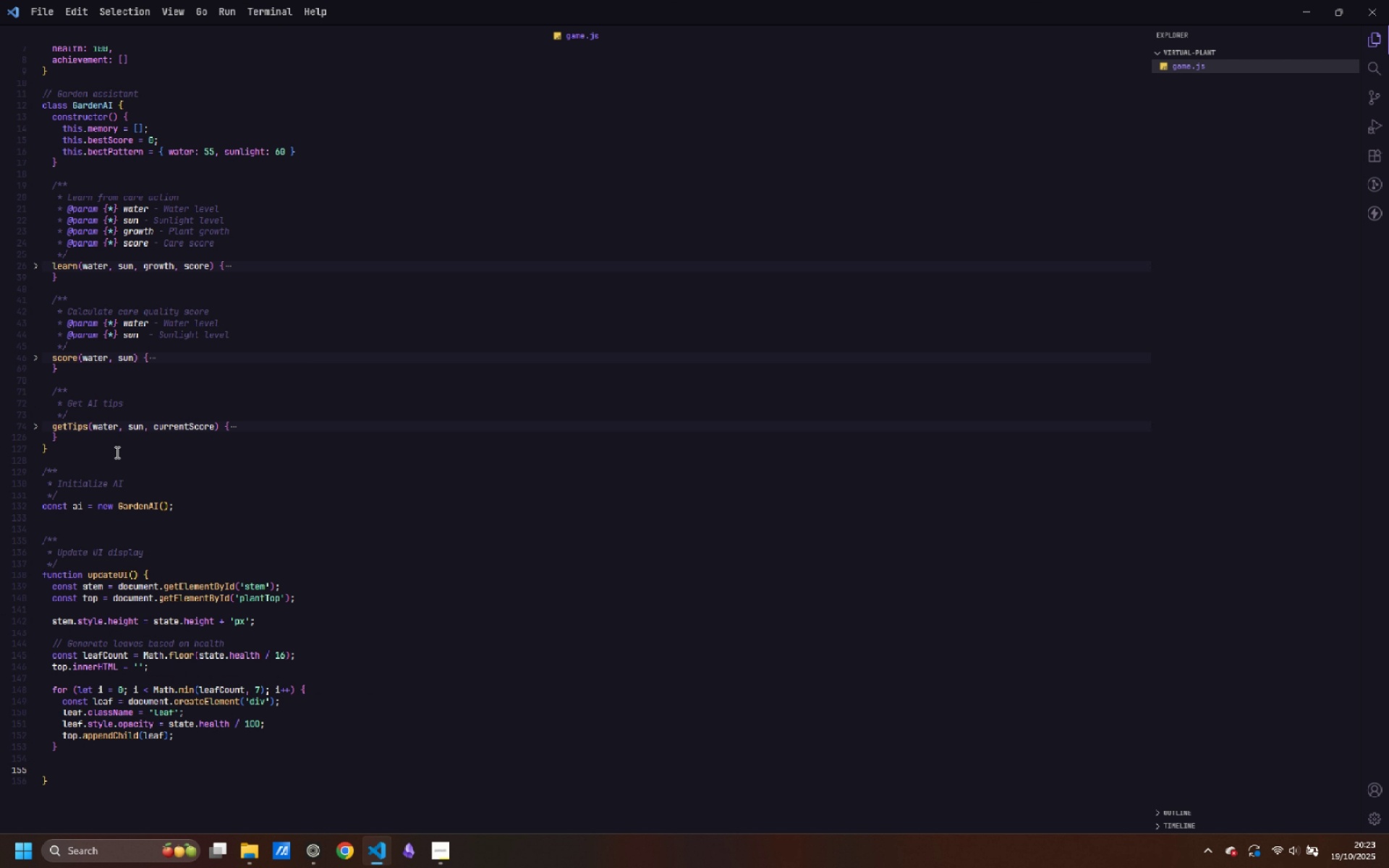 
type(// add flower when thriving)
 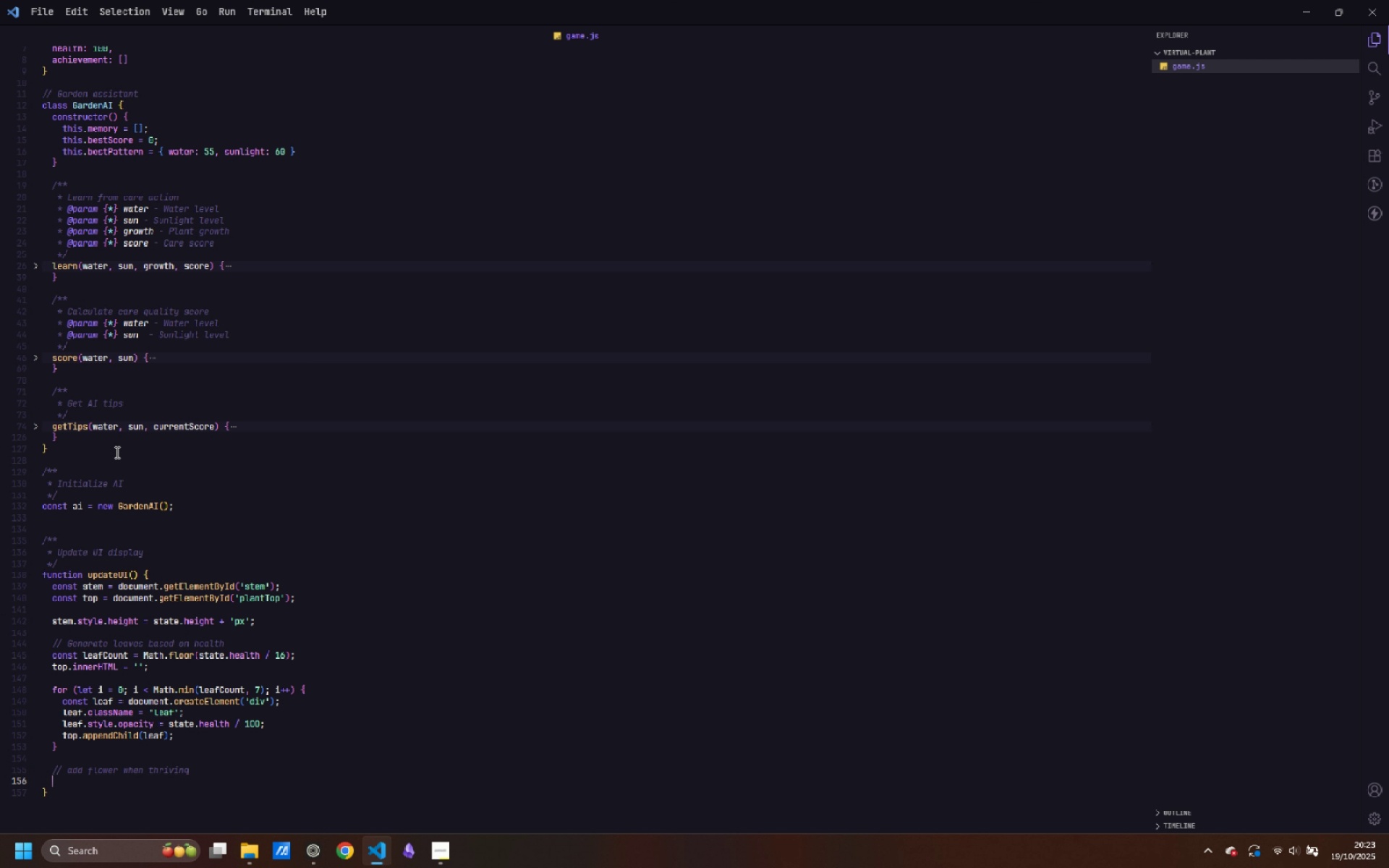 
key(Enter)
 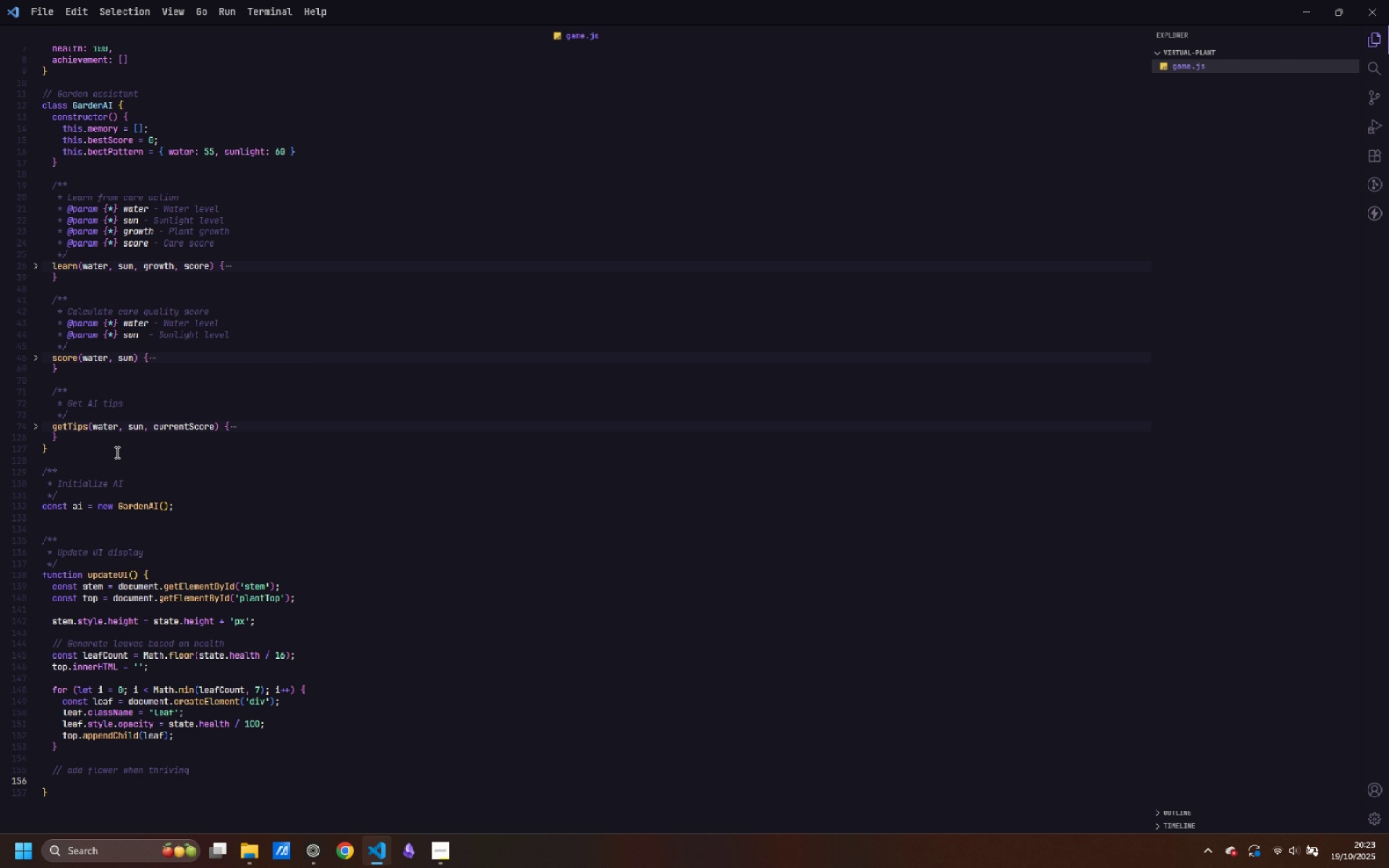 
type(if (state.height > 150 && state.he)
 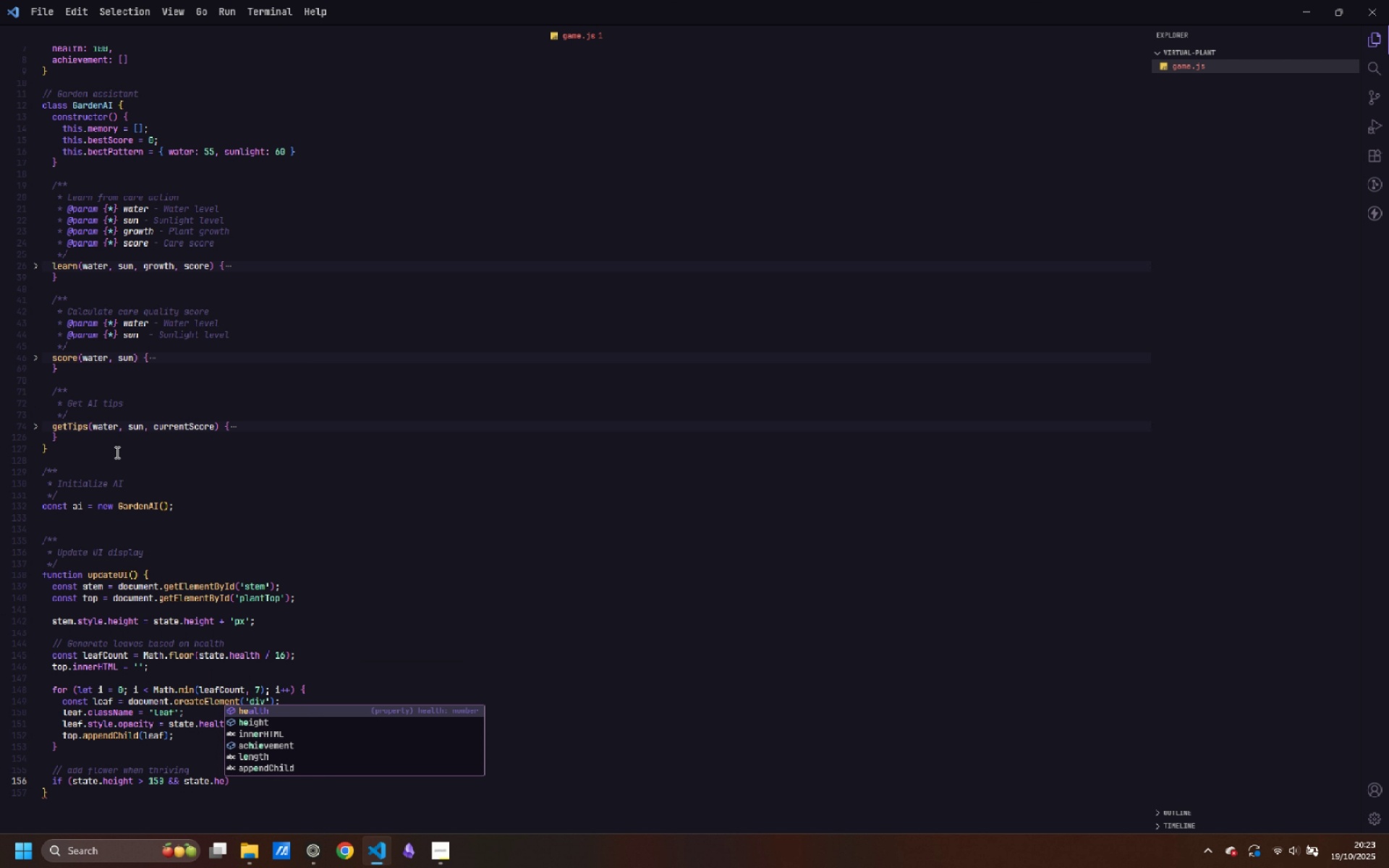 
key(Enter)
 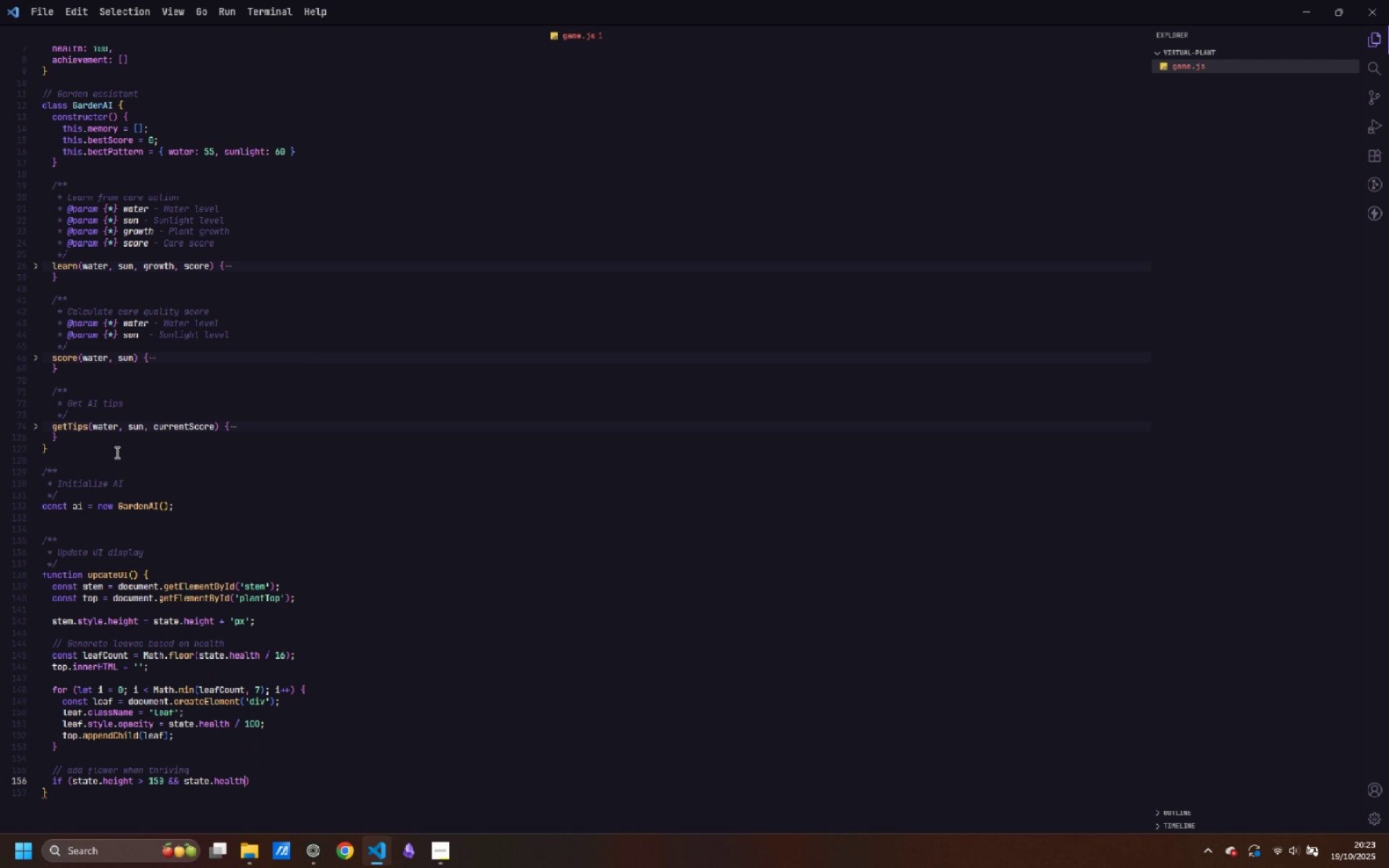 
type( > 75)
 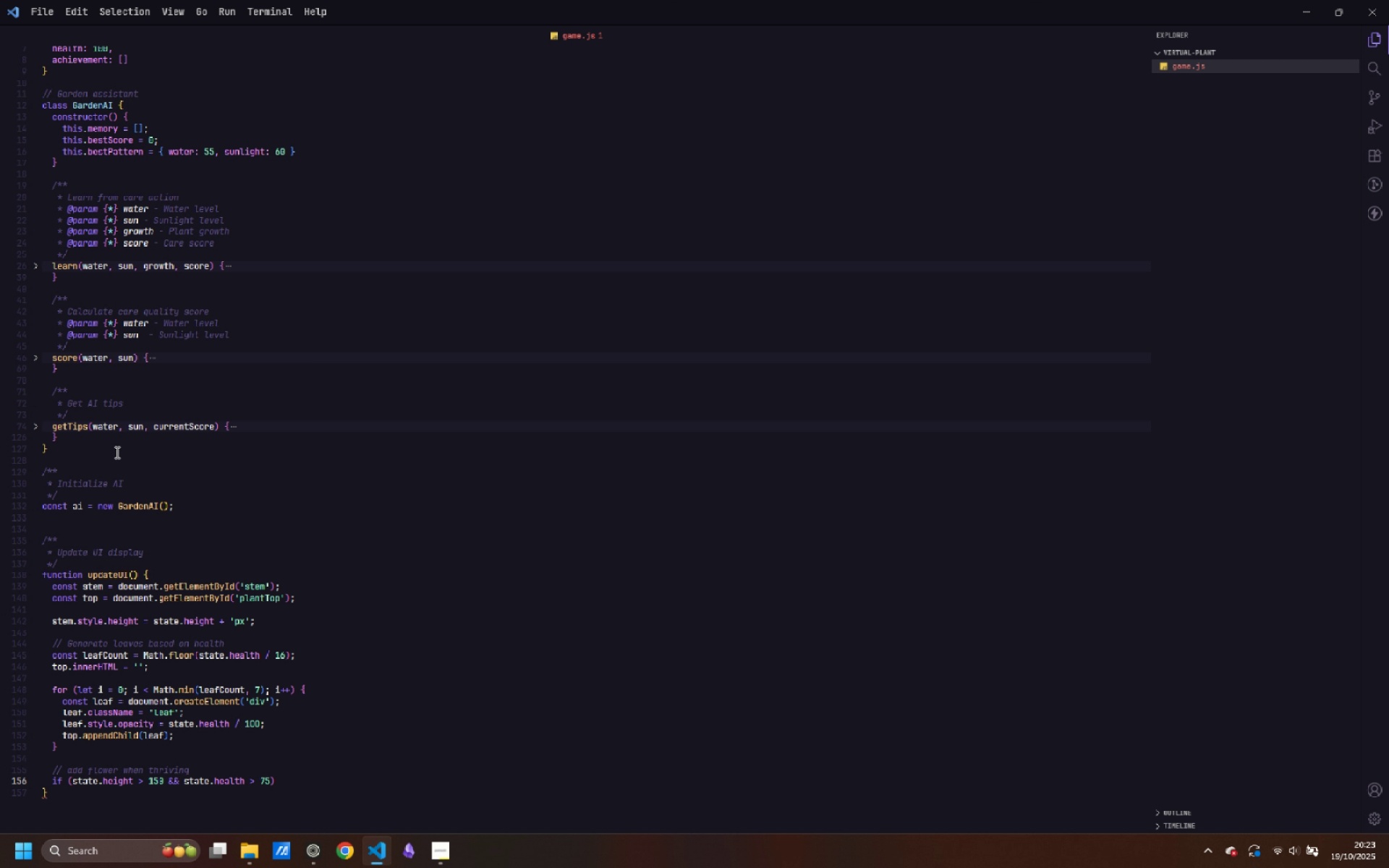 
key(ArrowRight)
 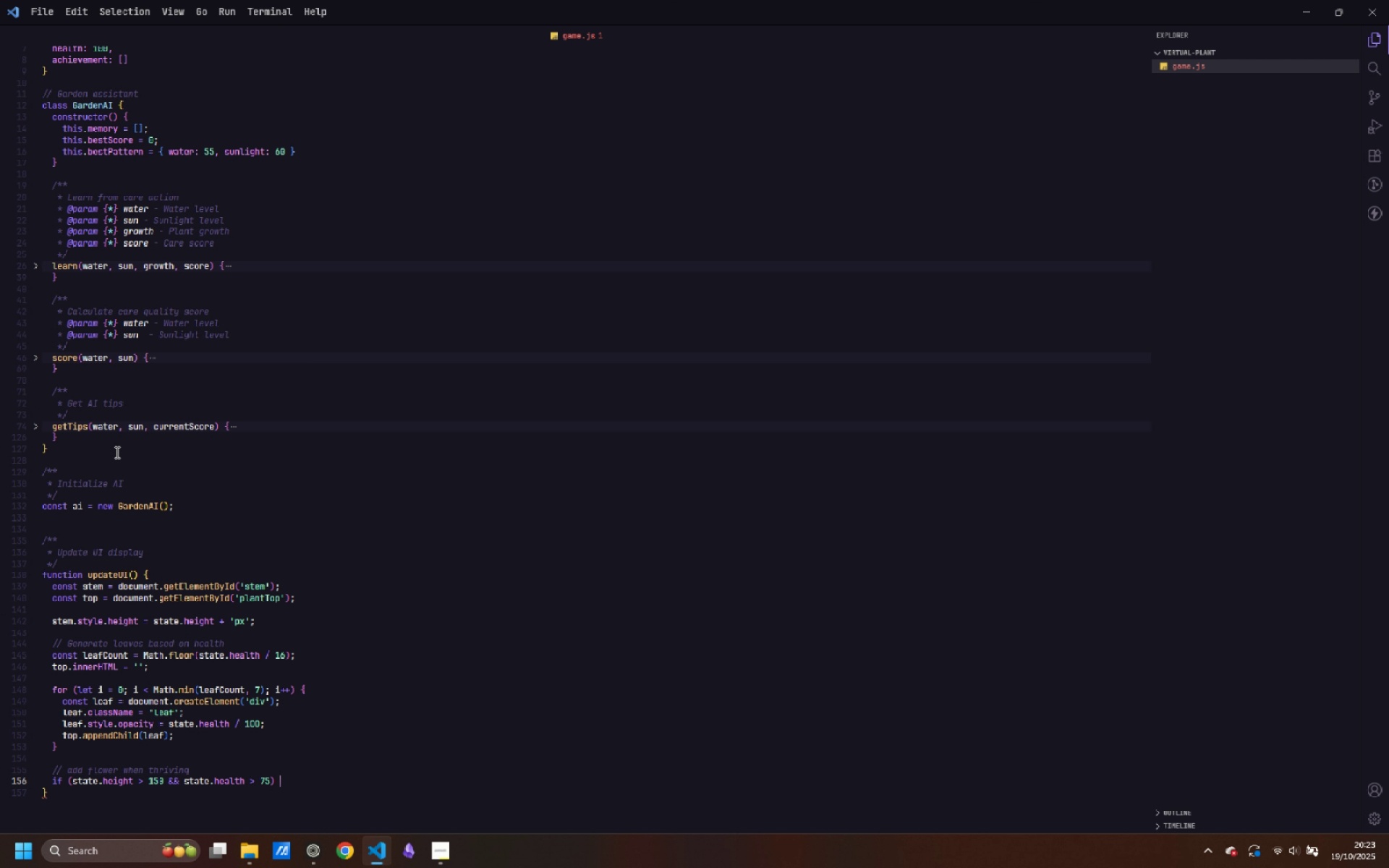 
key(Space)
 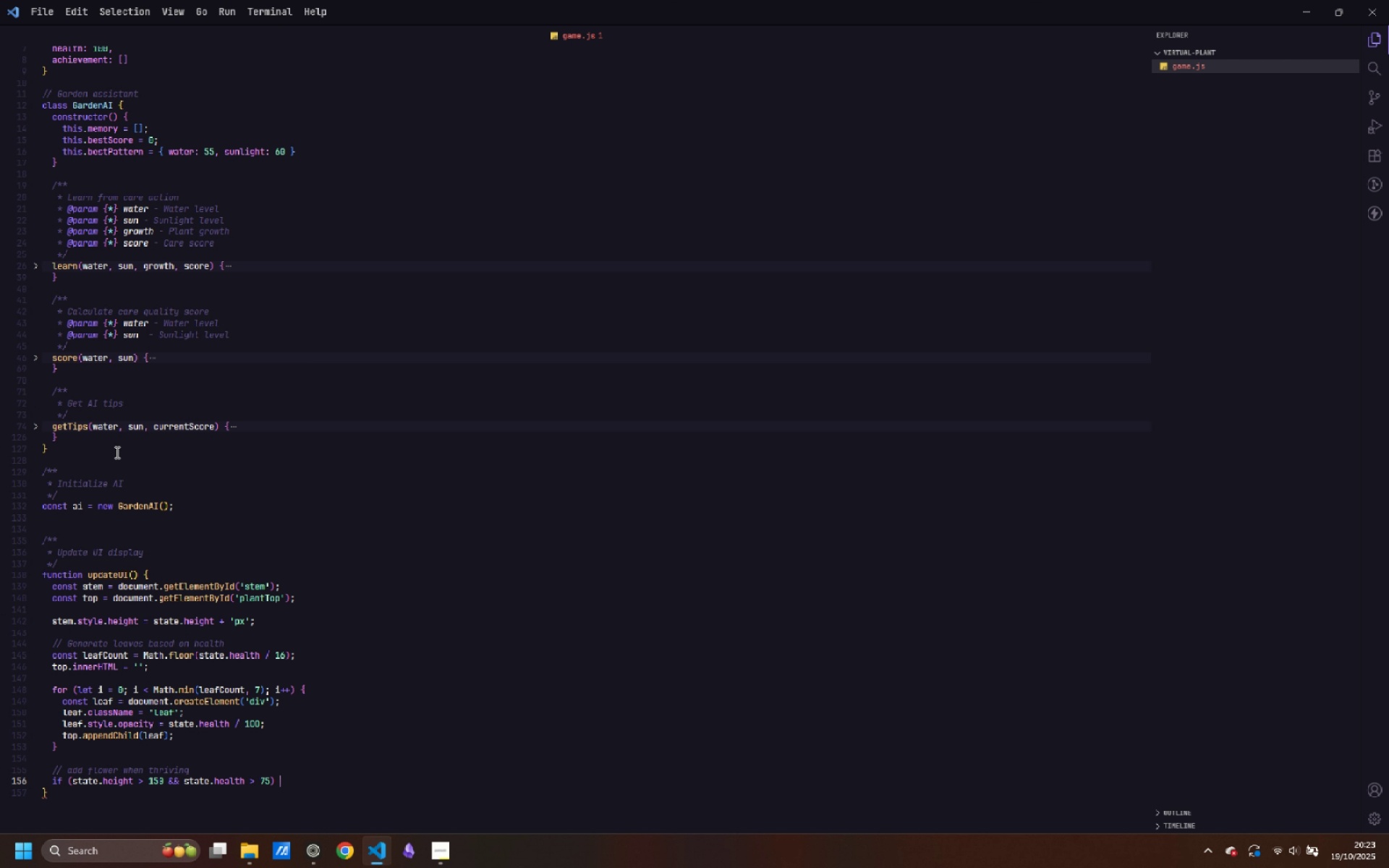 
key(Shift+ShiftLeft)
 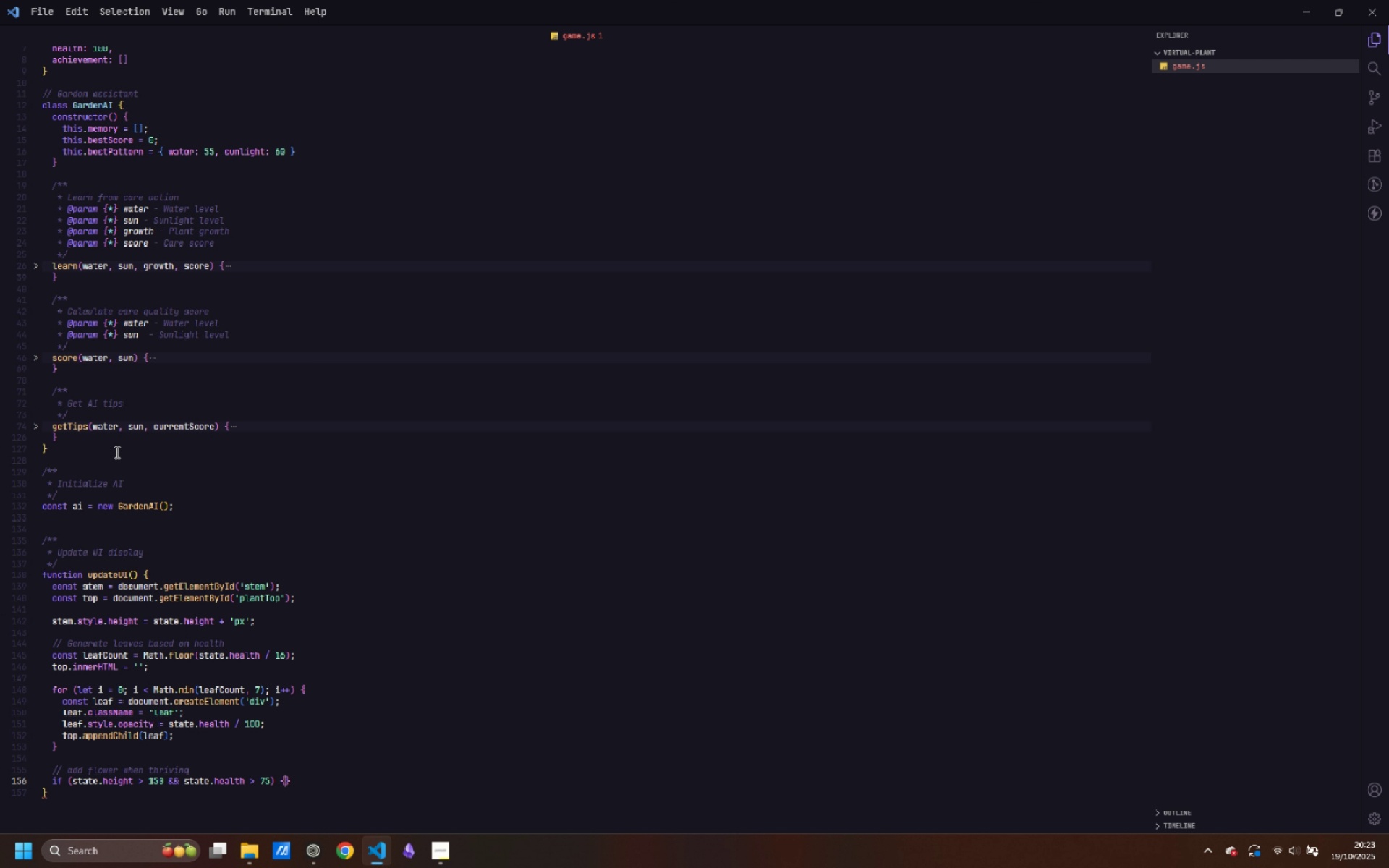 
key(Shift+BracketLeft)
 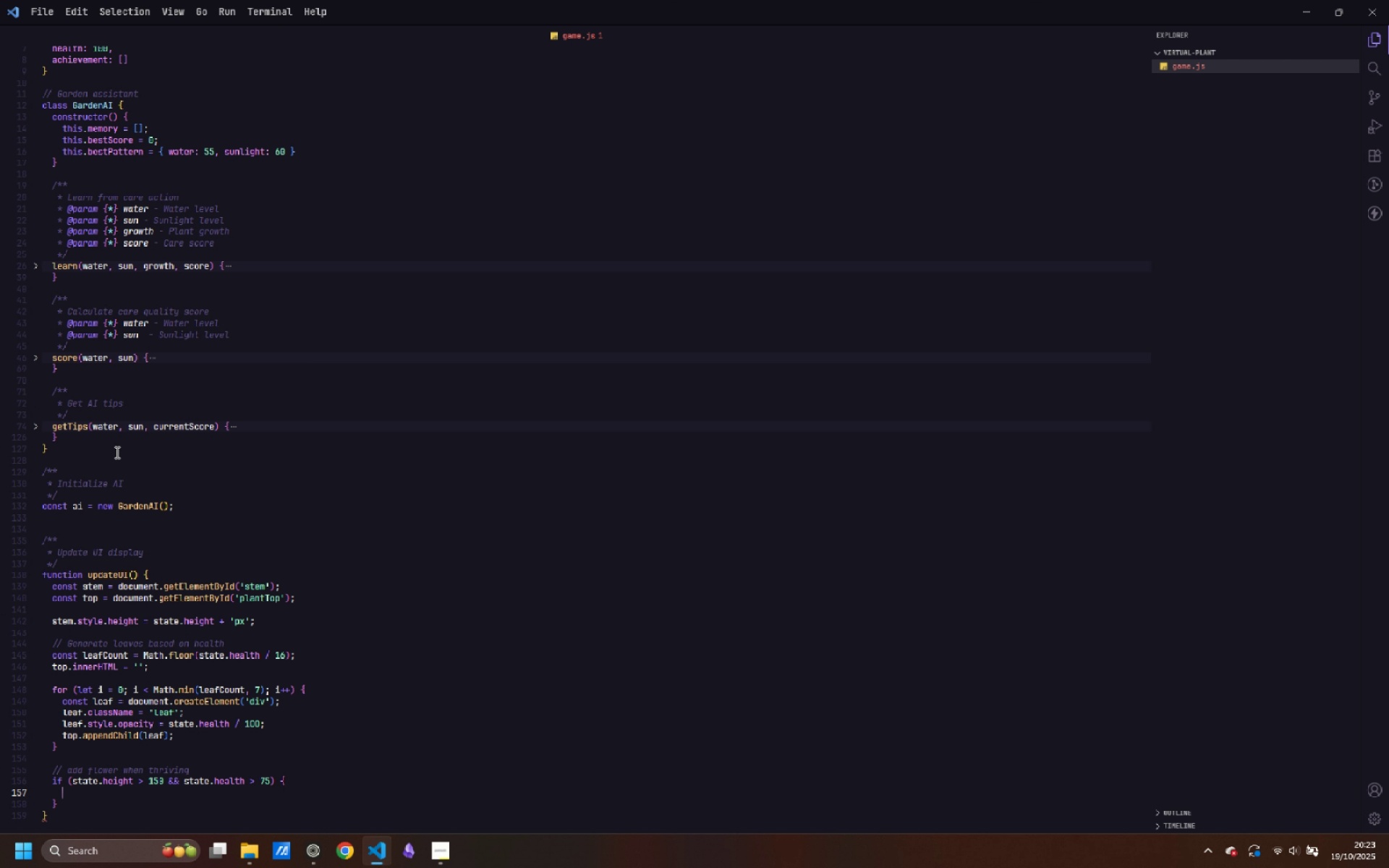 
key(Enter)
 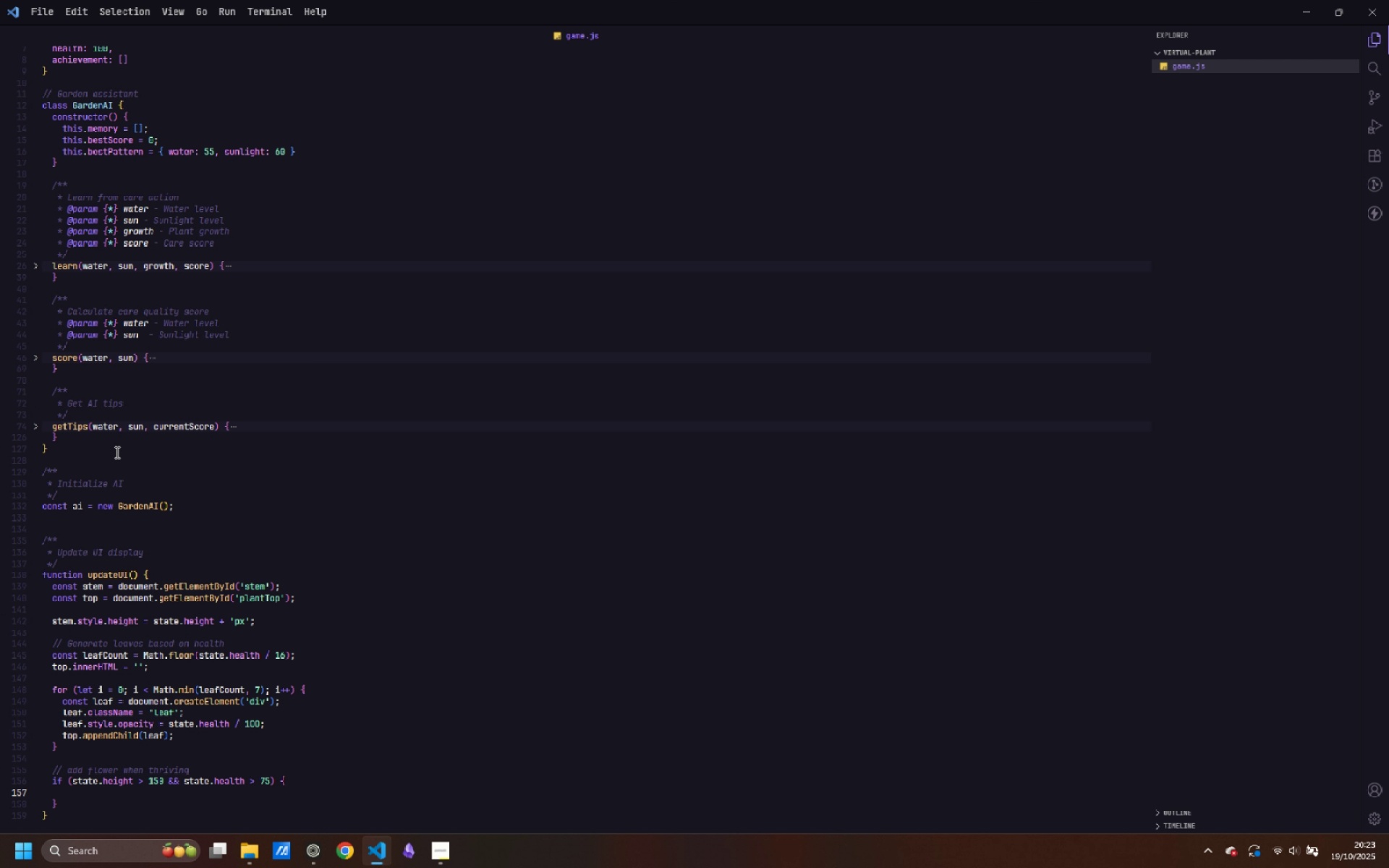 
type(const flower = document.createE)
 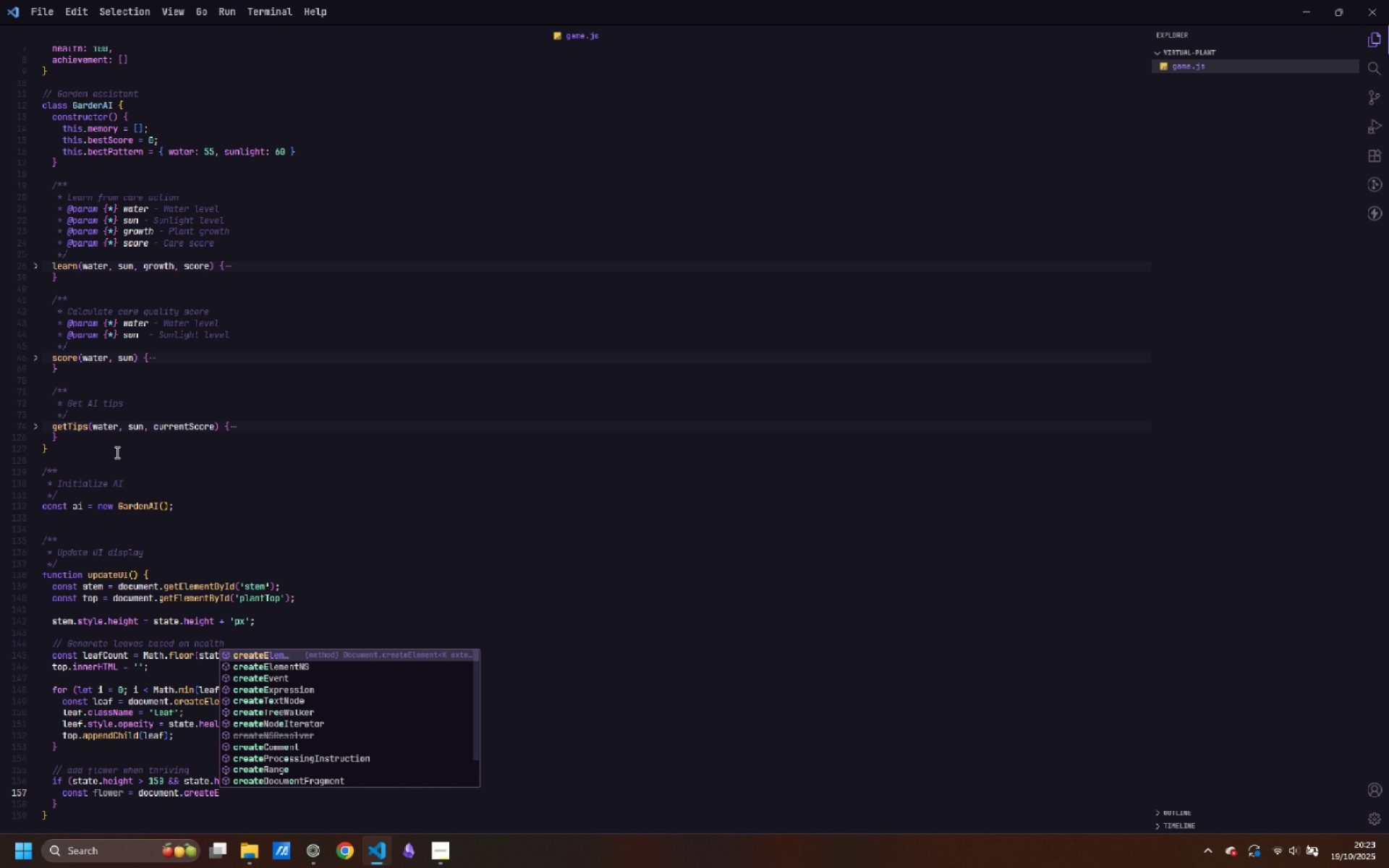 
key(Enter)
 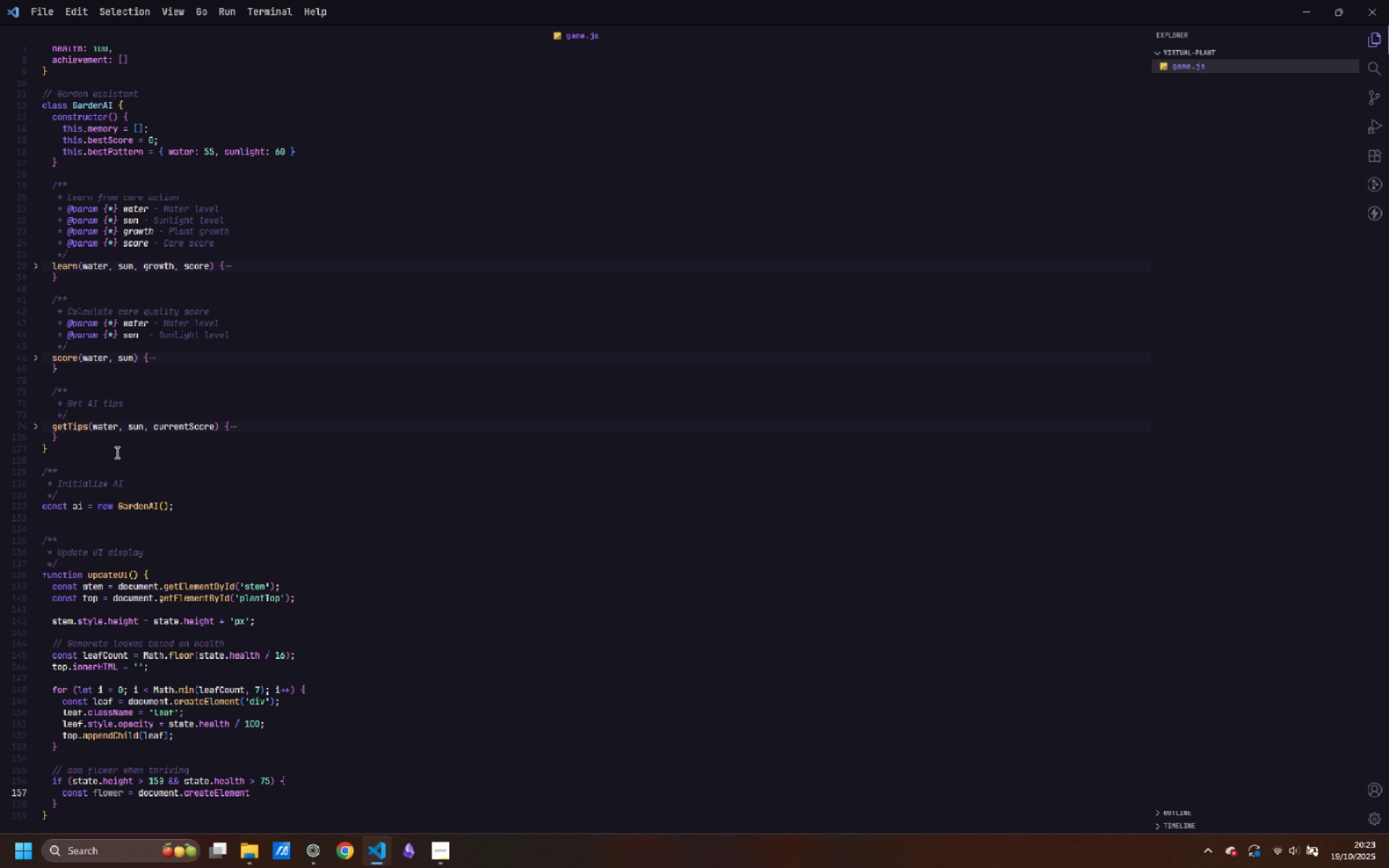 
type(('div)
 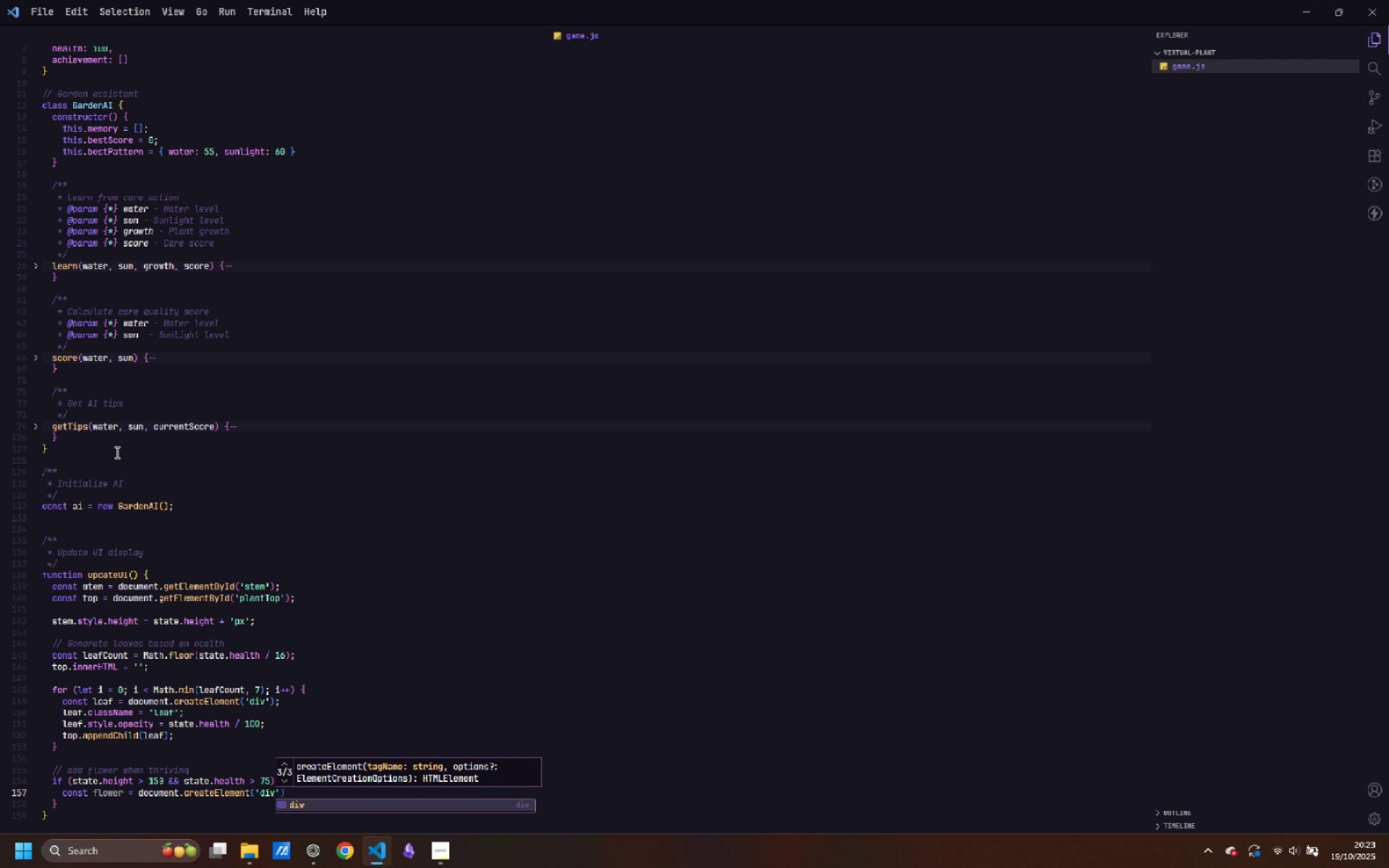 
key(ArrowRight)
 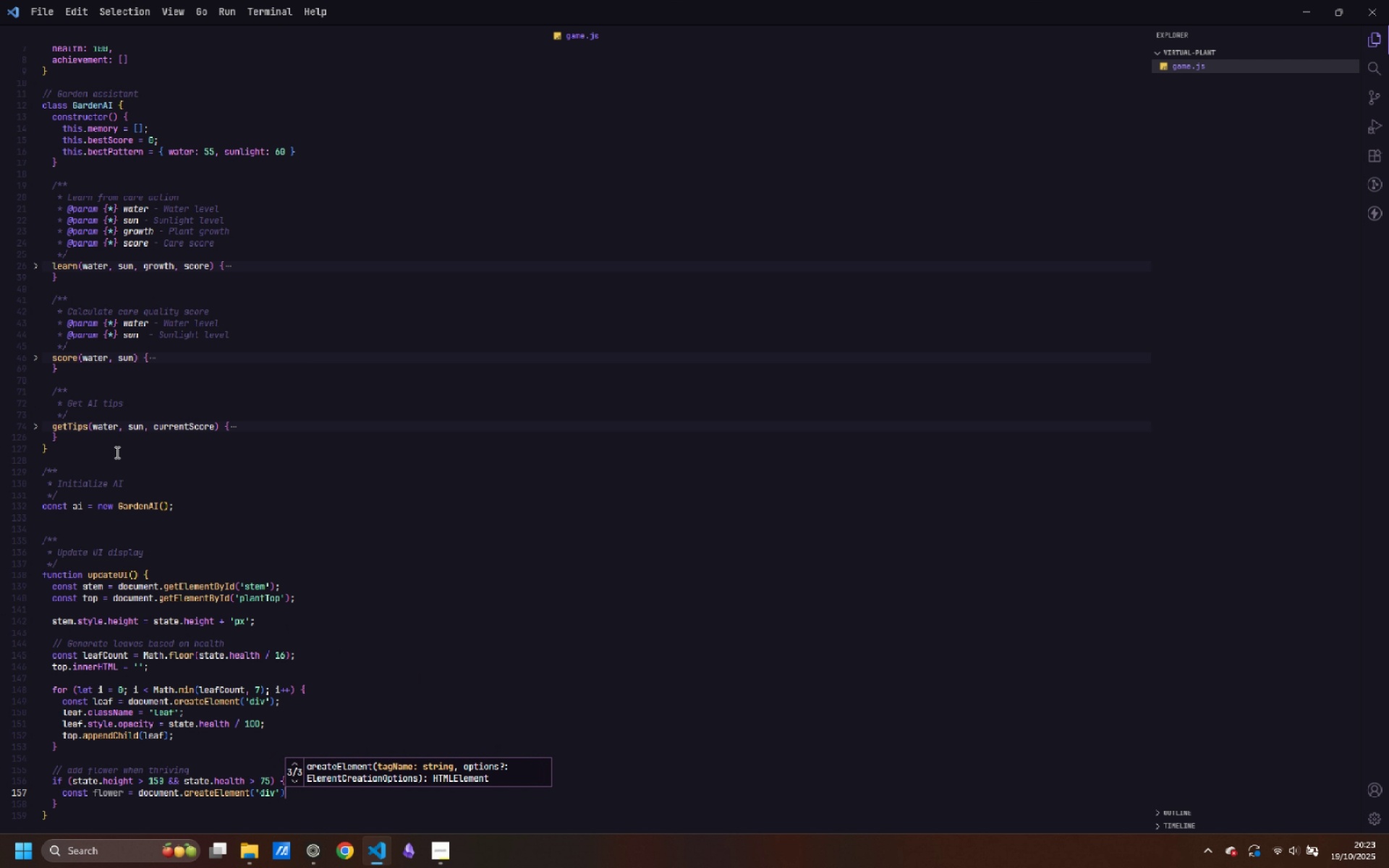 
key(ArrowRight)
 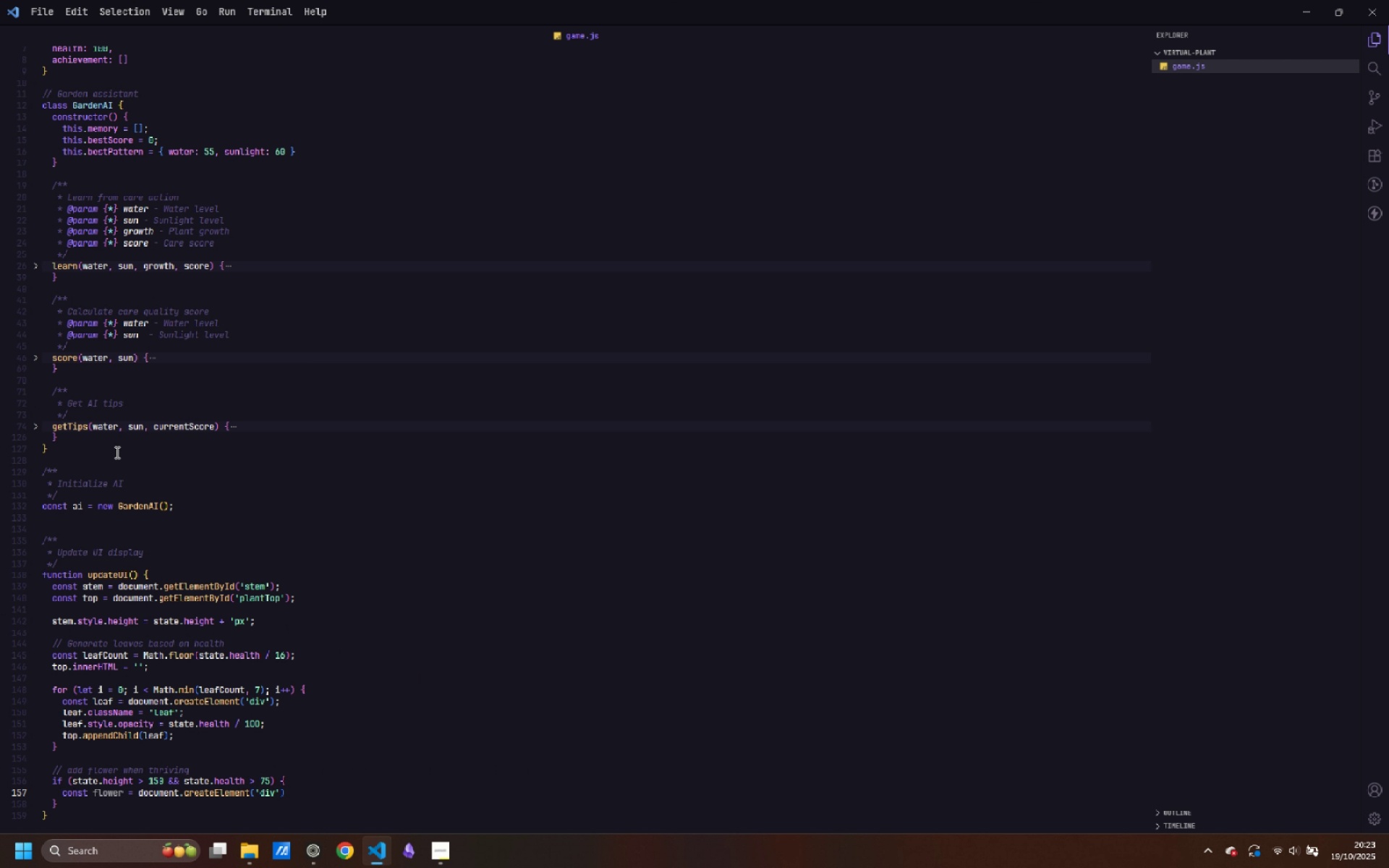 
key(Semicolon)
 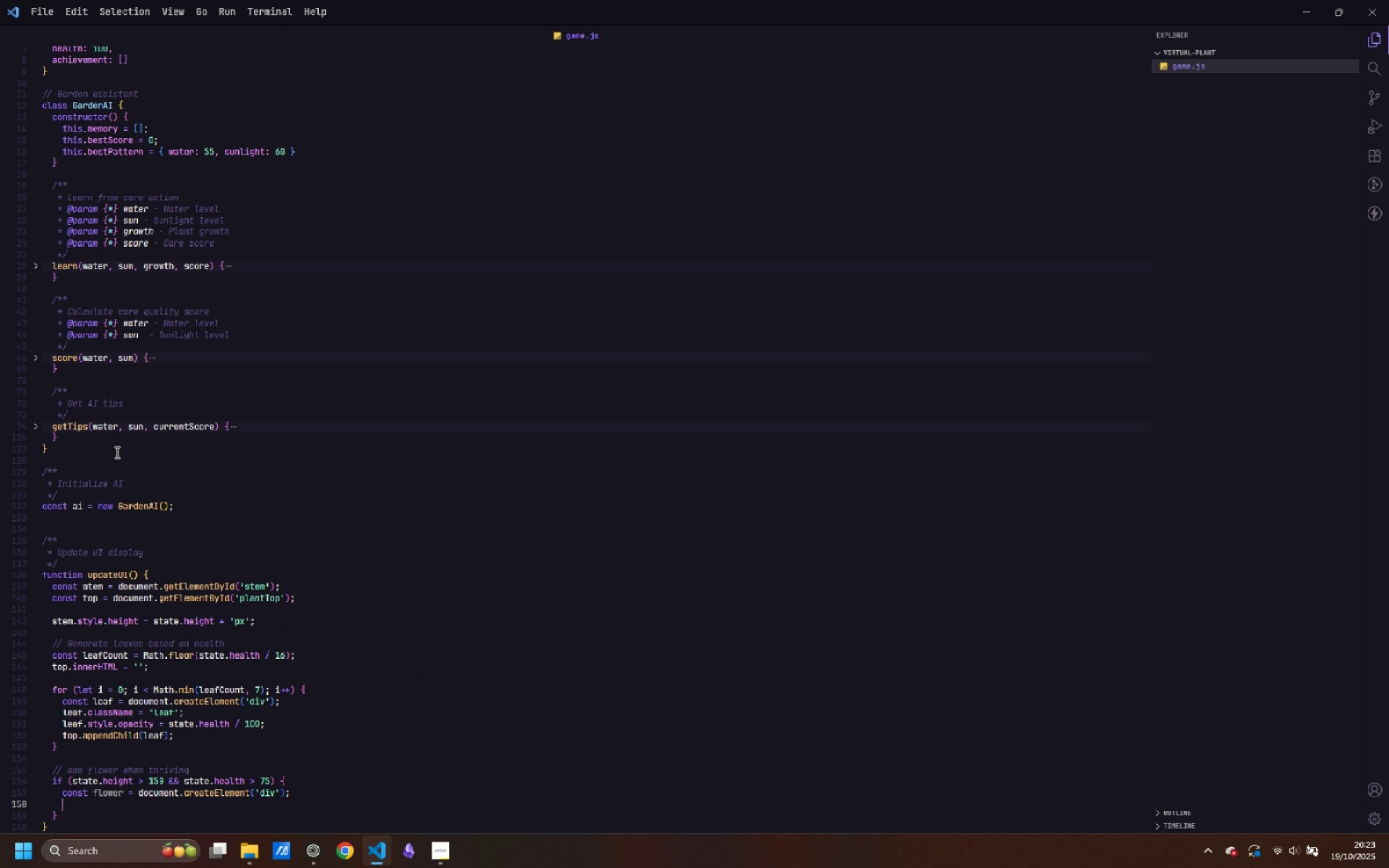 
key(Enter)
 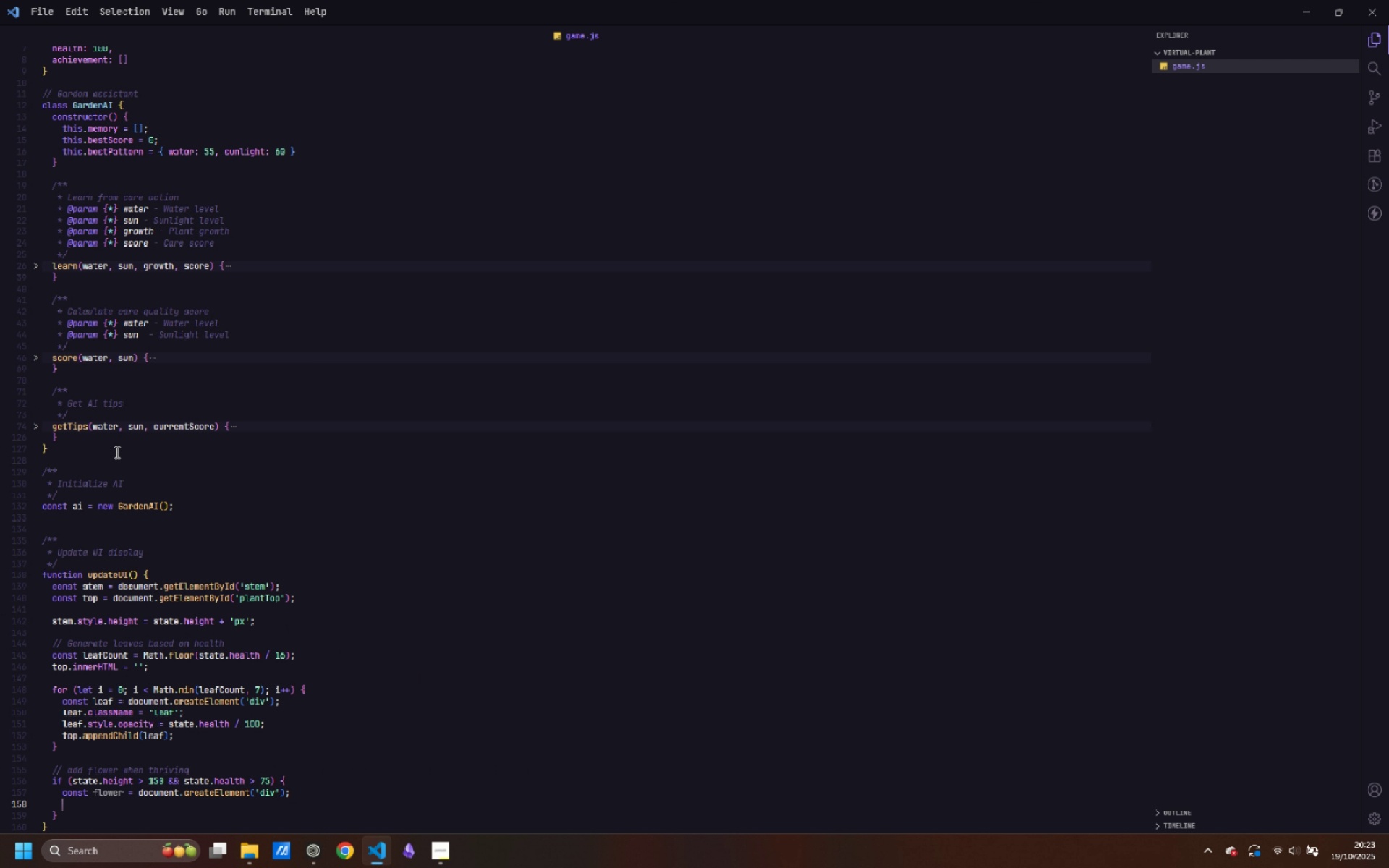 
type(c)
key(Backspace)
type(flower.className = 'flower-bloom)
 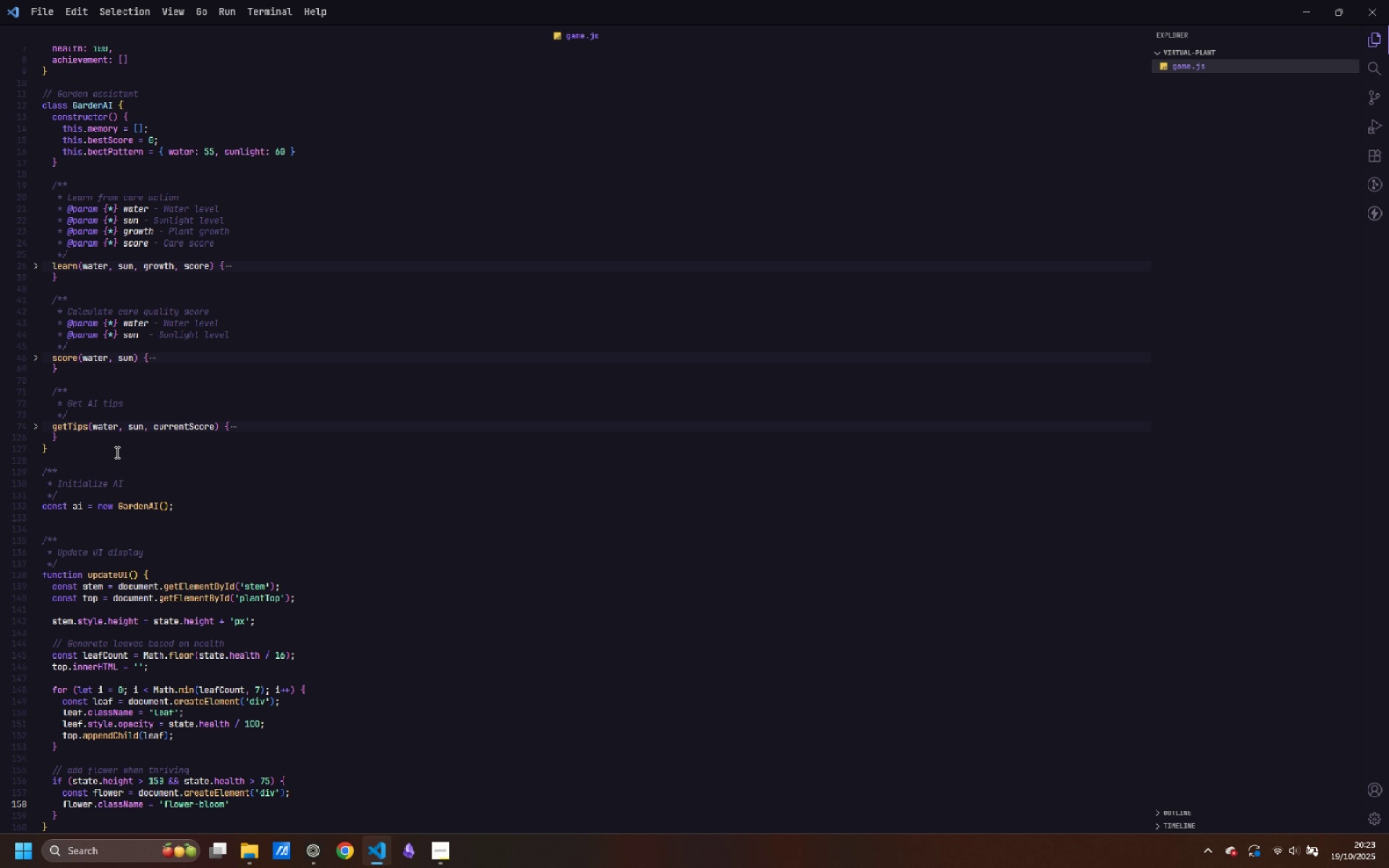 
key(ArrowRight)
 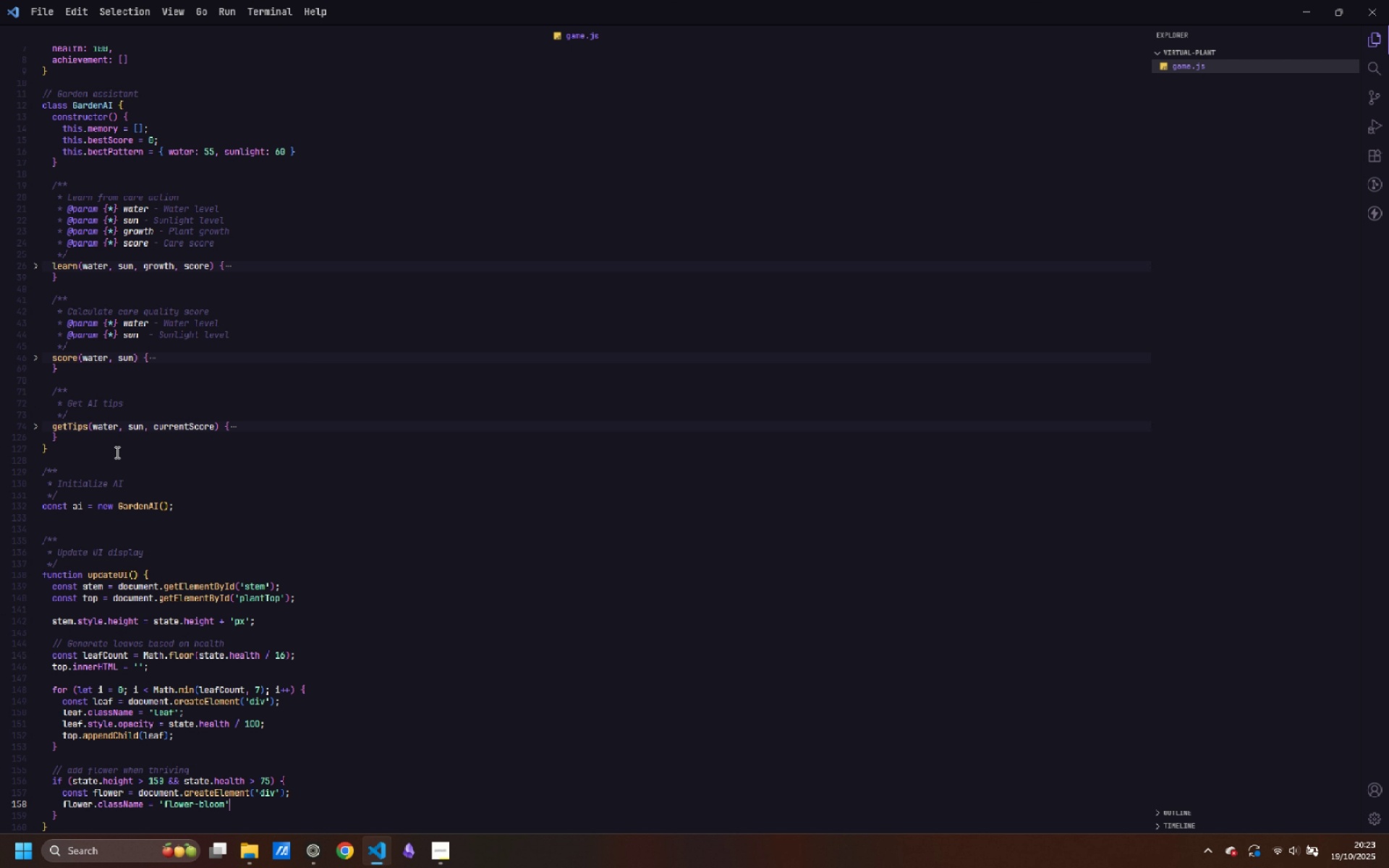 
key(Semicolon)
 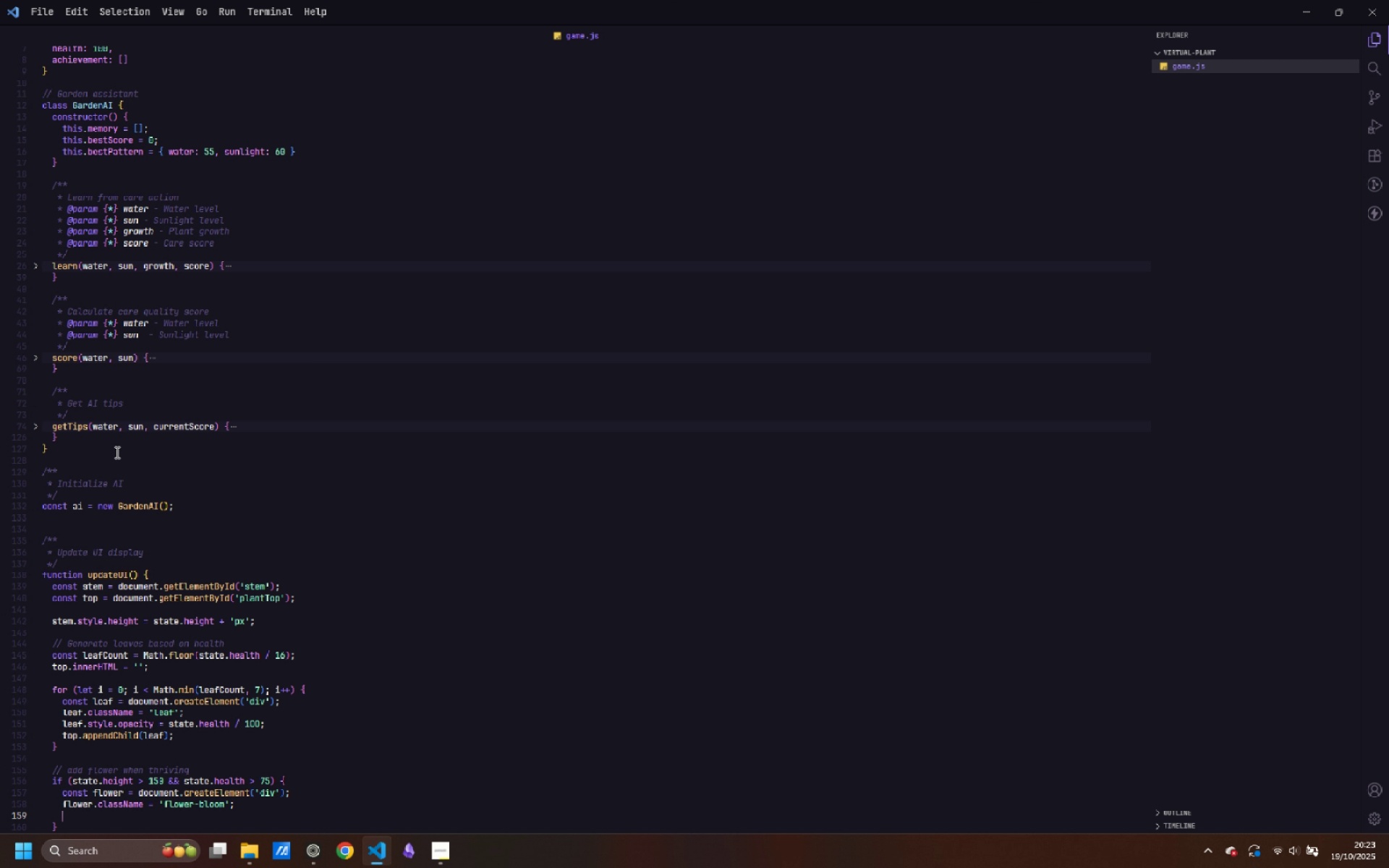 
key(Enter)
 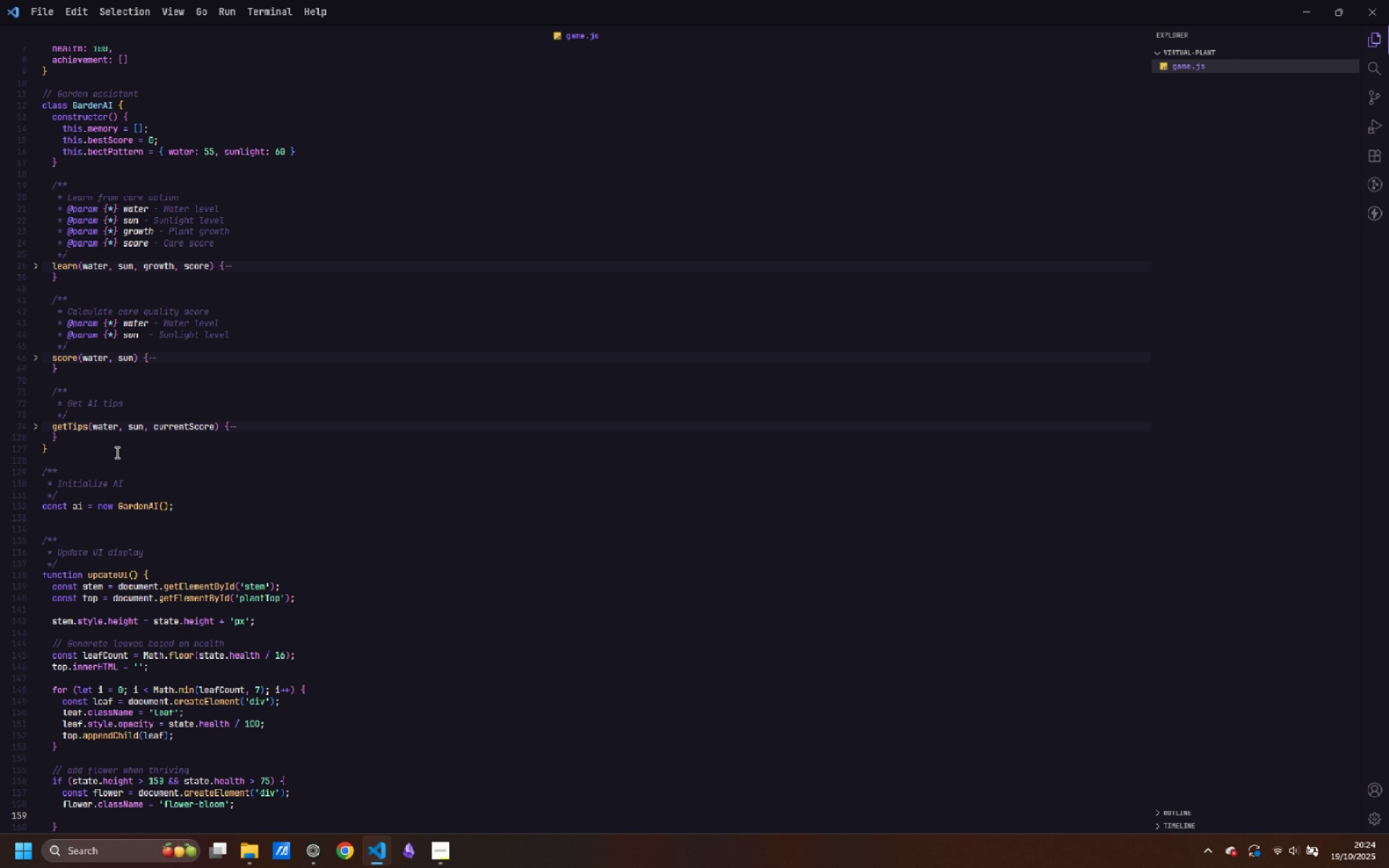 
type(top.app)
 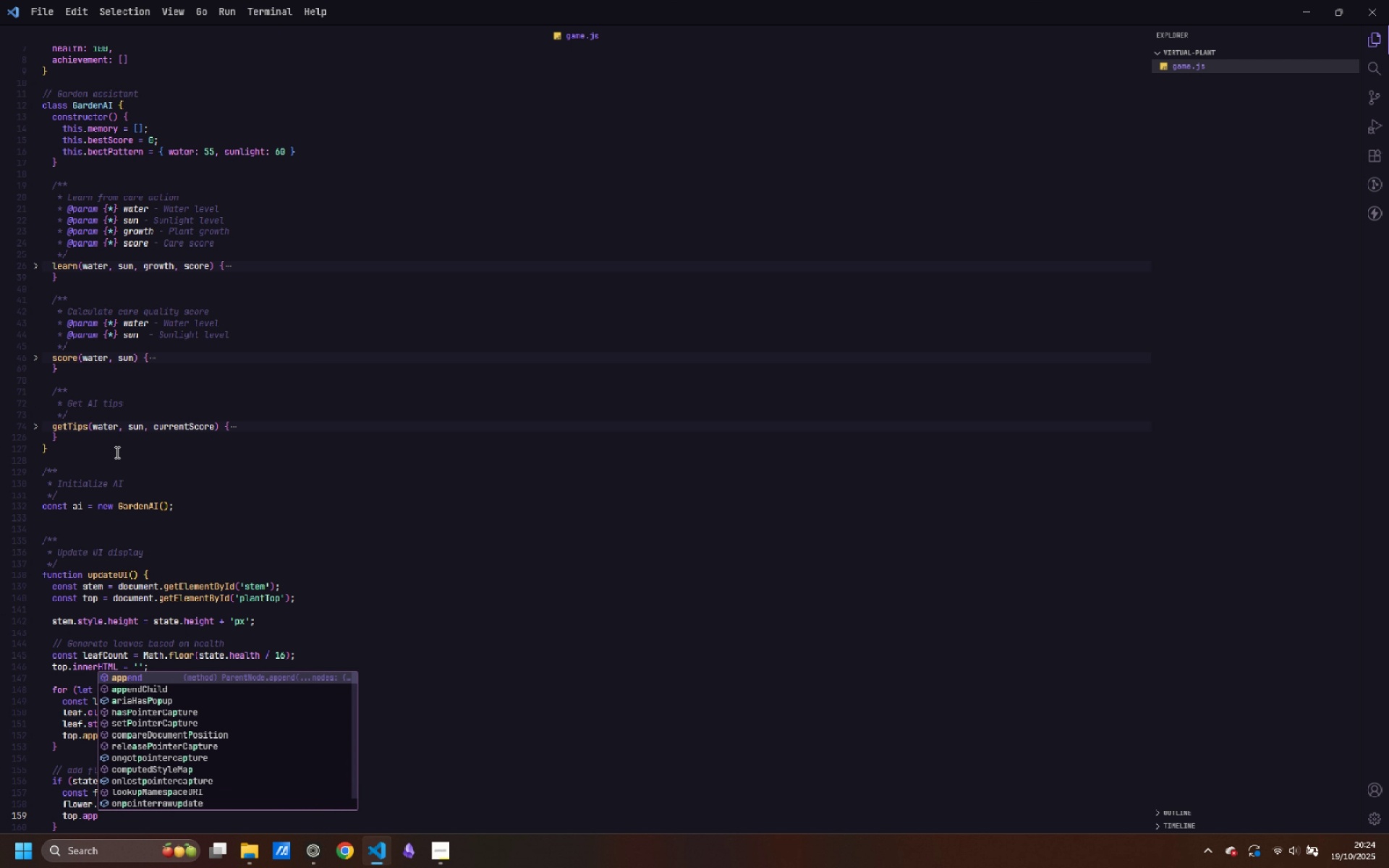 
key(ArrowDown)
 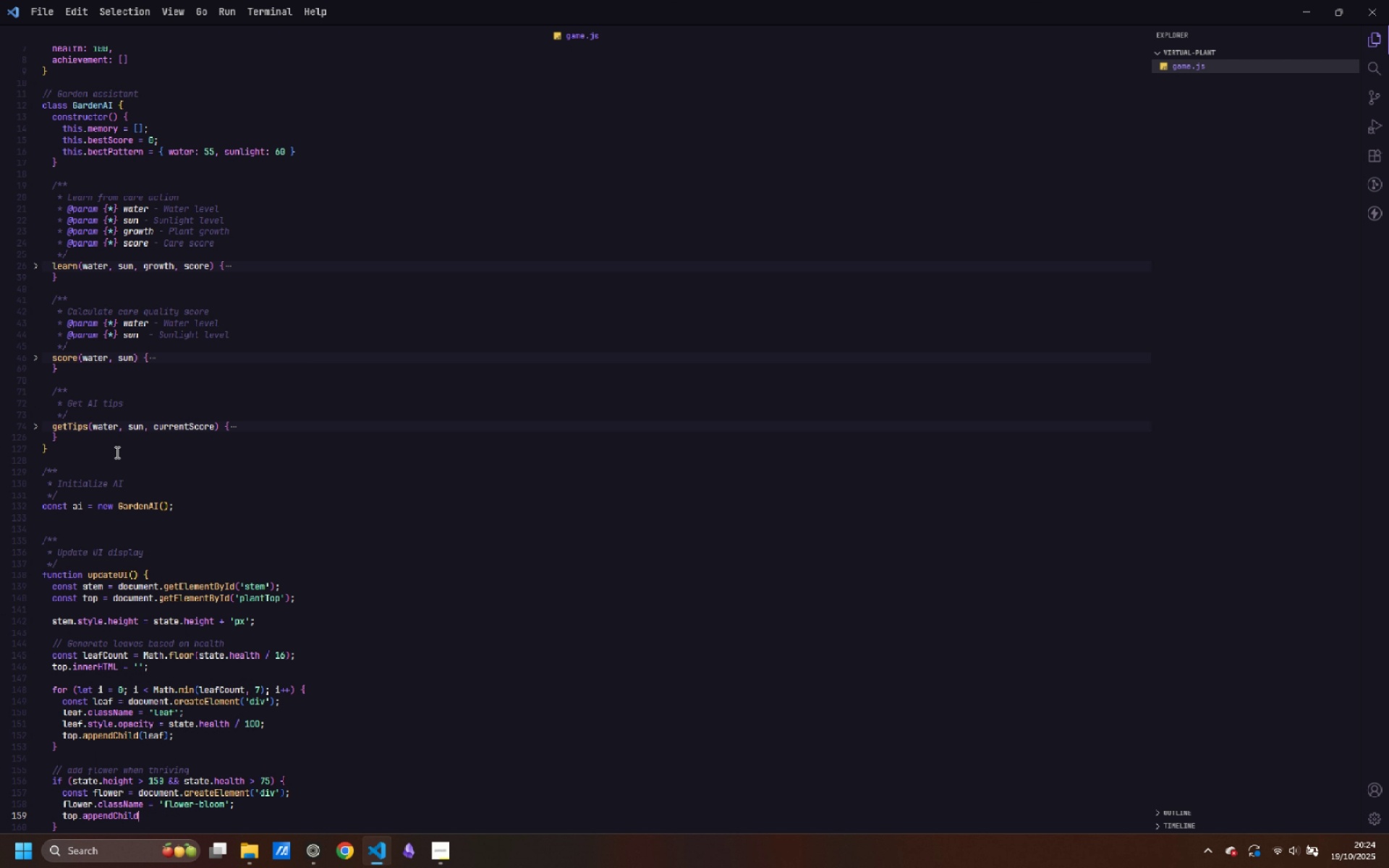 
key(Enter)
 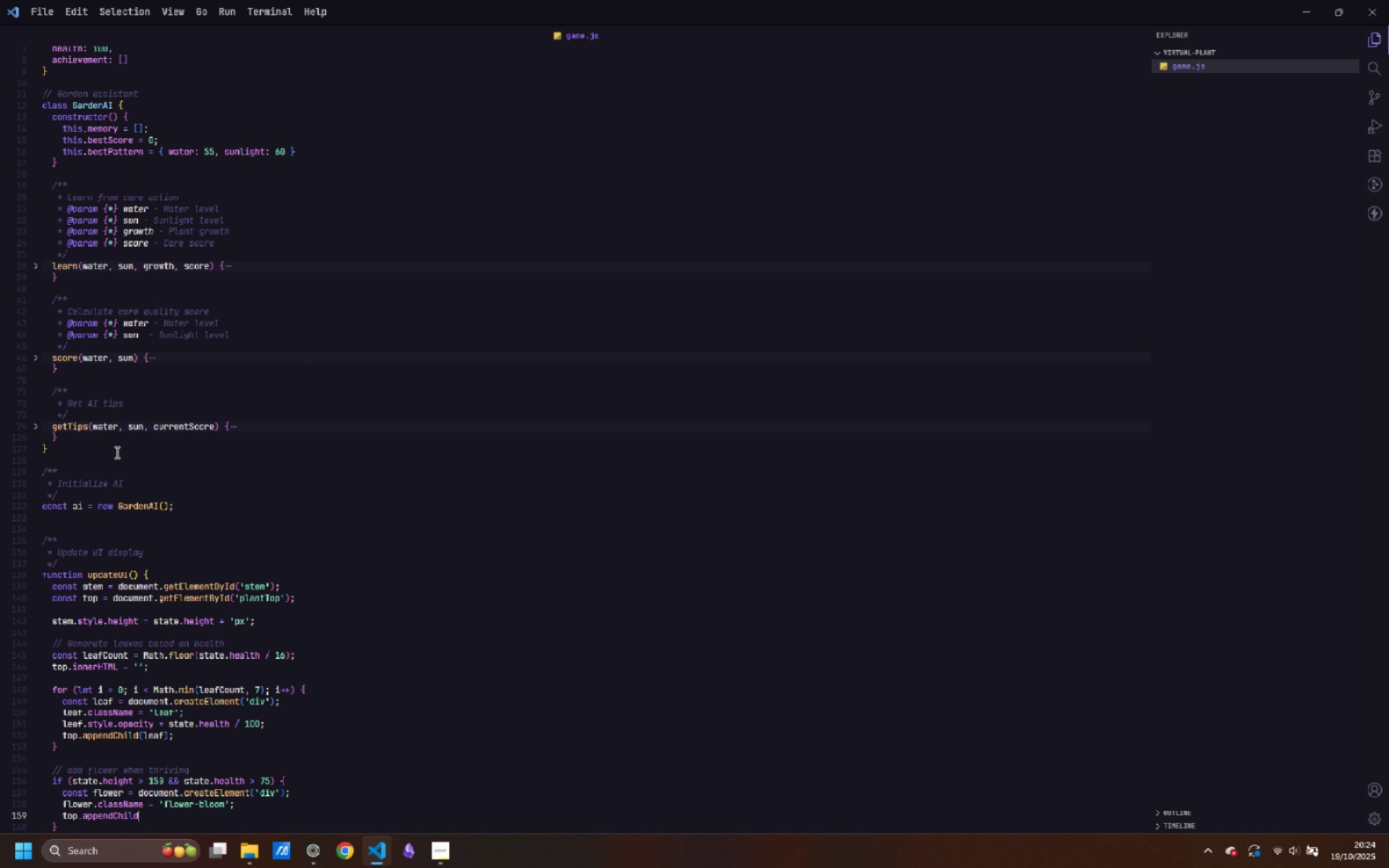 
type((flower)
 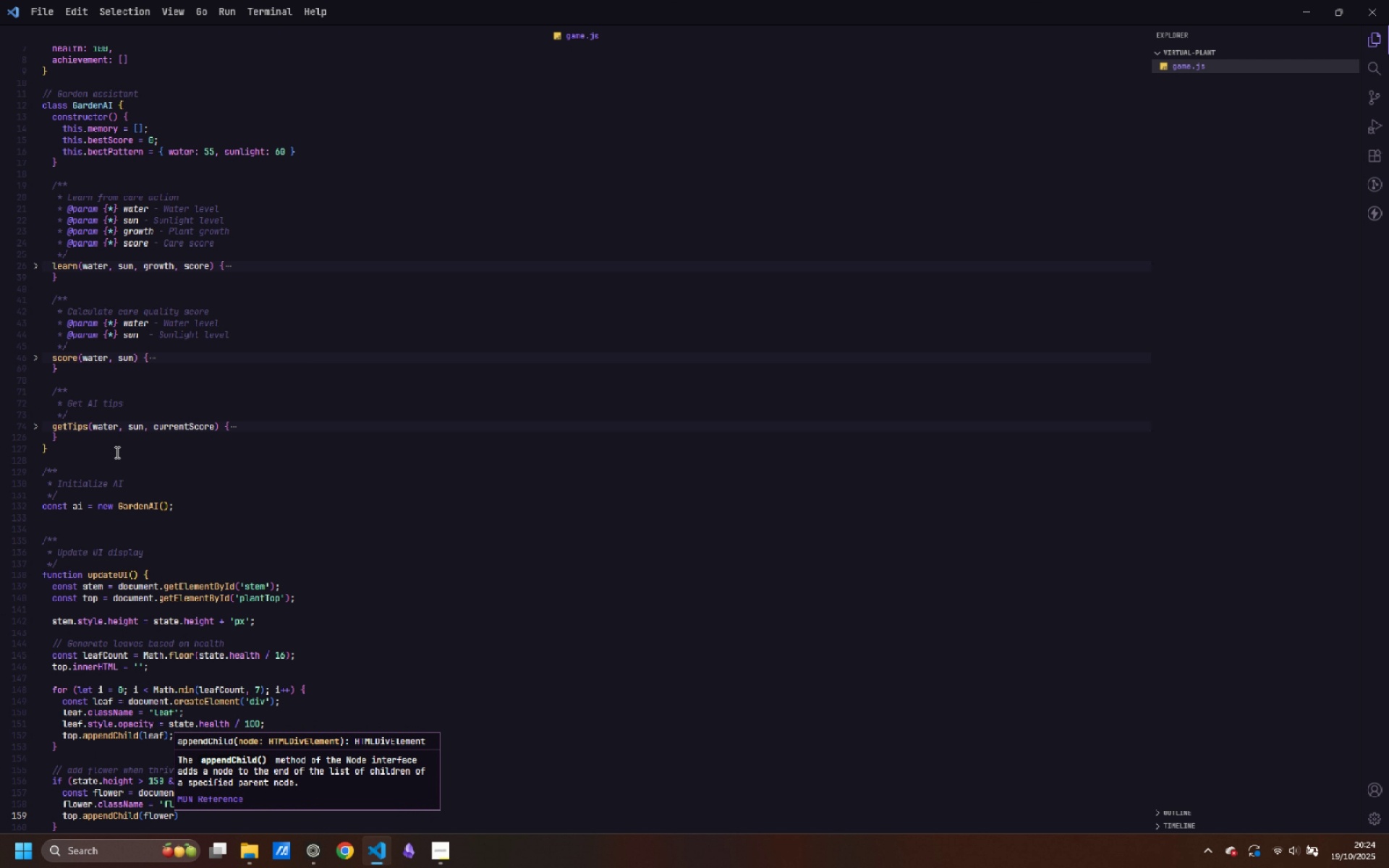 
key(ArrowRight)
 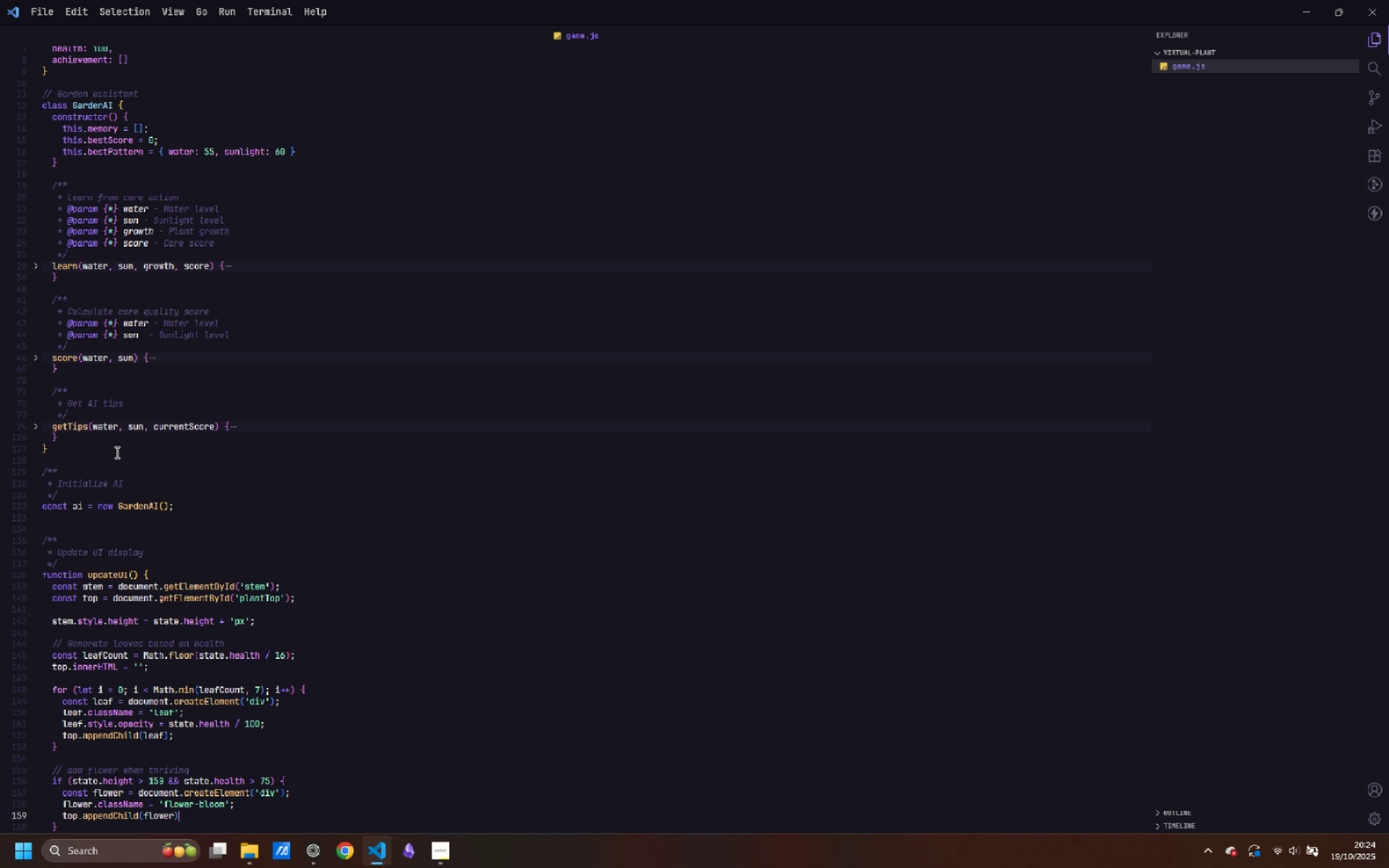 
key(Semicolon)
 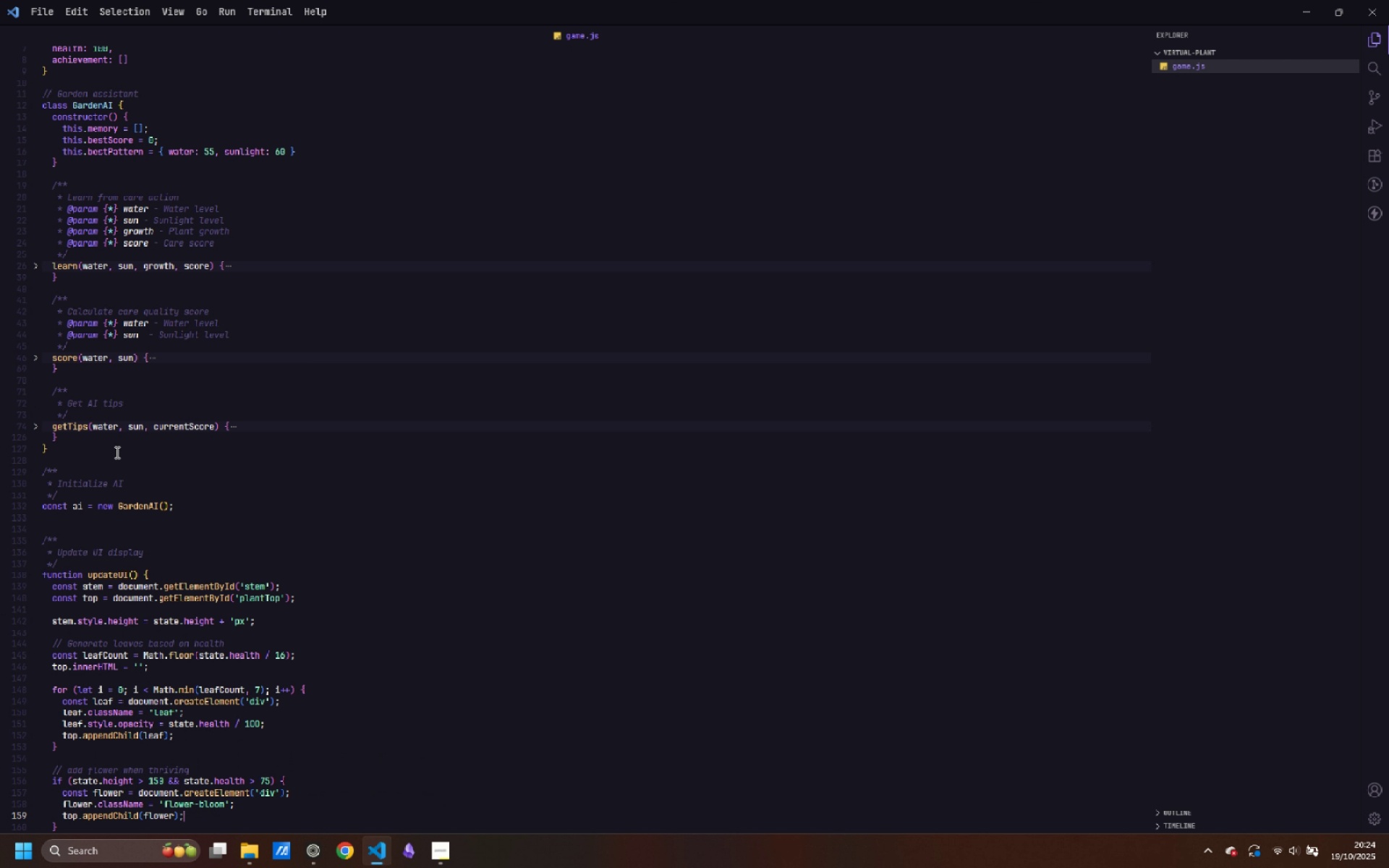 
key(ArrowDown)
 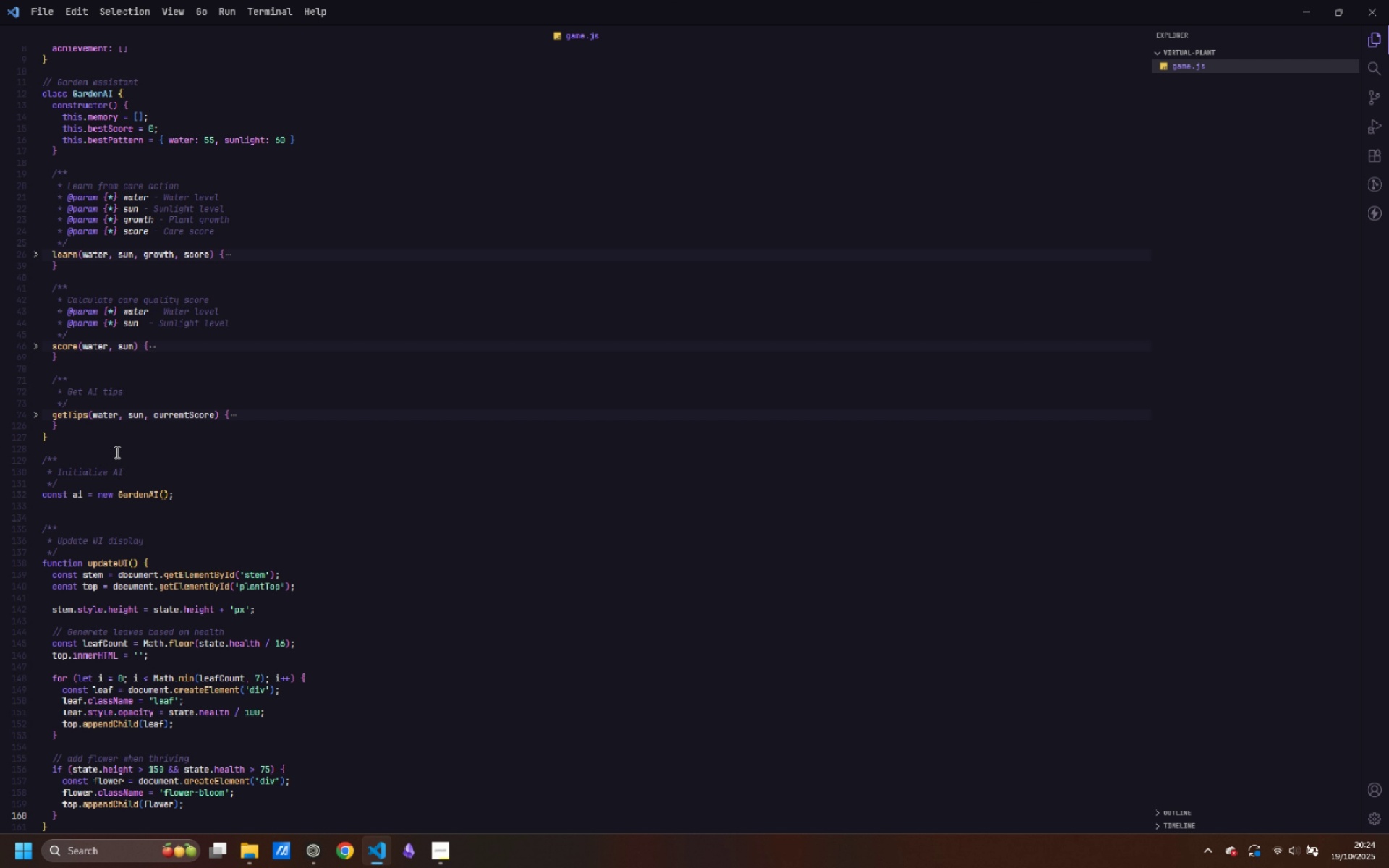 
key(Enter)
 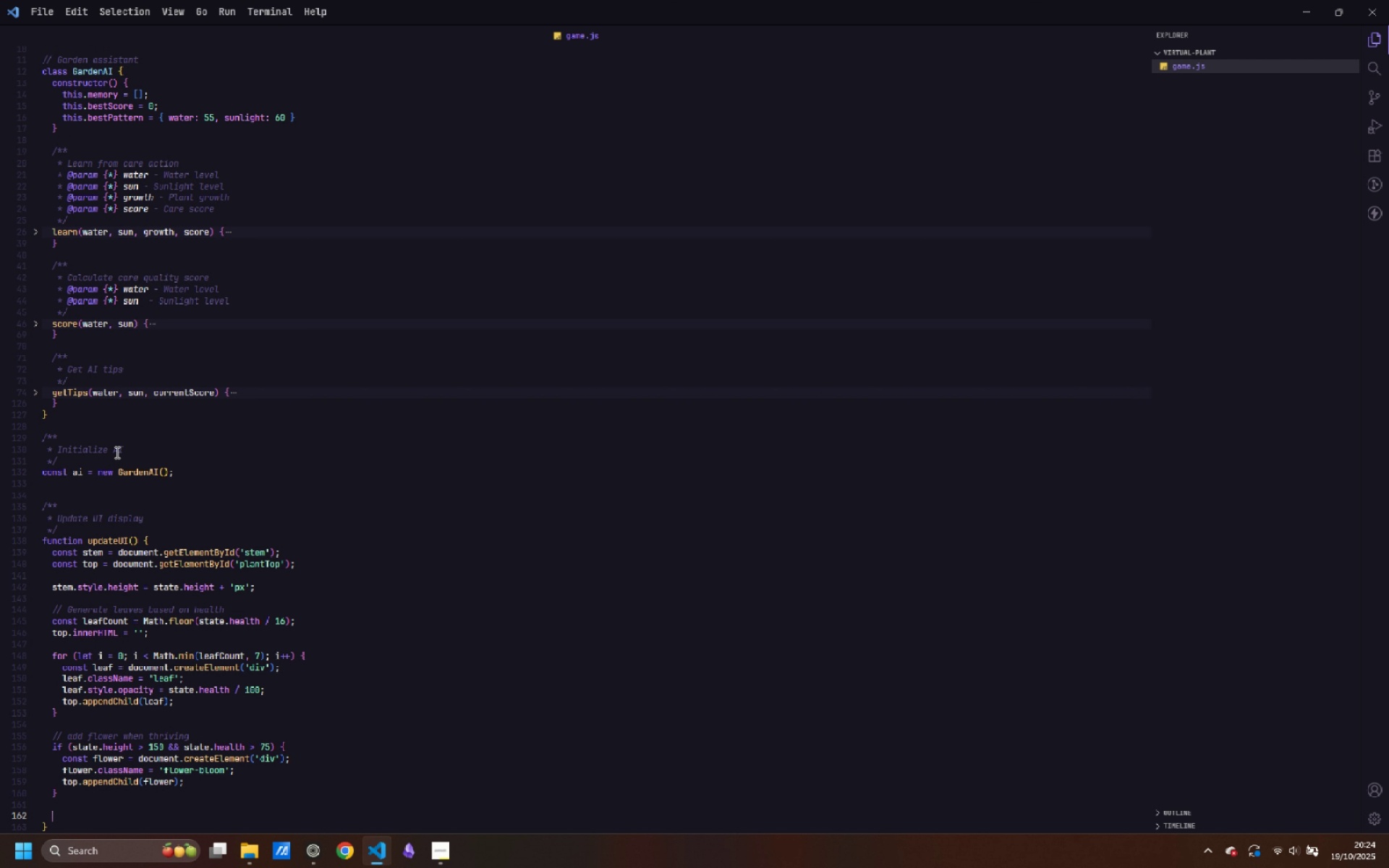 
key(Enter)
 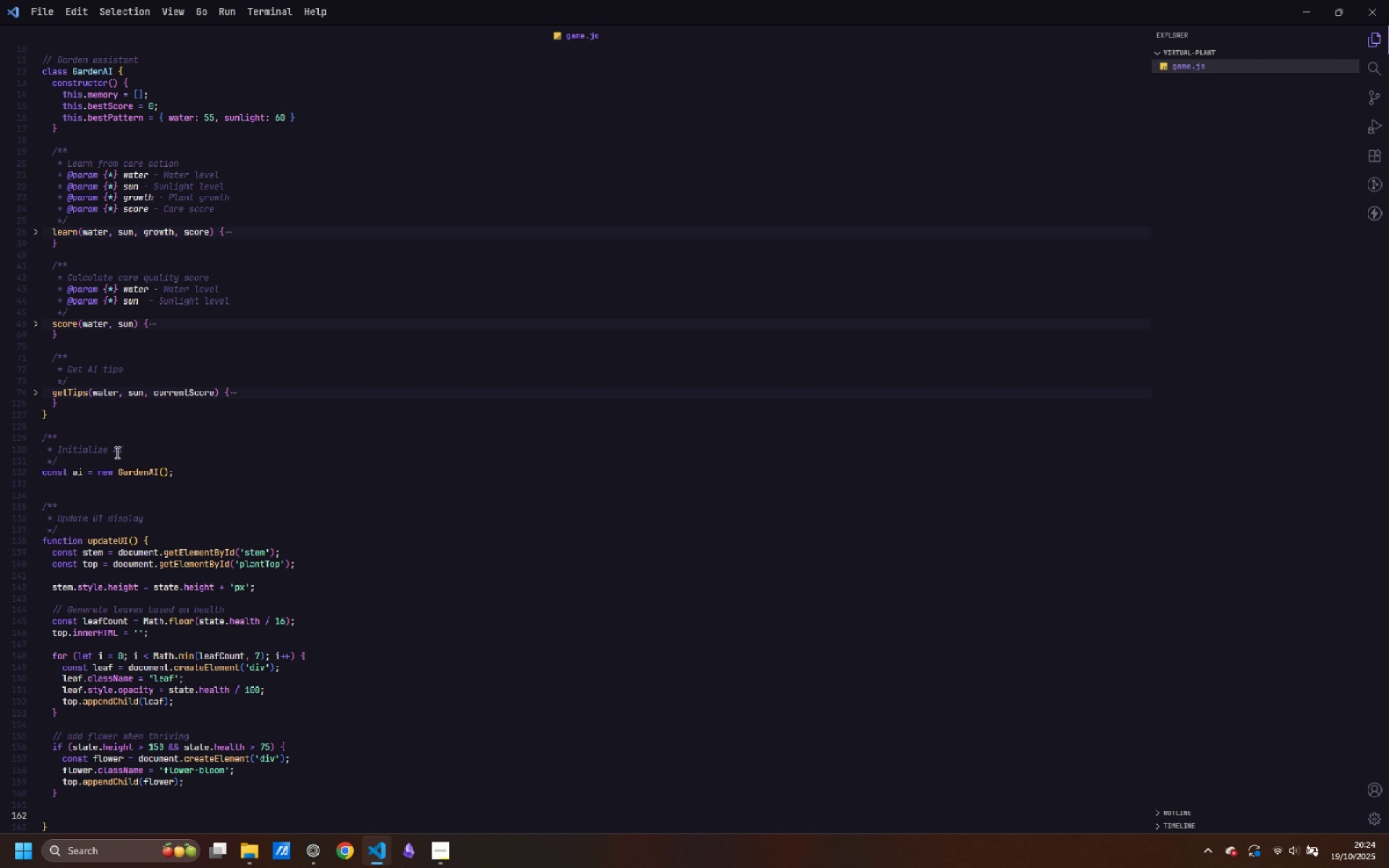 
type(// update state)
key(Backspace)
type(s)
 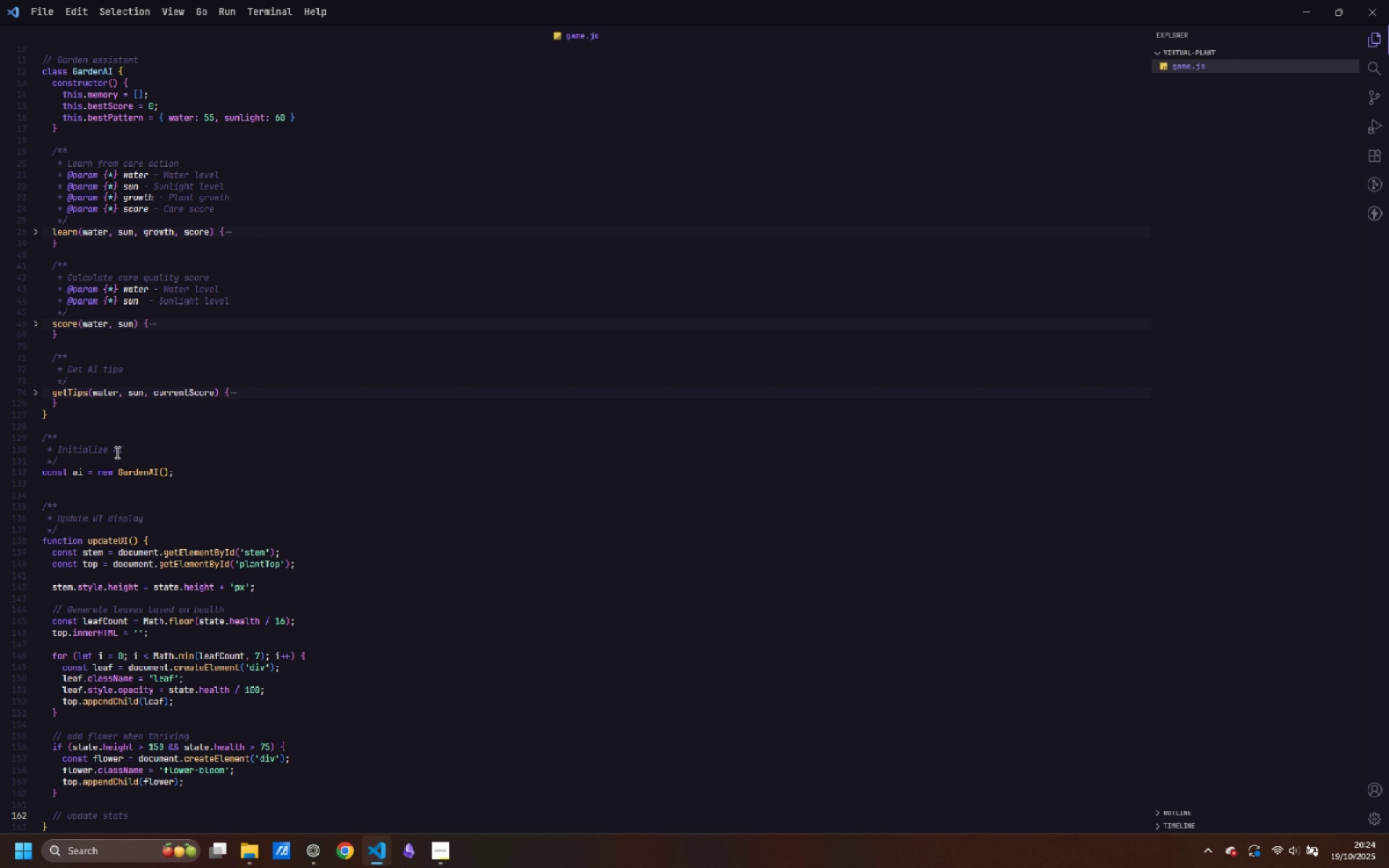 
key(Enter)
 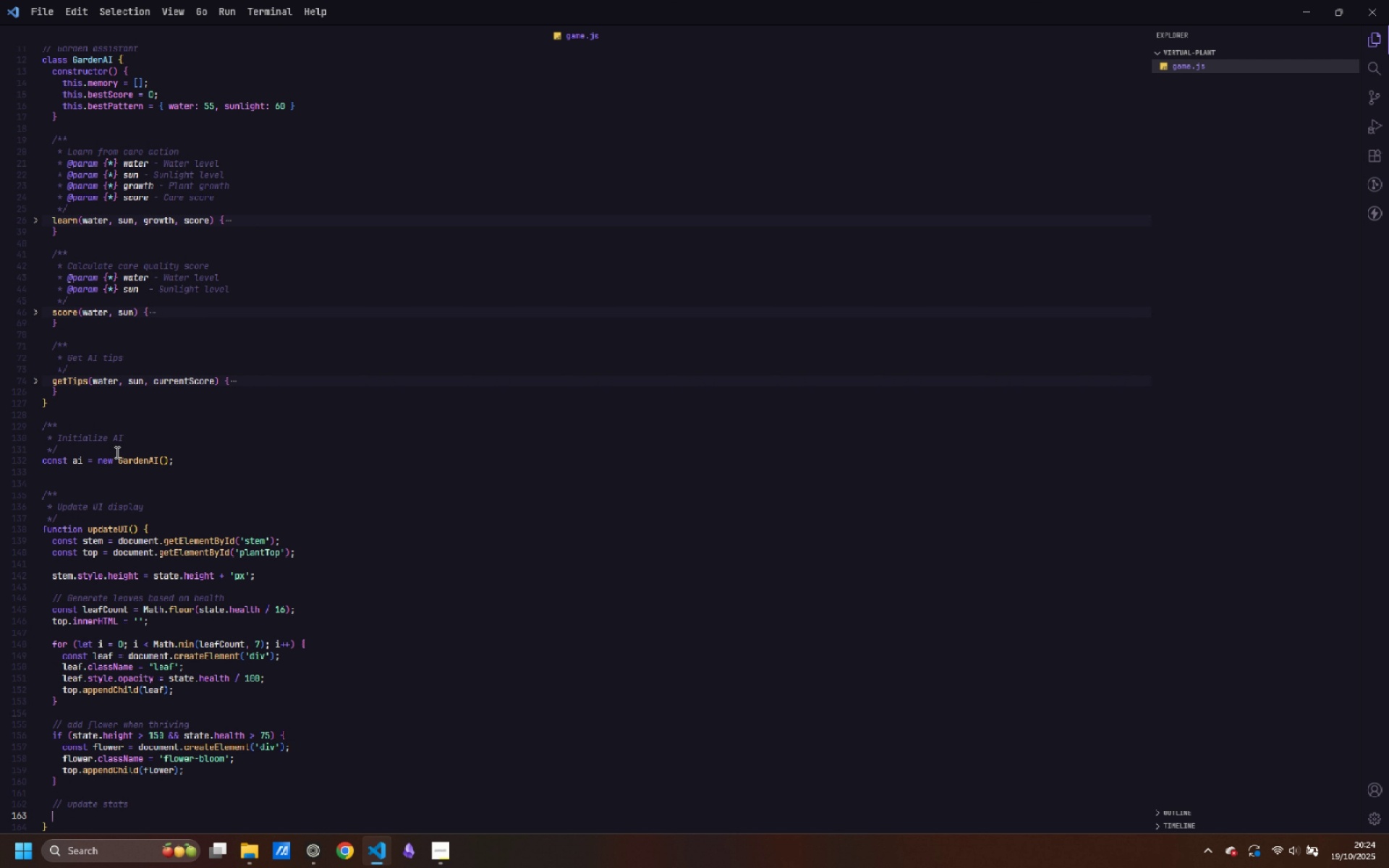 
type(document.getElement)
 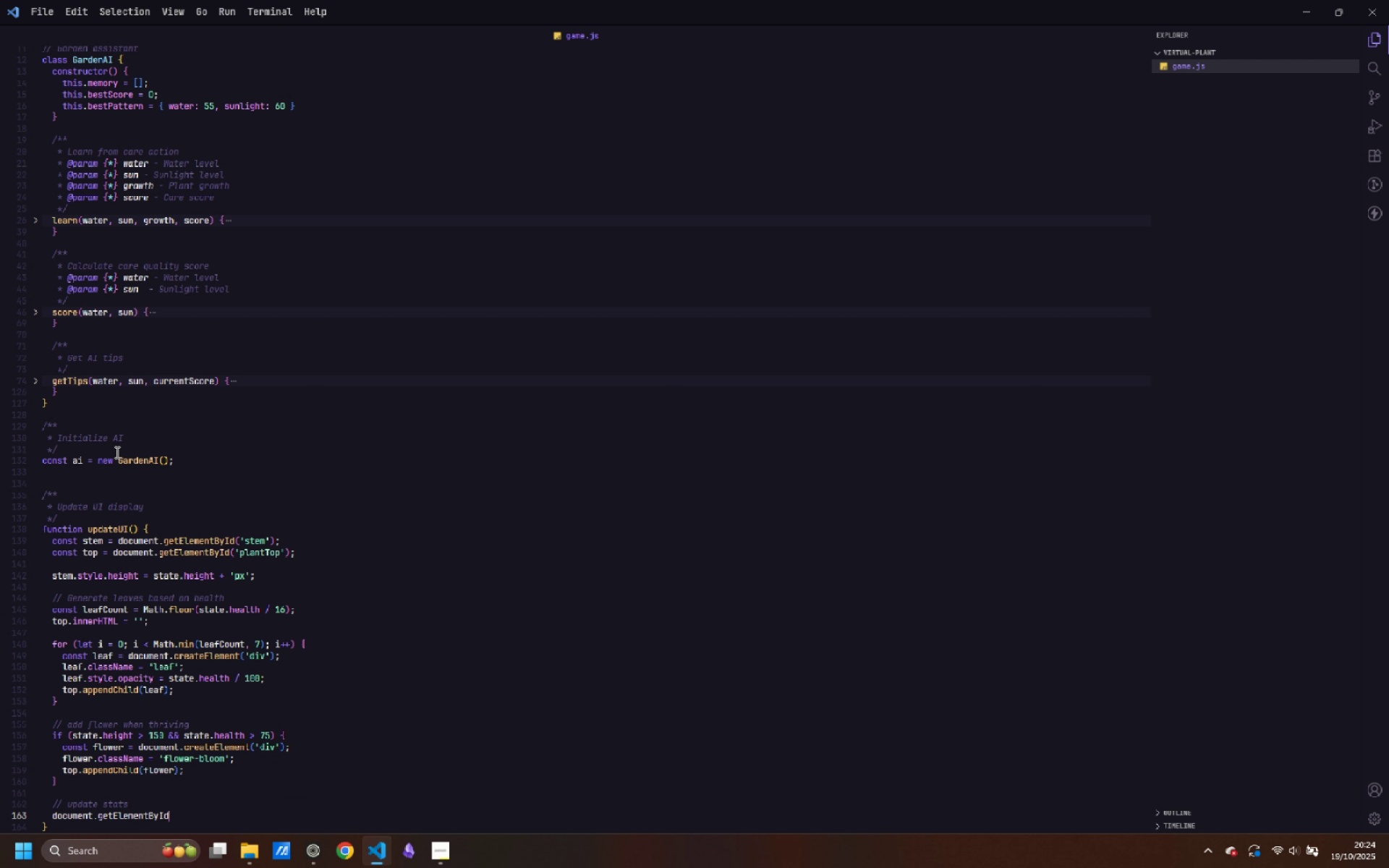 
key(Enter)
 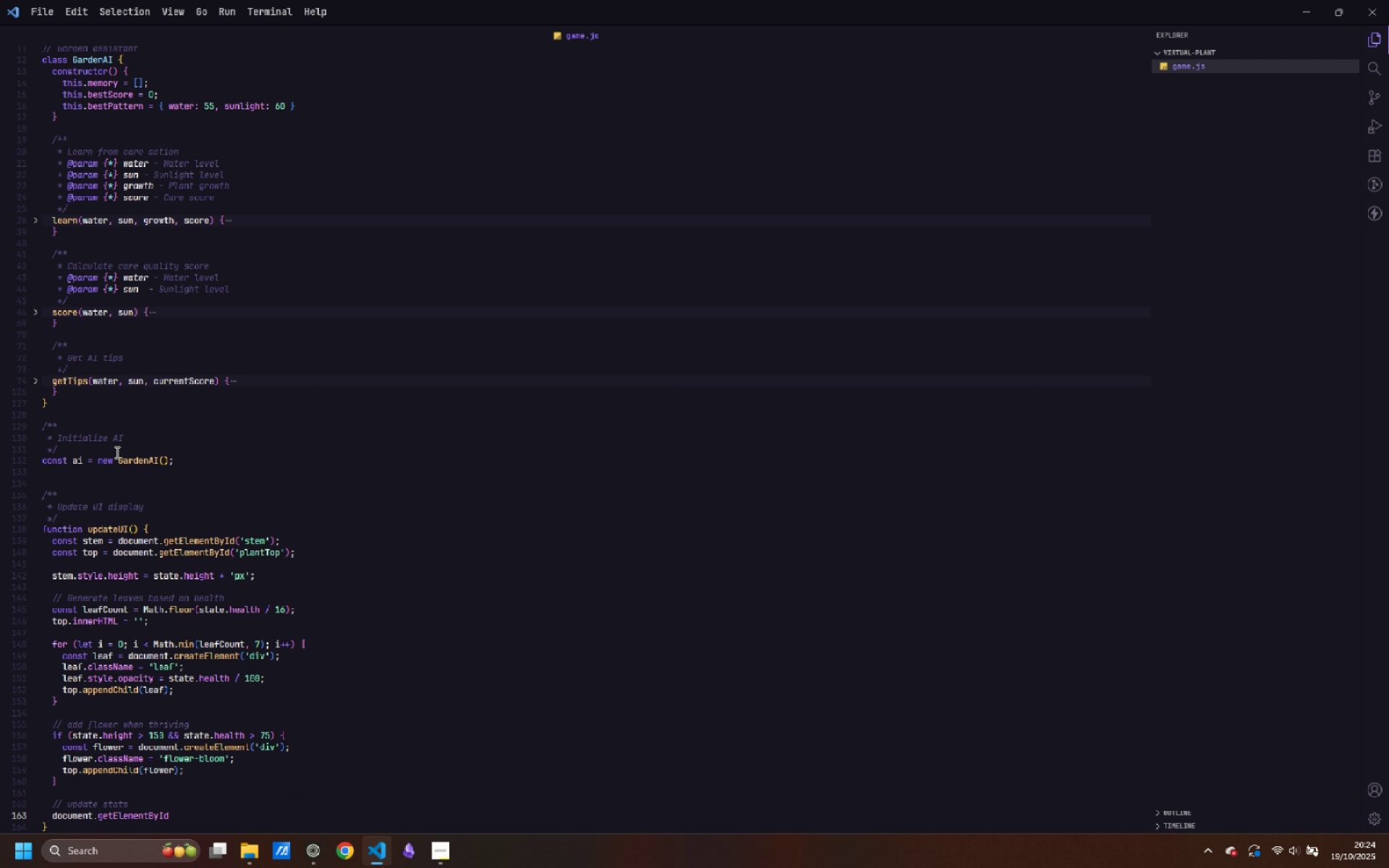 
type(('dayCount)
 